 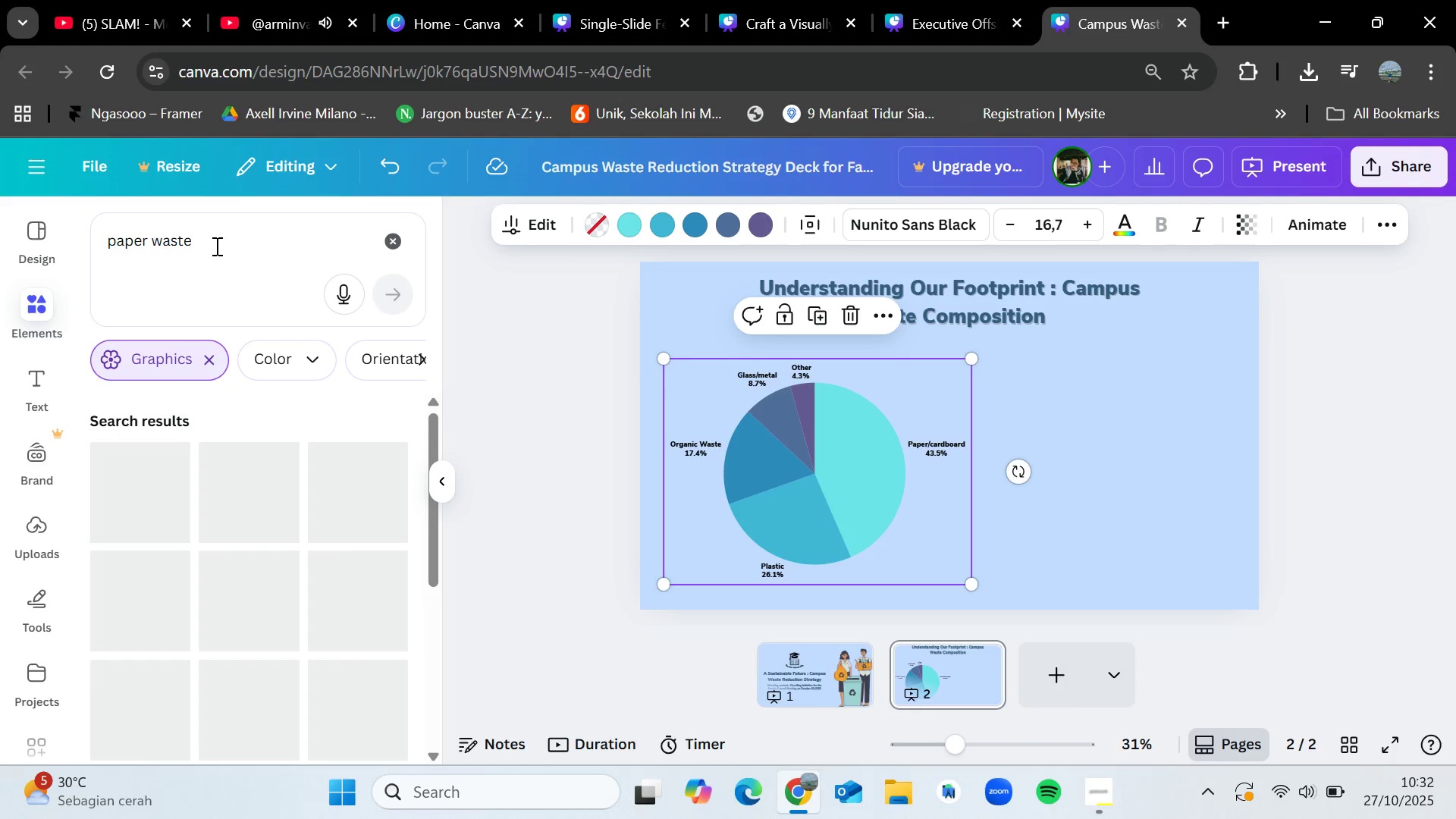 
scroll: coordinate [244, 625], scroll_direction: down, amount: 2.0
 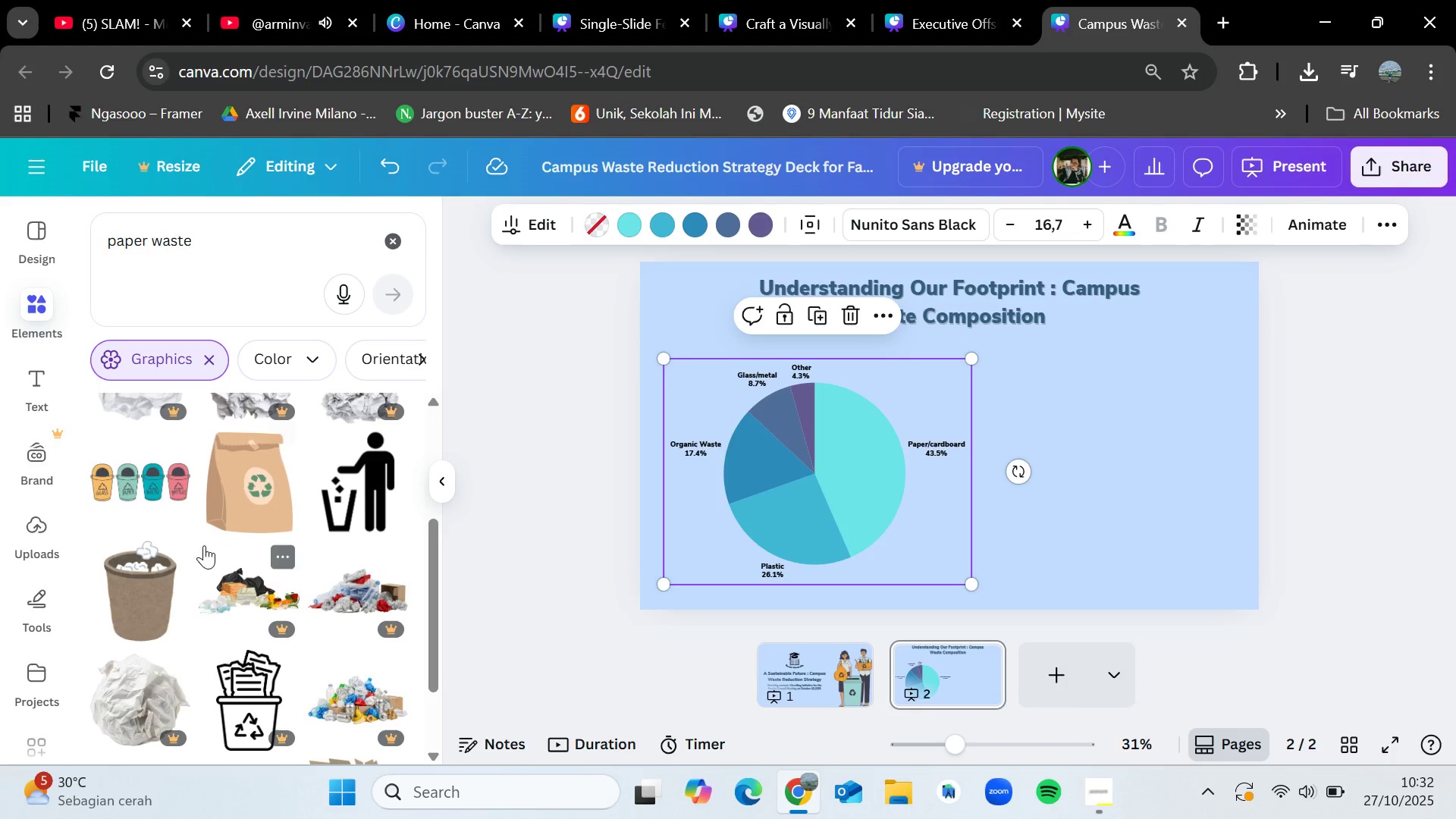 
mouse_move([156, 490])
 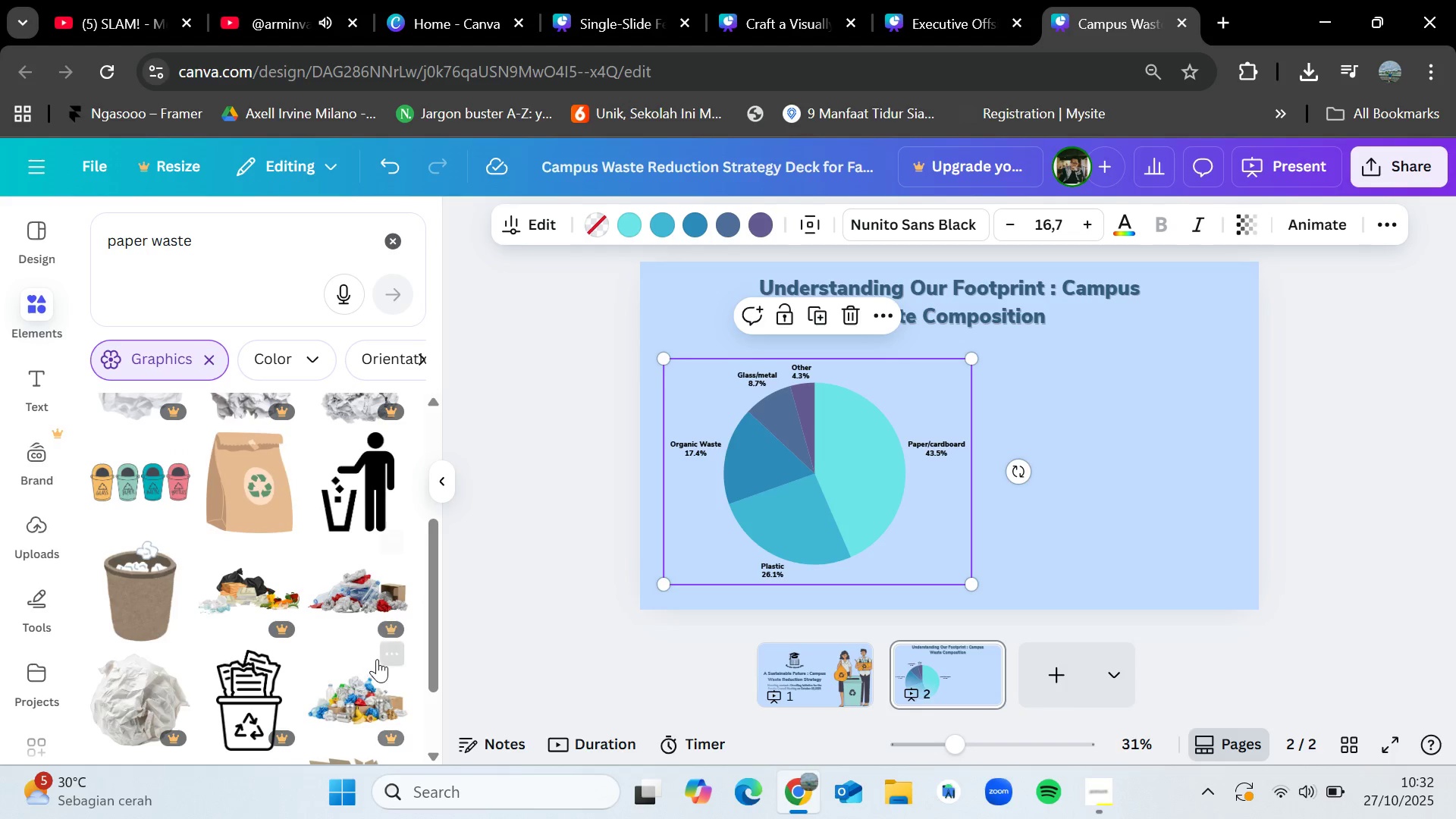 
scroll: coordinate [377, 670], scroll_direction: down, amount: 1.0
 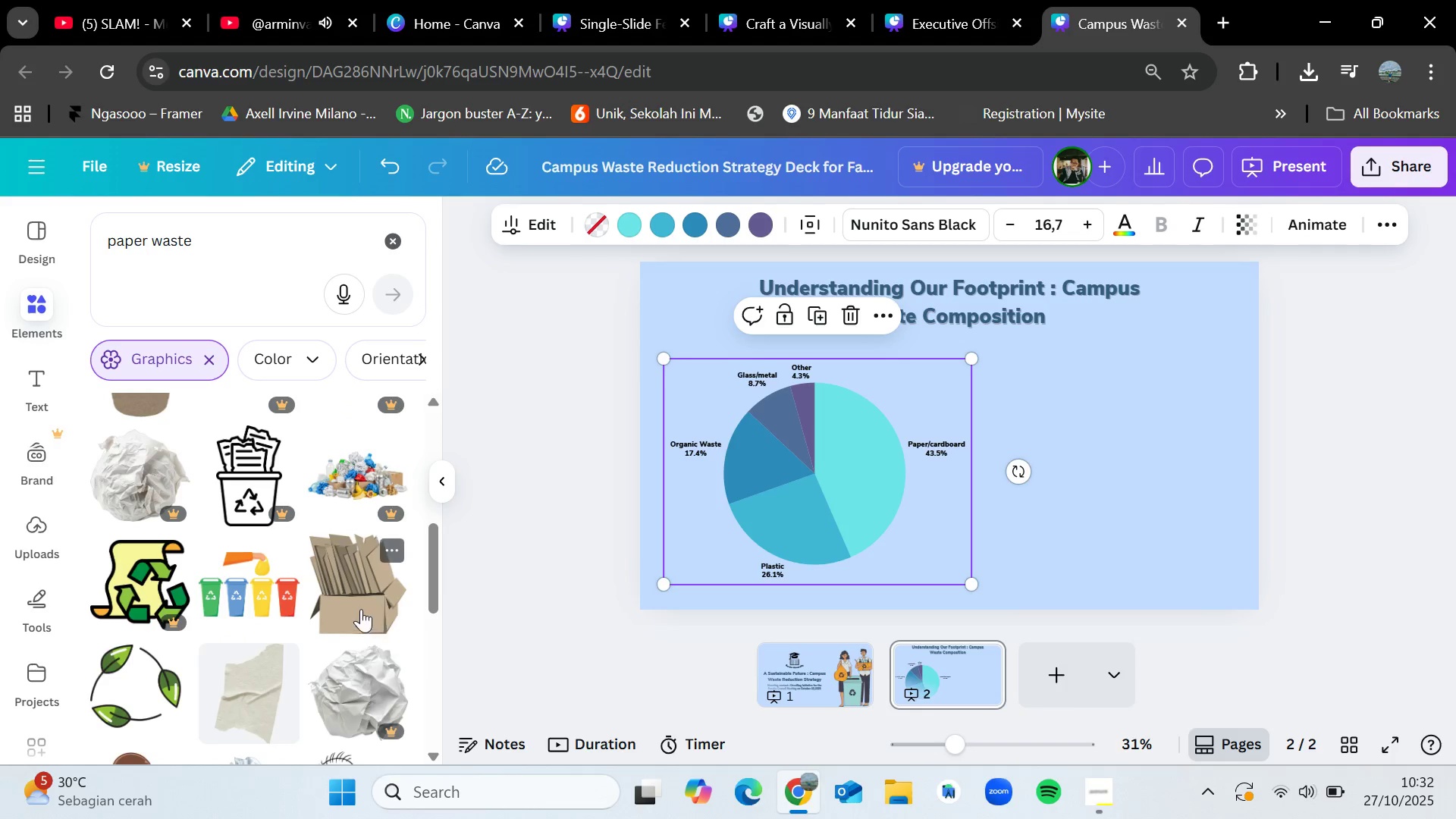 
left_click_drag(start_coordinate=[361, 609], to_coordinate=[1041, 504])
 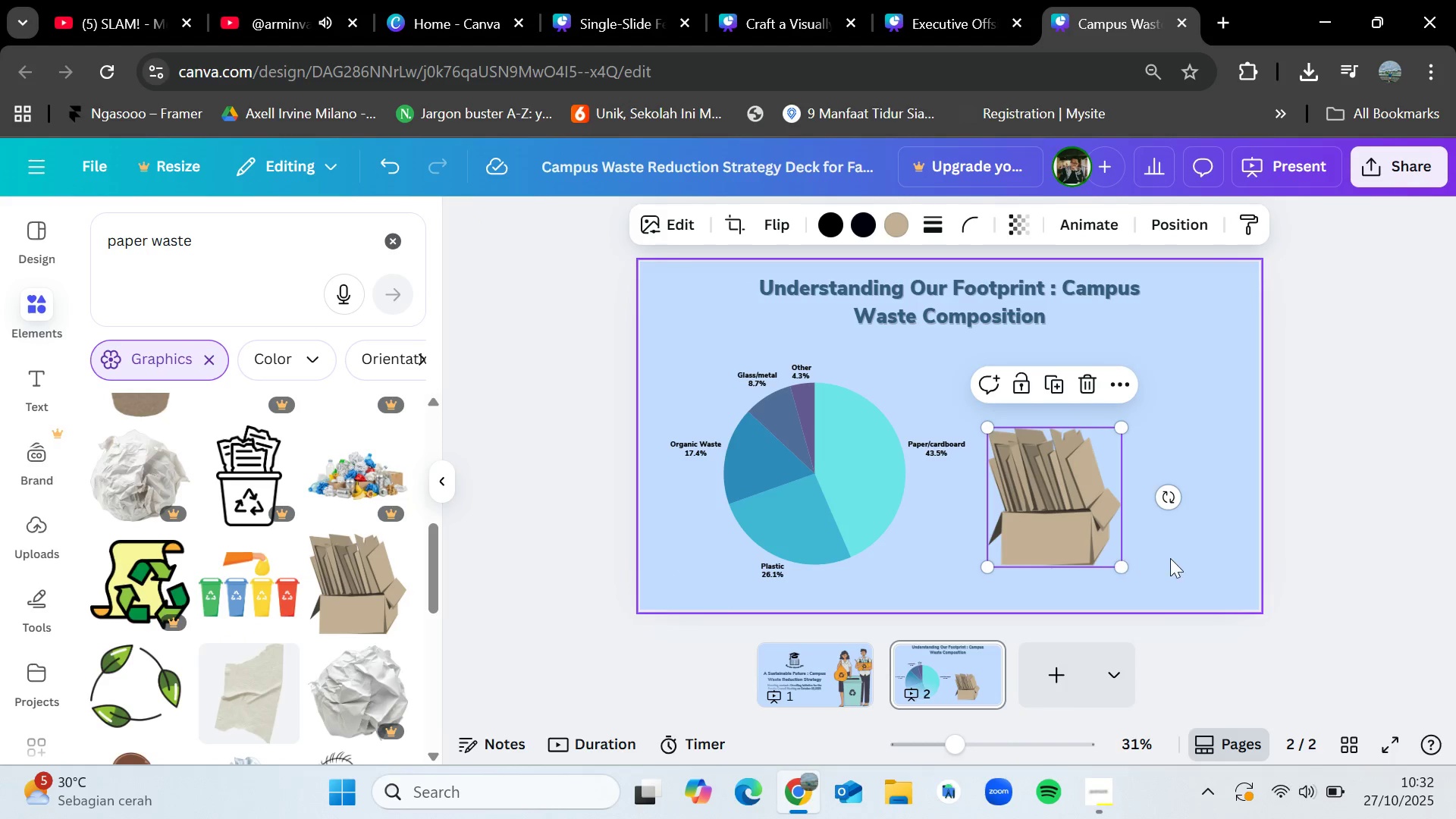 
left_click([1170, 558])
 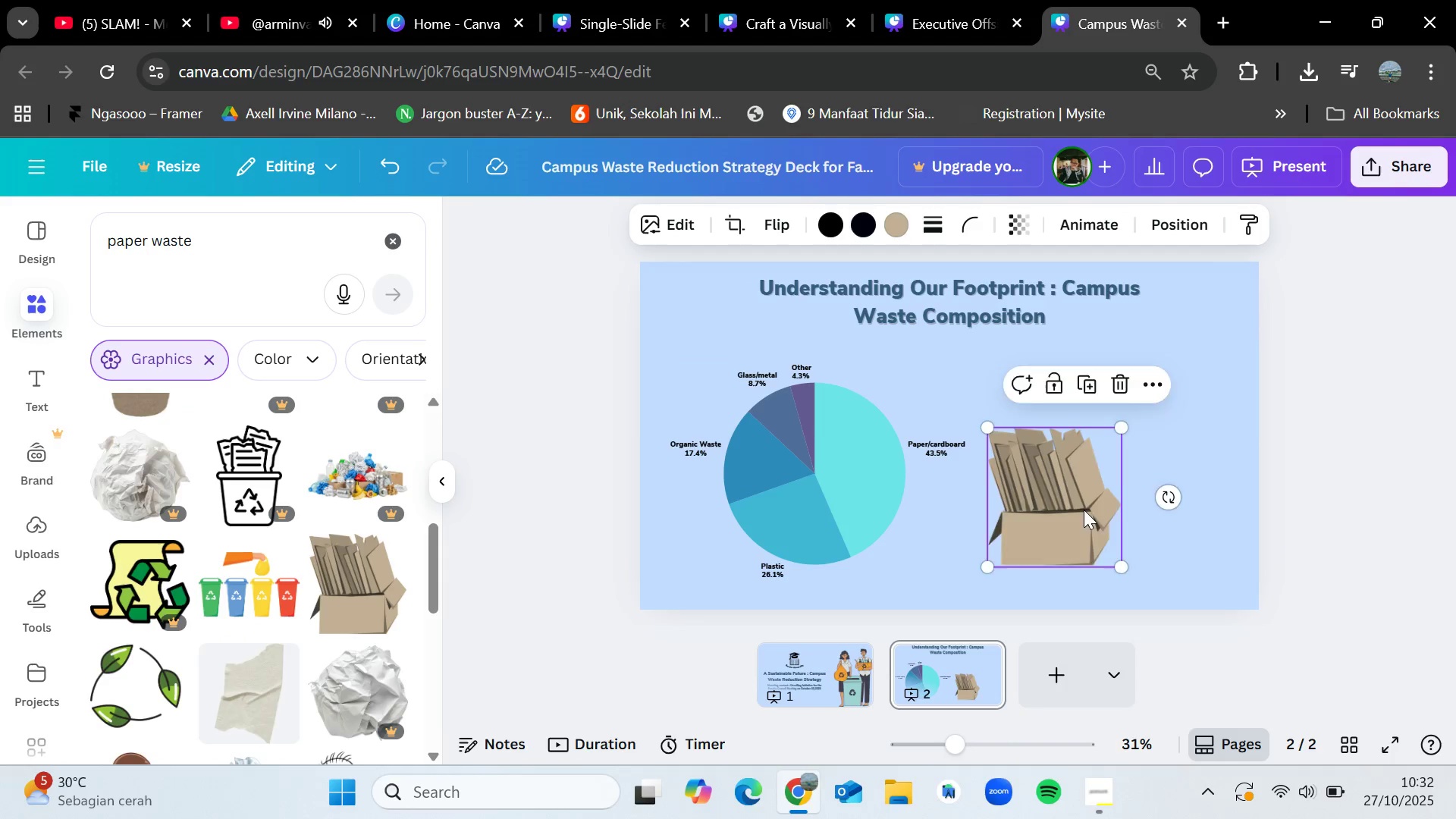 
left_click_drag(start_coordinate=[1066, 512], to_coordinate=[1156, 516])
 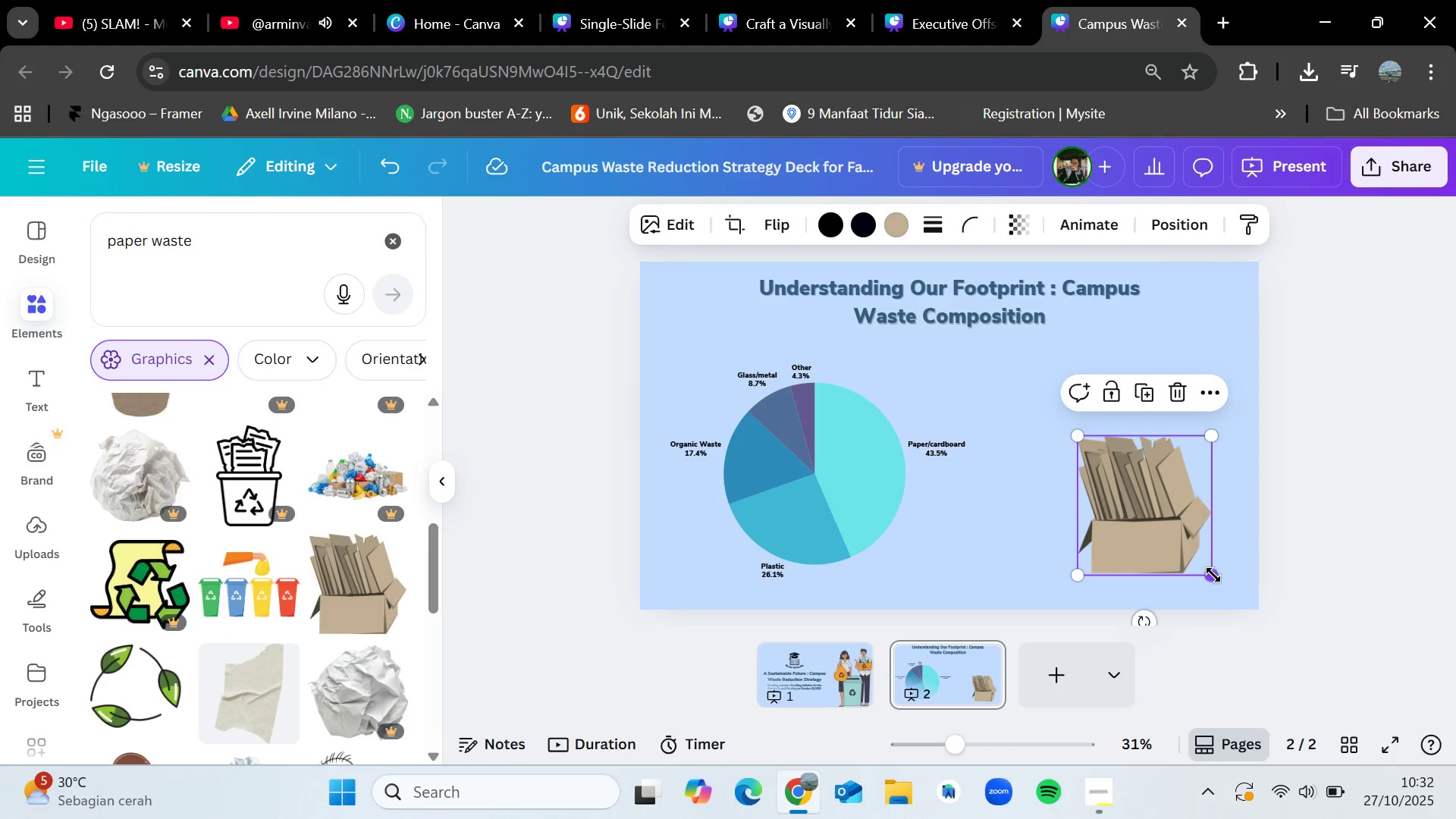 
left_click_drag(start_coordinate=[1213, 575], to_coordinate=[1168, 541])
 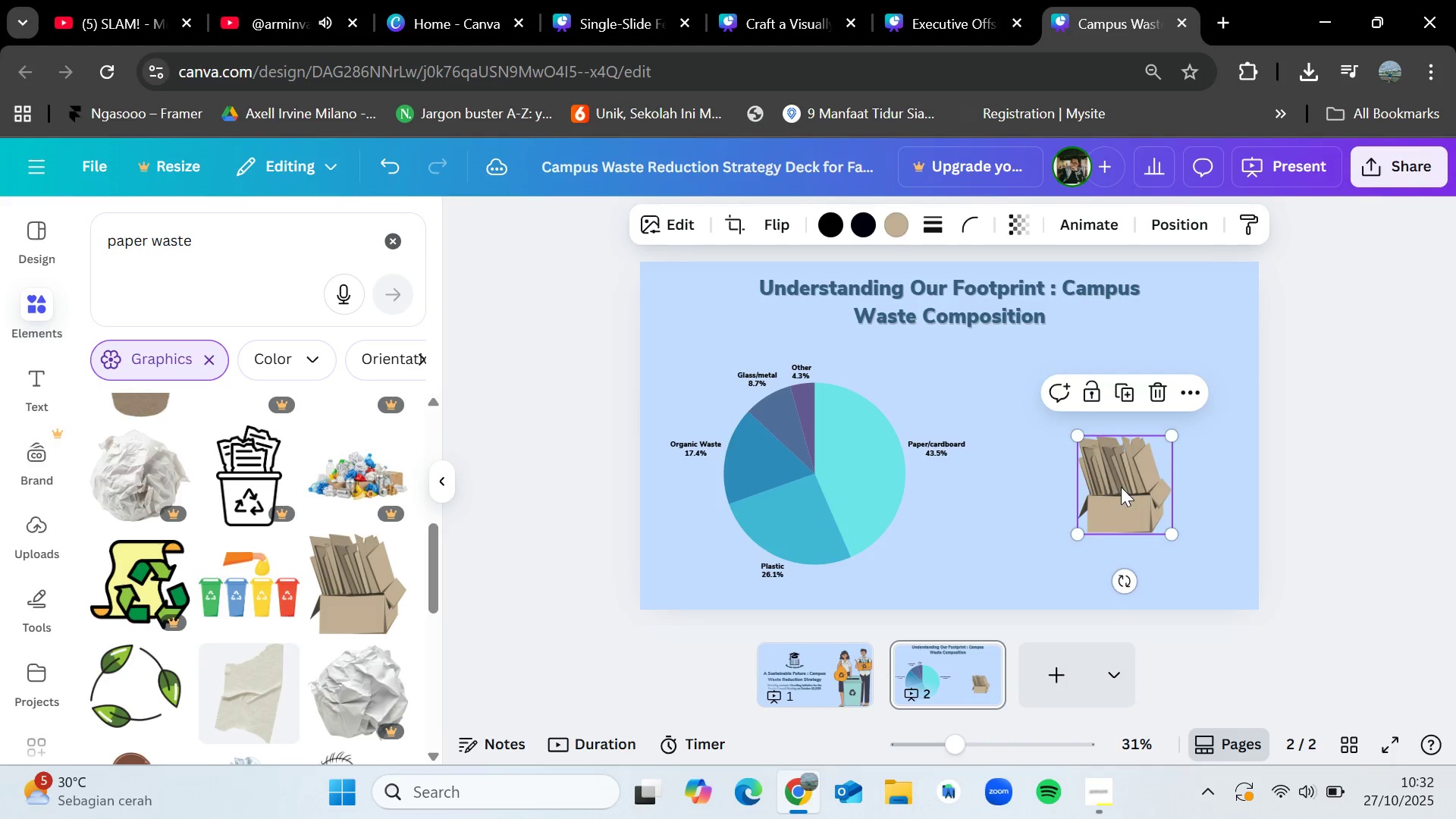 
left_click_drag(start_coordinate=[1120, 485], to_coordinate=[1147, 526])
 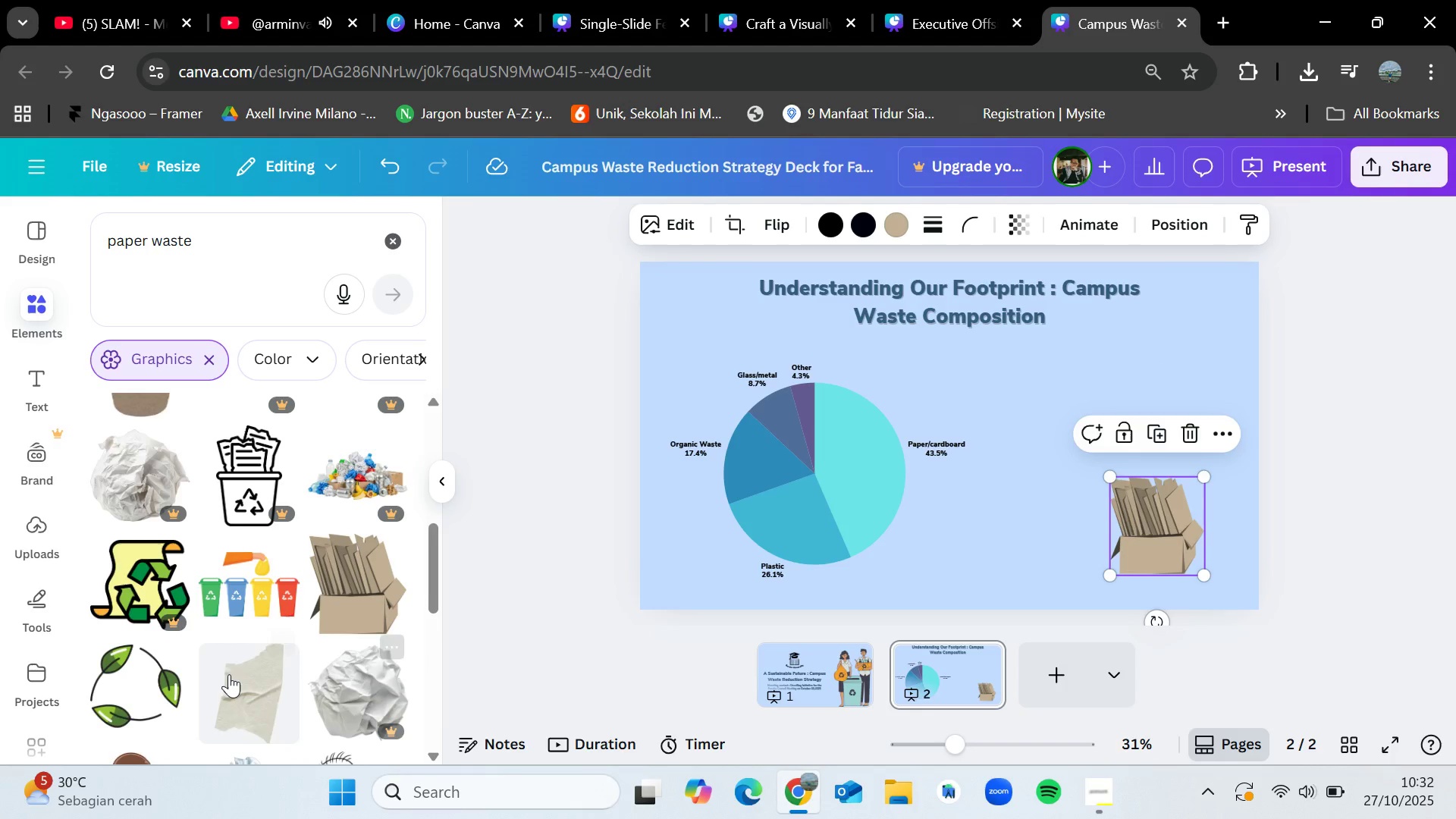 
scroll: coordinate [228, 674], scroll_direction: down, amount: 2.0
 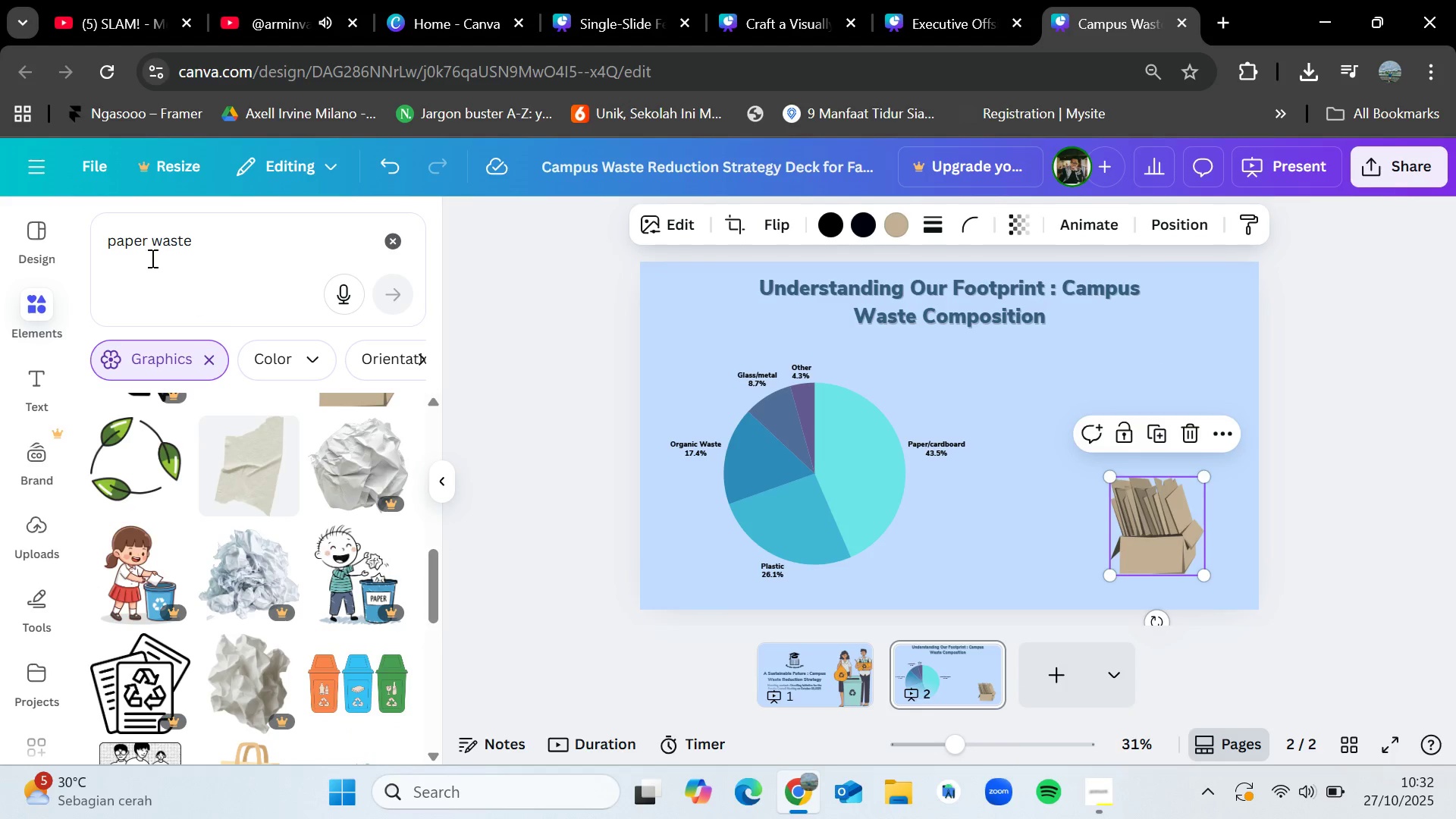 
left_click_drag(start_coordinate=[147, 239], to_coordinate=[68, 241])
 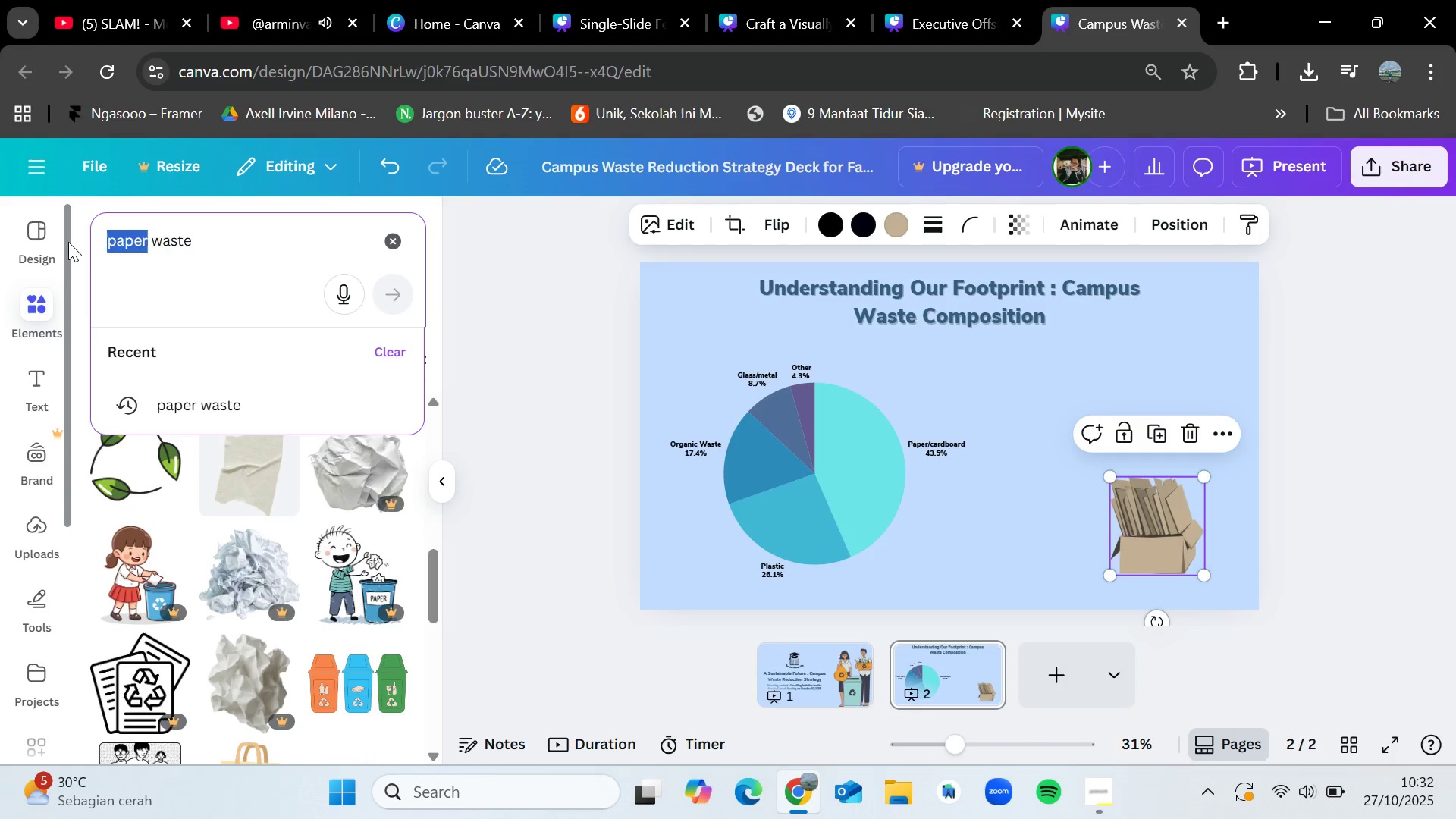 
key(Backspace)
type(glass)
 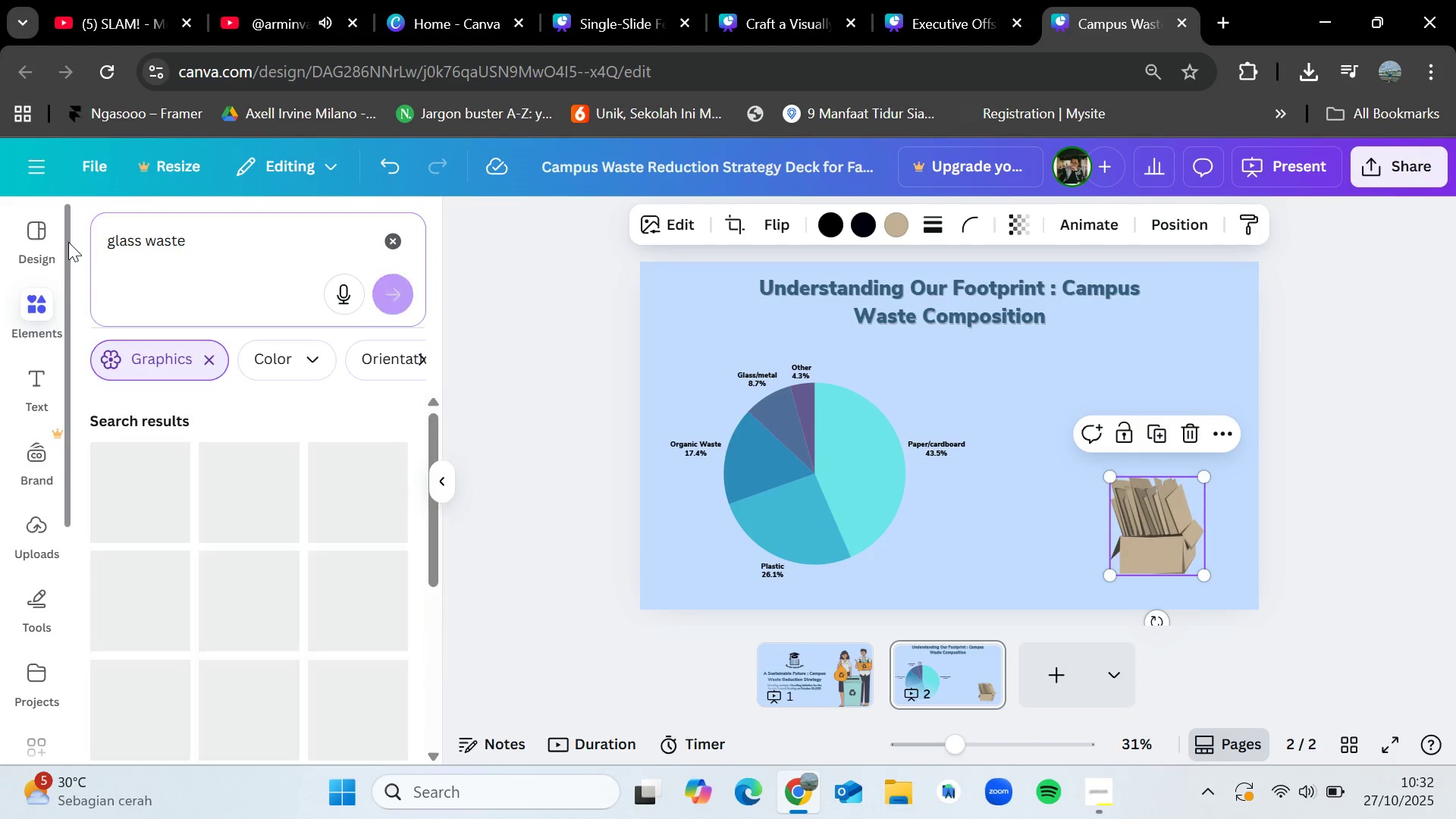 
key(Enter)
 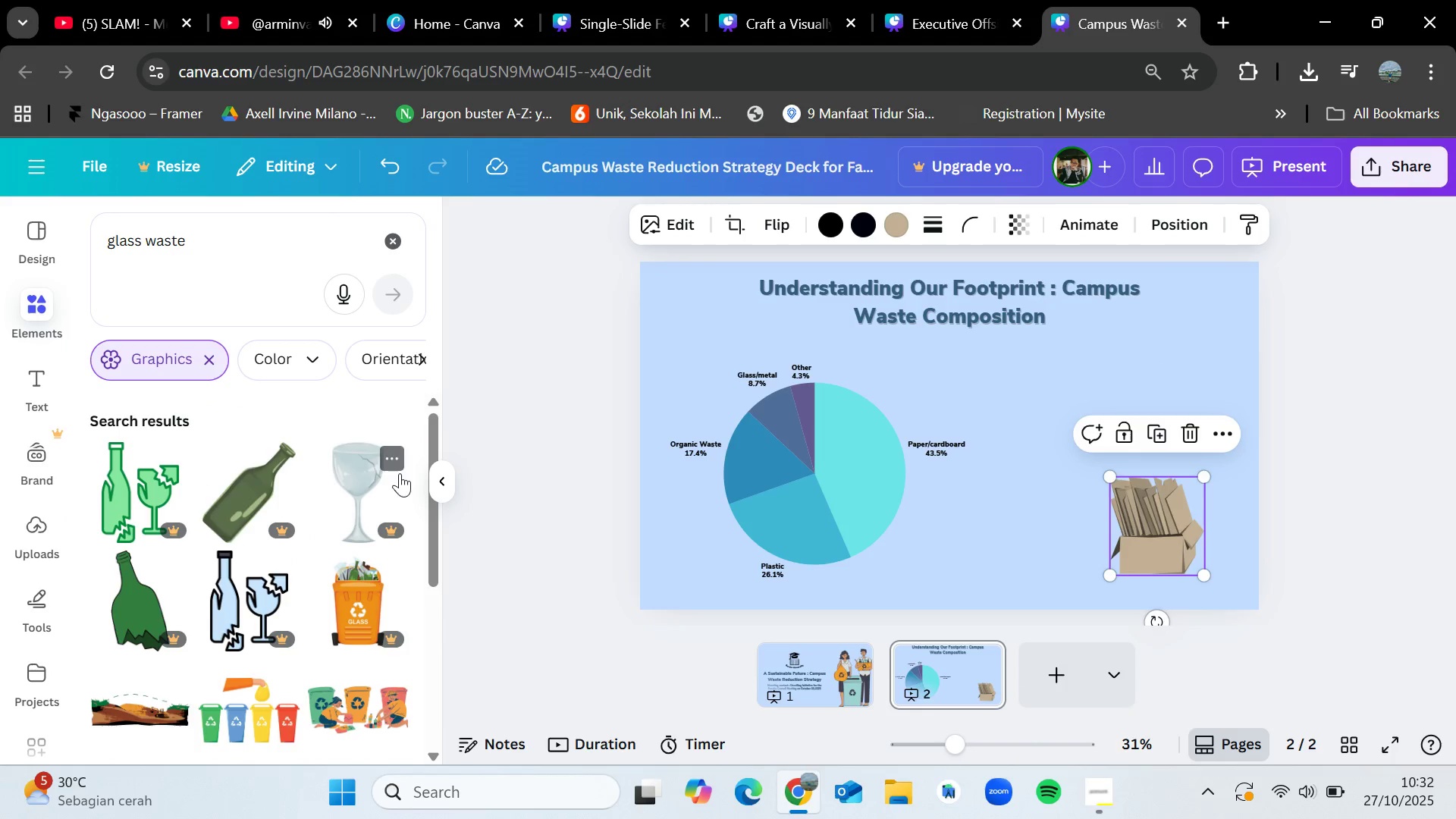 
scroll: coordinate [305, 654], scroll_direction: down, amount: 1.0
 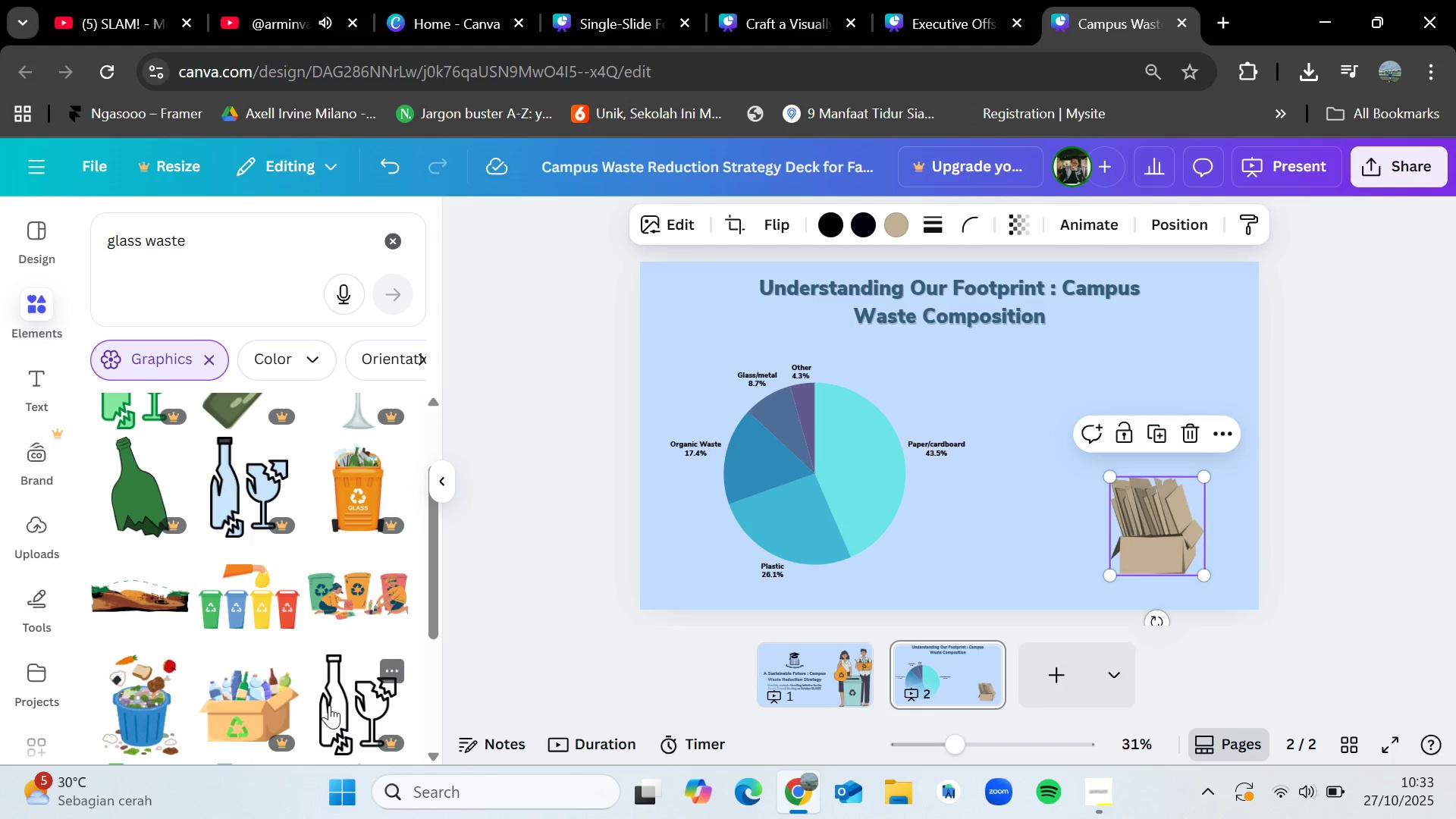 
wait(58.14)
 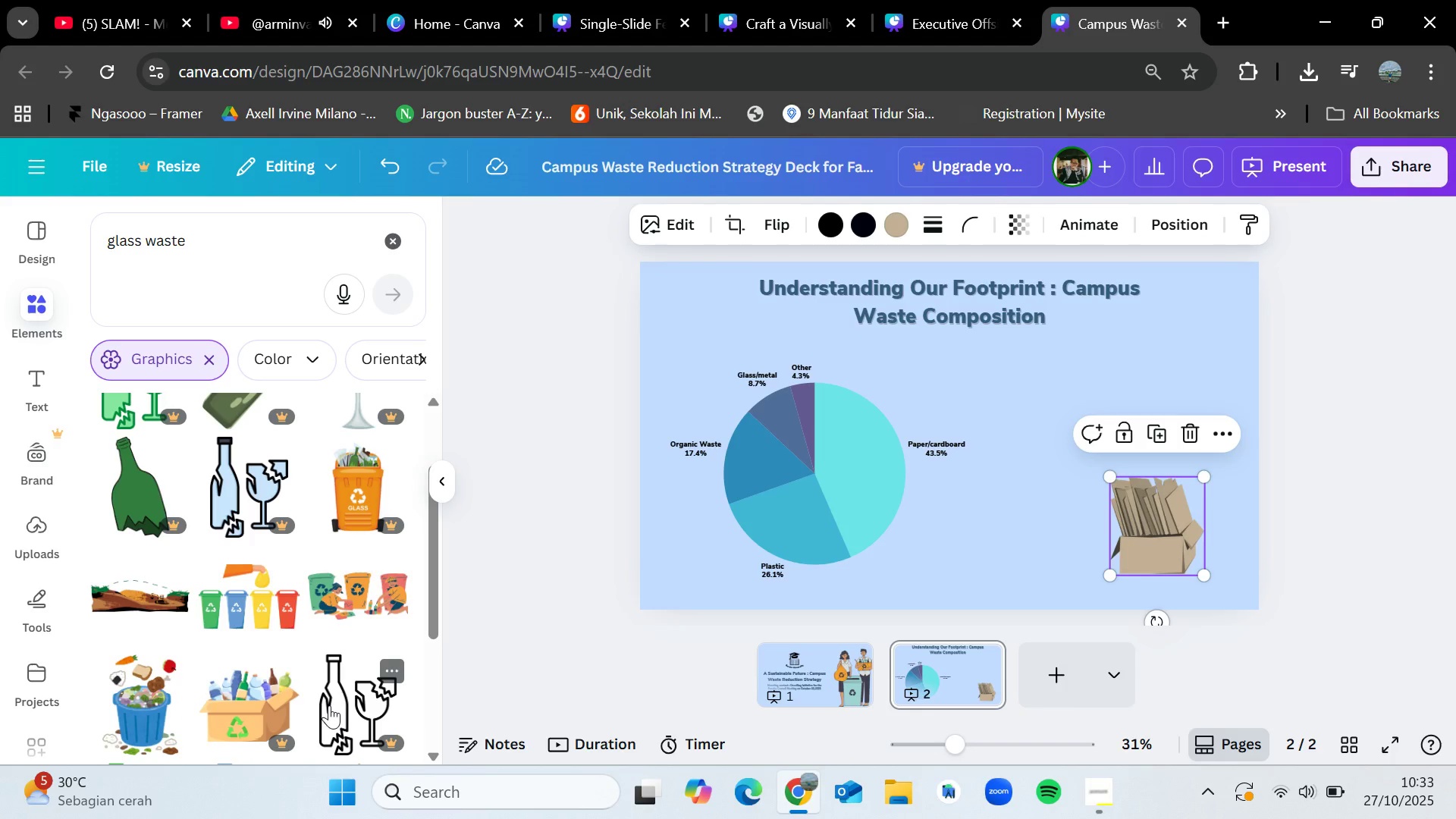 
scroll: coordinate [285, 687], scroll_direction: down, amount: 2.0
 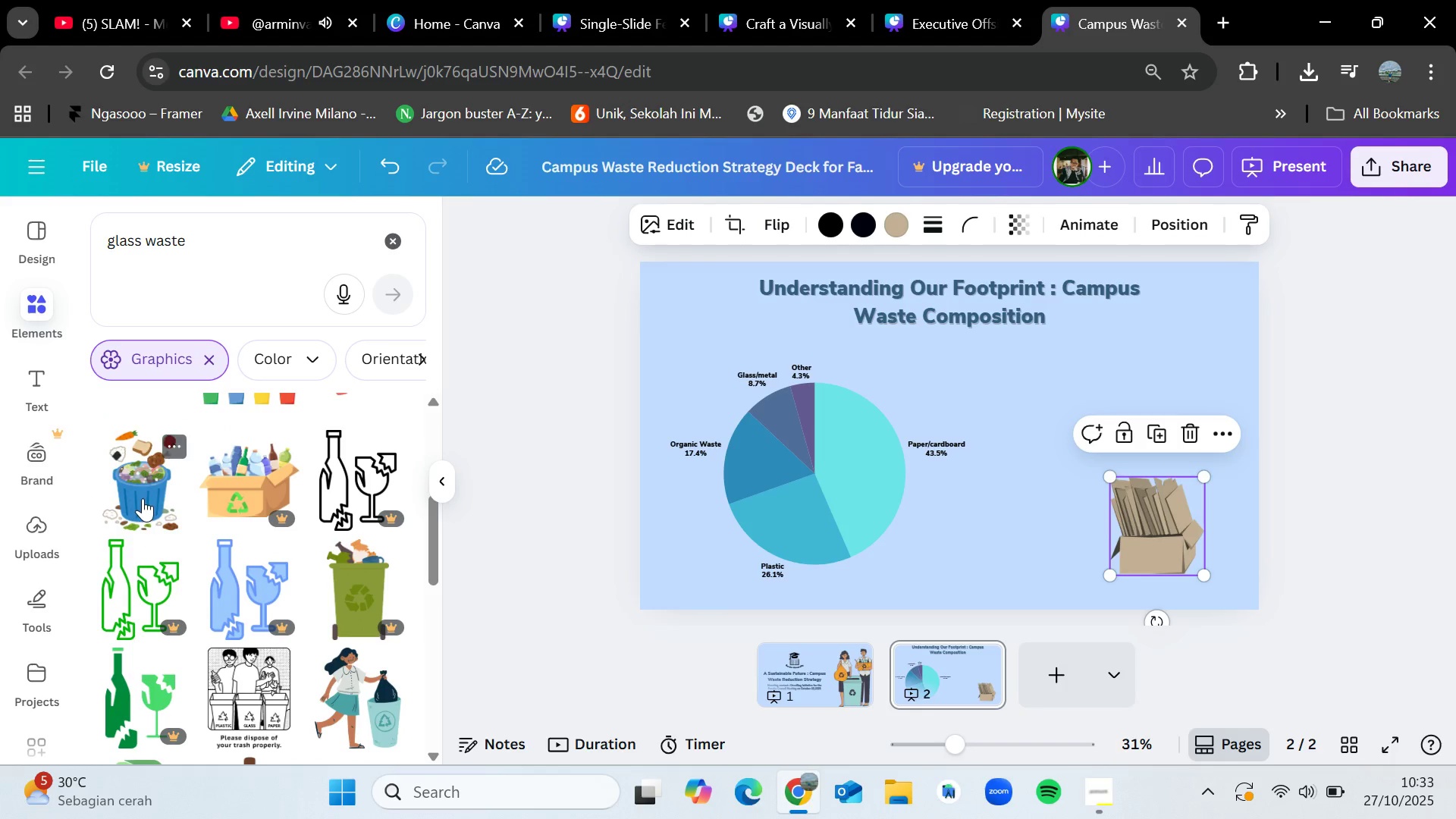 
left_click_drag(start_coordinate=[143, 498], to_coordinate=[927, 393])
 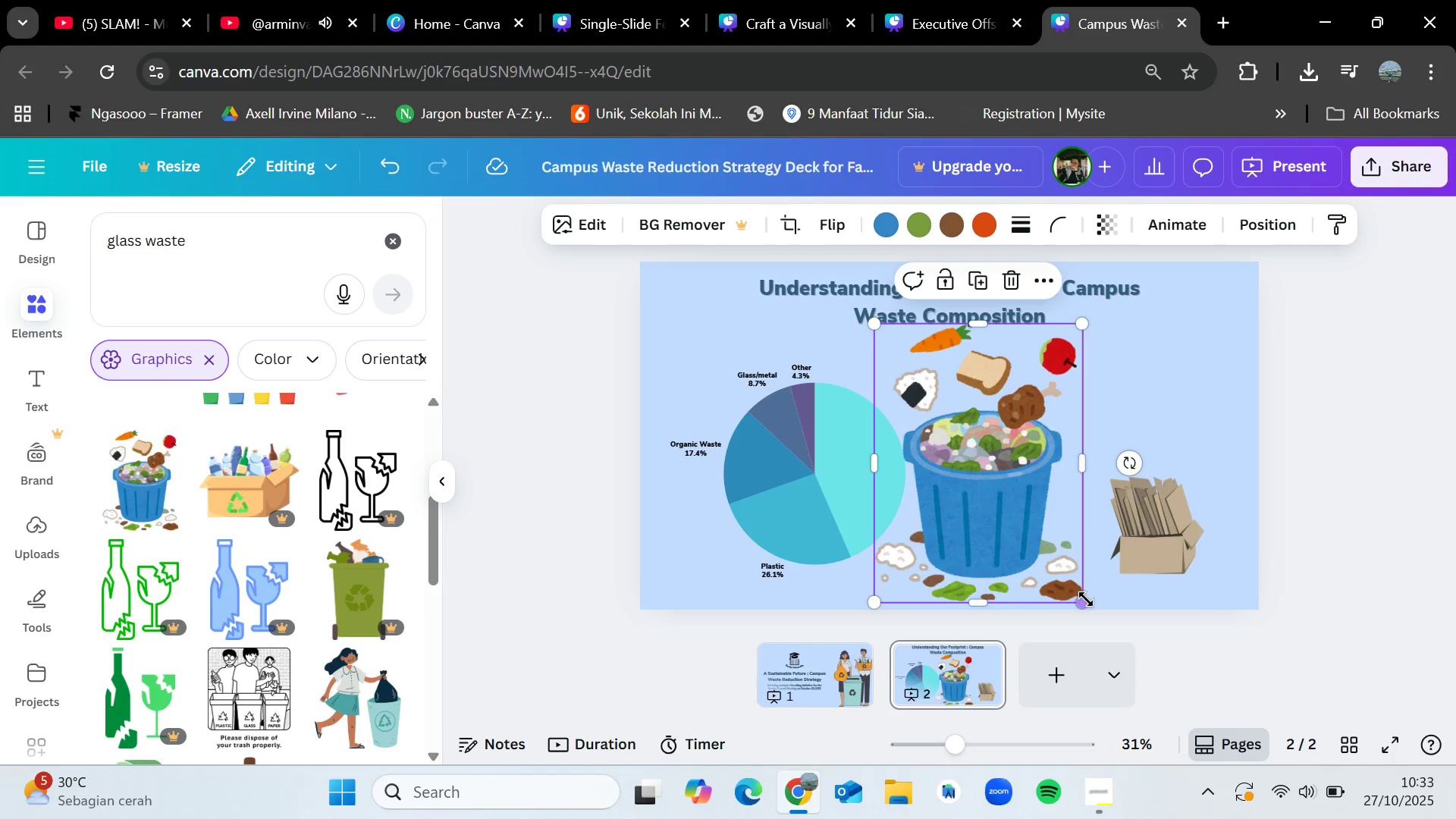 
left_click_drag(start_coordinate=[1086, 599], to_coordinate=[978, 487])
 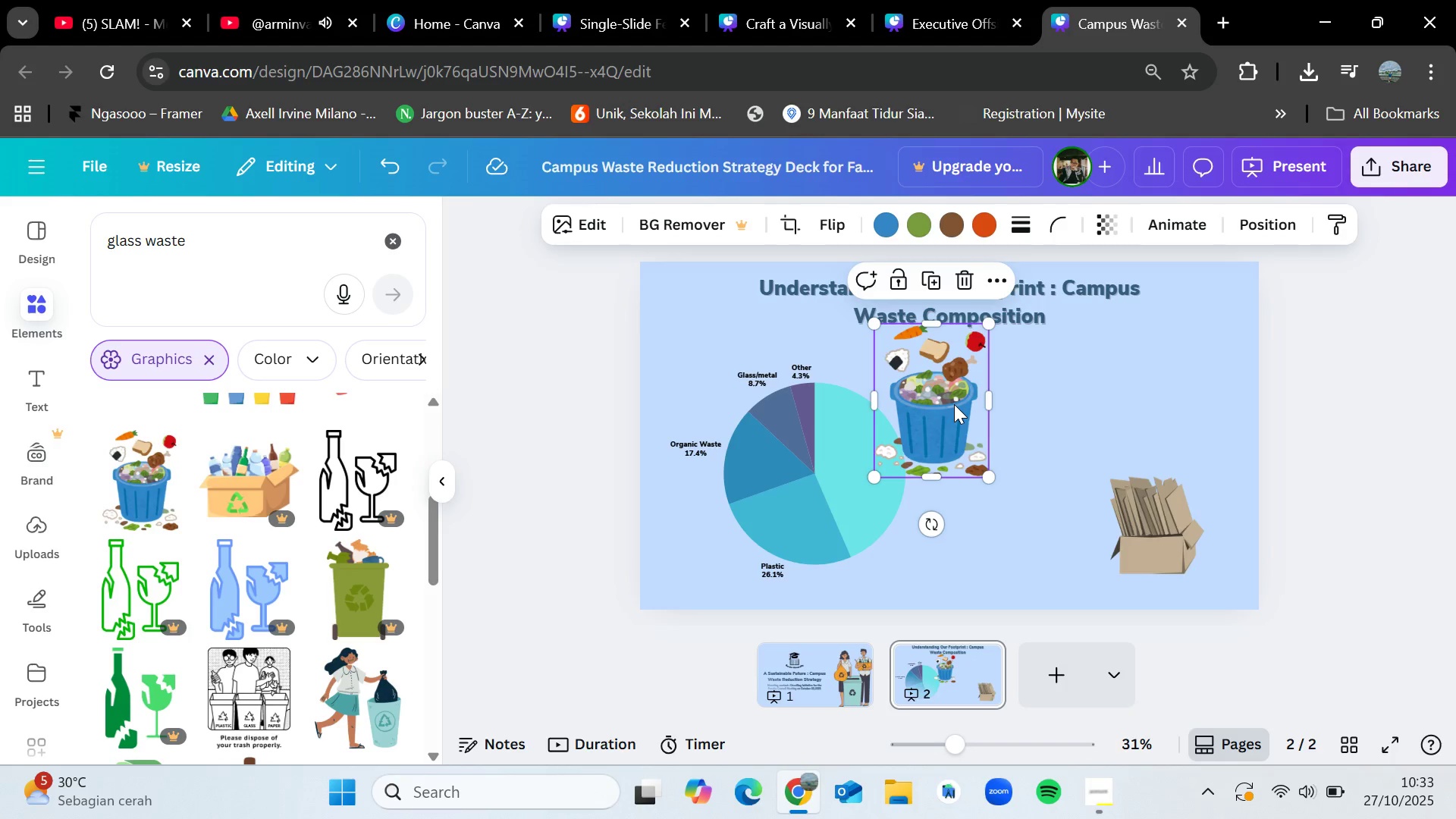 
left_click_drag(start_coordinate=[954, 404], to_coordinate=[1057, 411])
 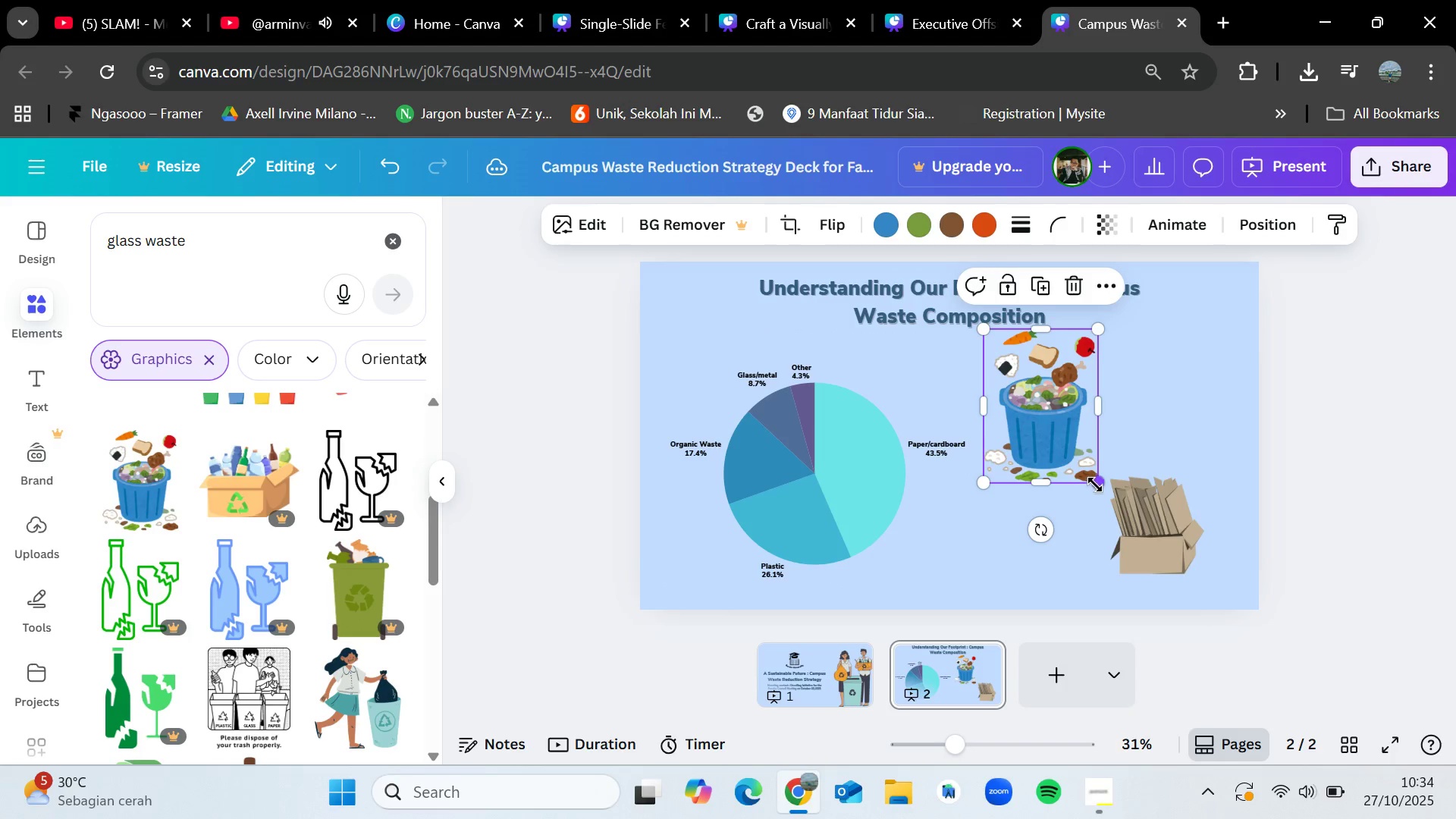 
left_click_drag(start_coordinate=[1095, 485], to_coordinate=[1045, 447])
 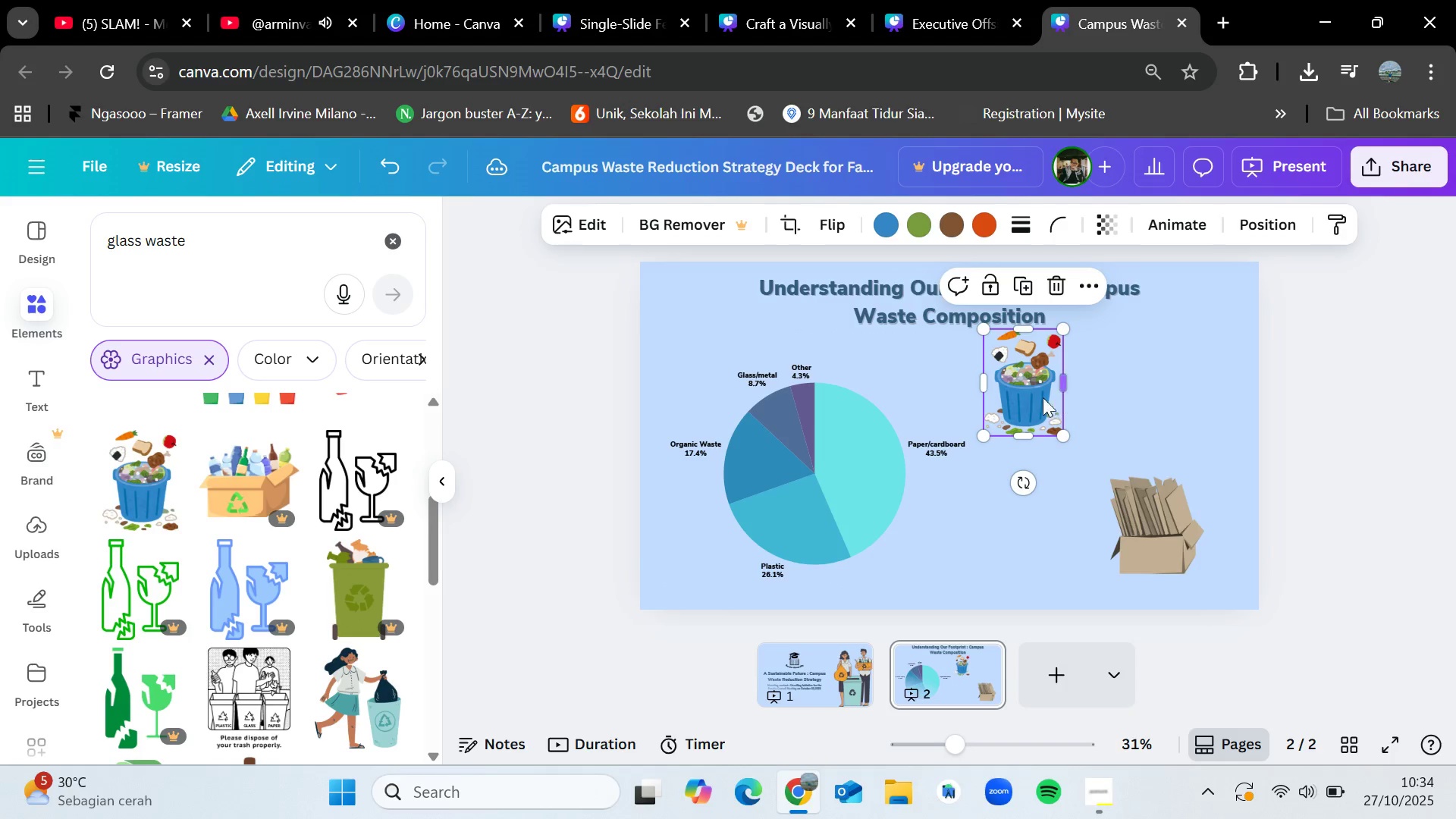 
left_click_drag(start_coordinate=[1030, 389], to_coordinate=[1035, 403])
 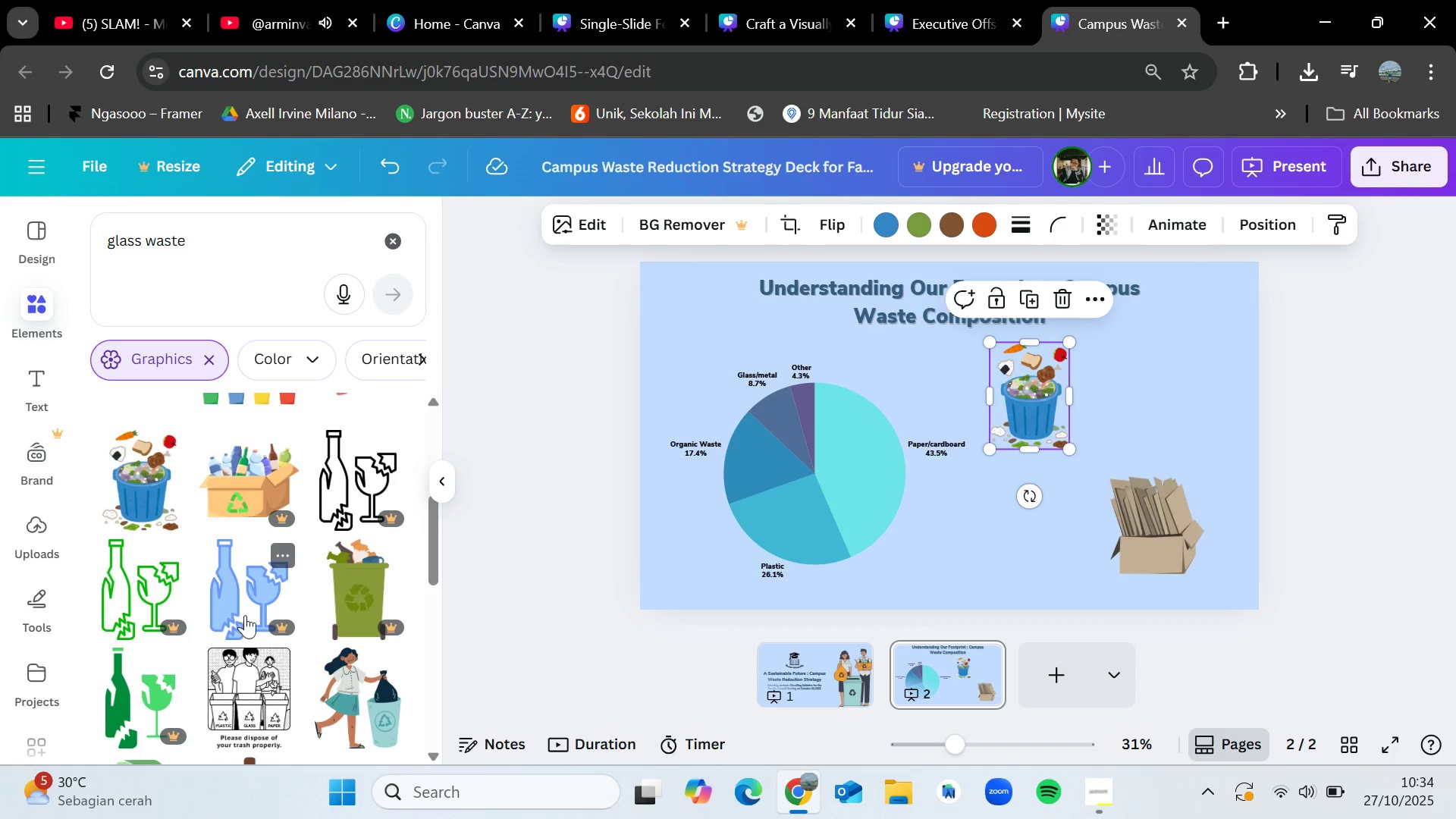 
scroll: coordinate [253, 632], scroll_direction: down, amount: 2.0
 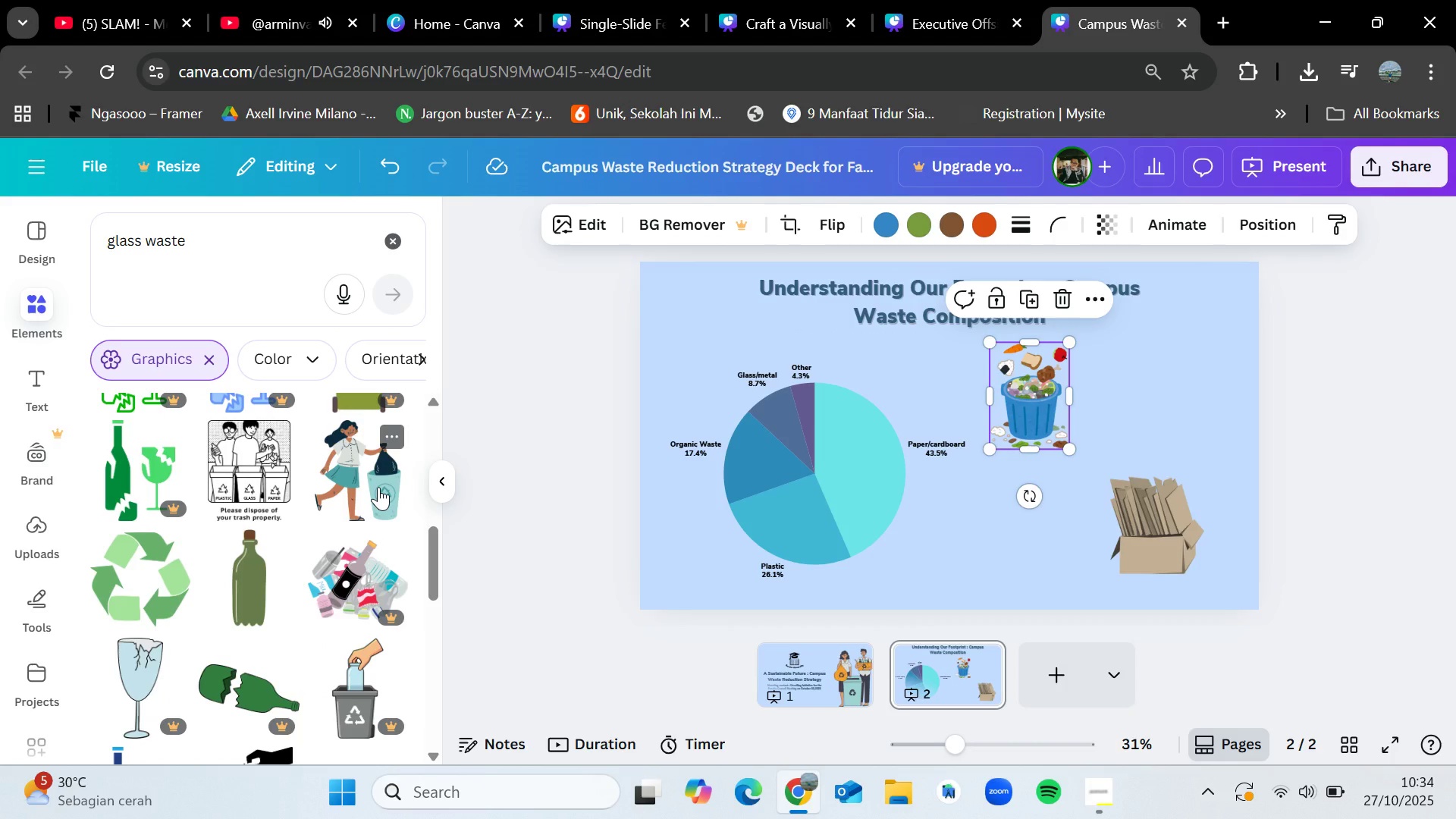 
left_click_drag(start_coordinate=[378, 487], to_coordinate=[1018, 492])
 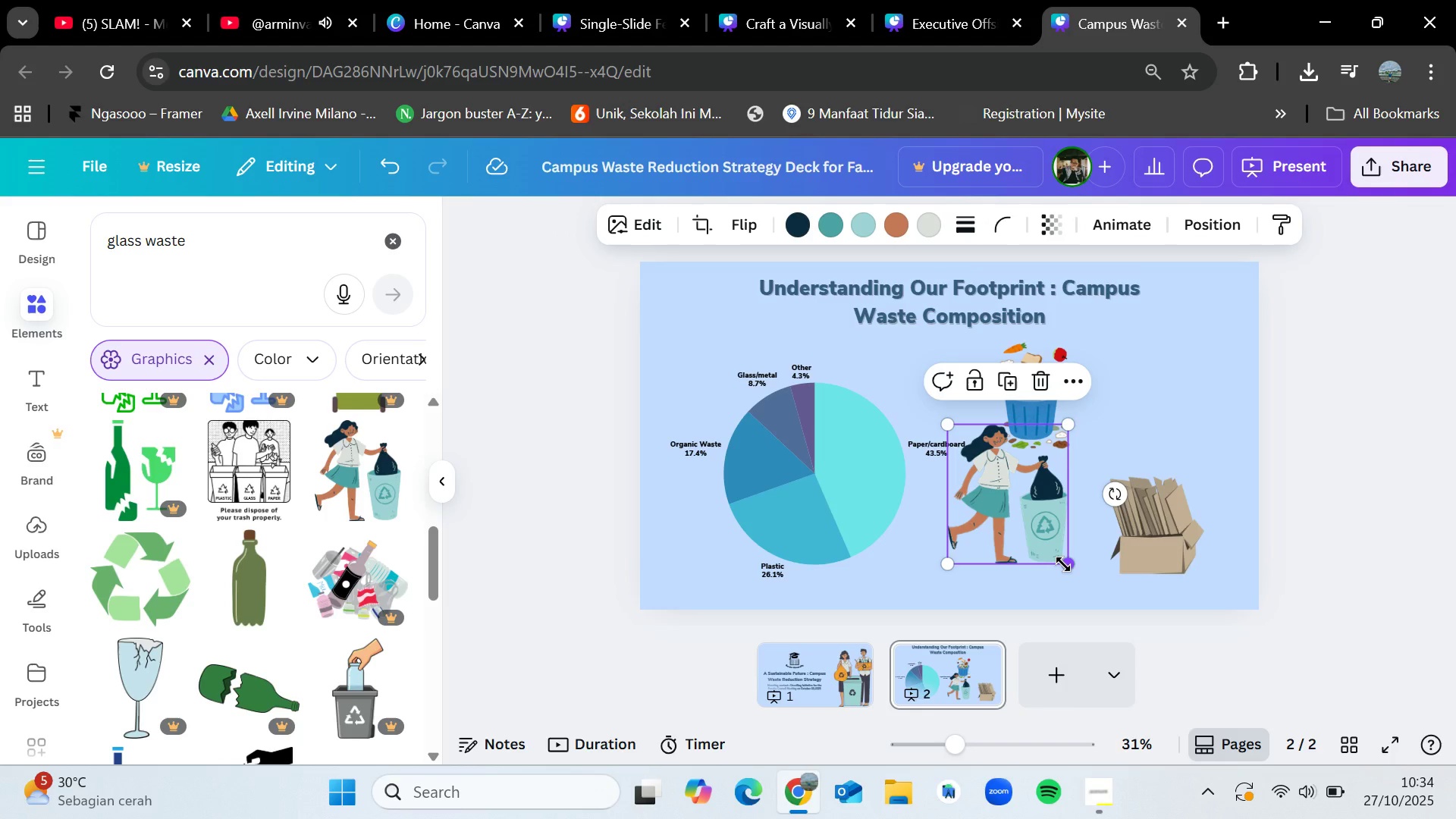 
left_click_drag(start_coordinate=[1063, 564], to_coordinate=[1065, 569])
 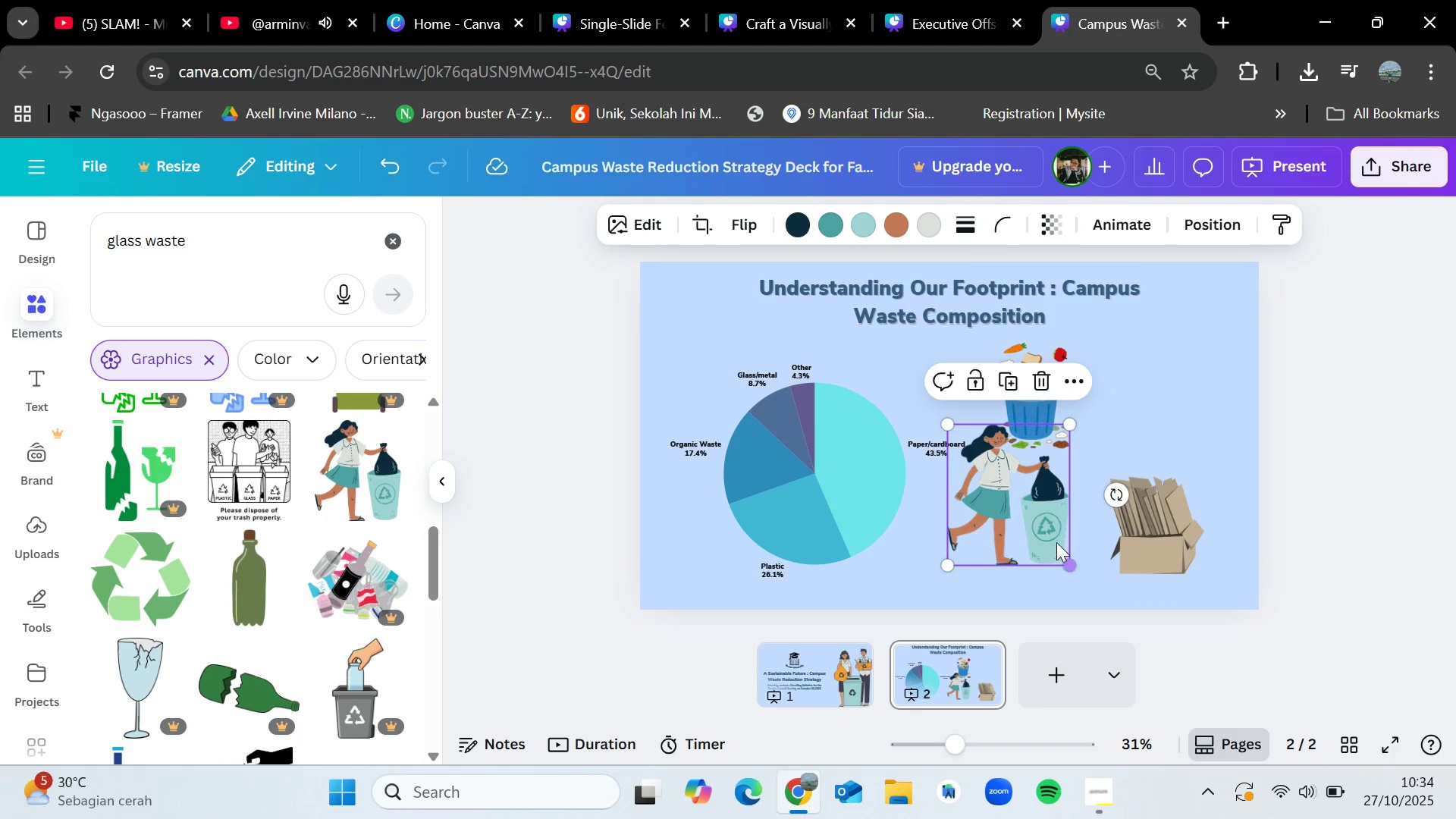 
key(Backspace)
 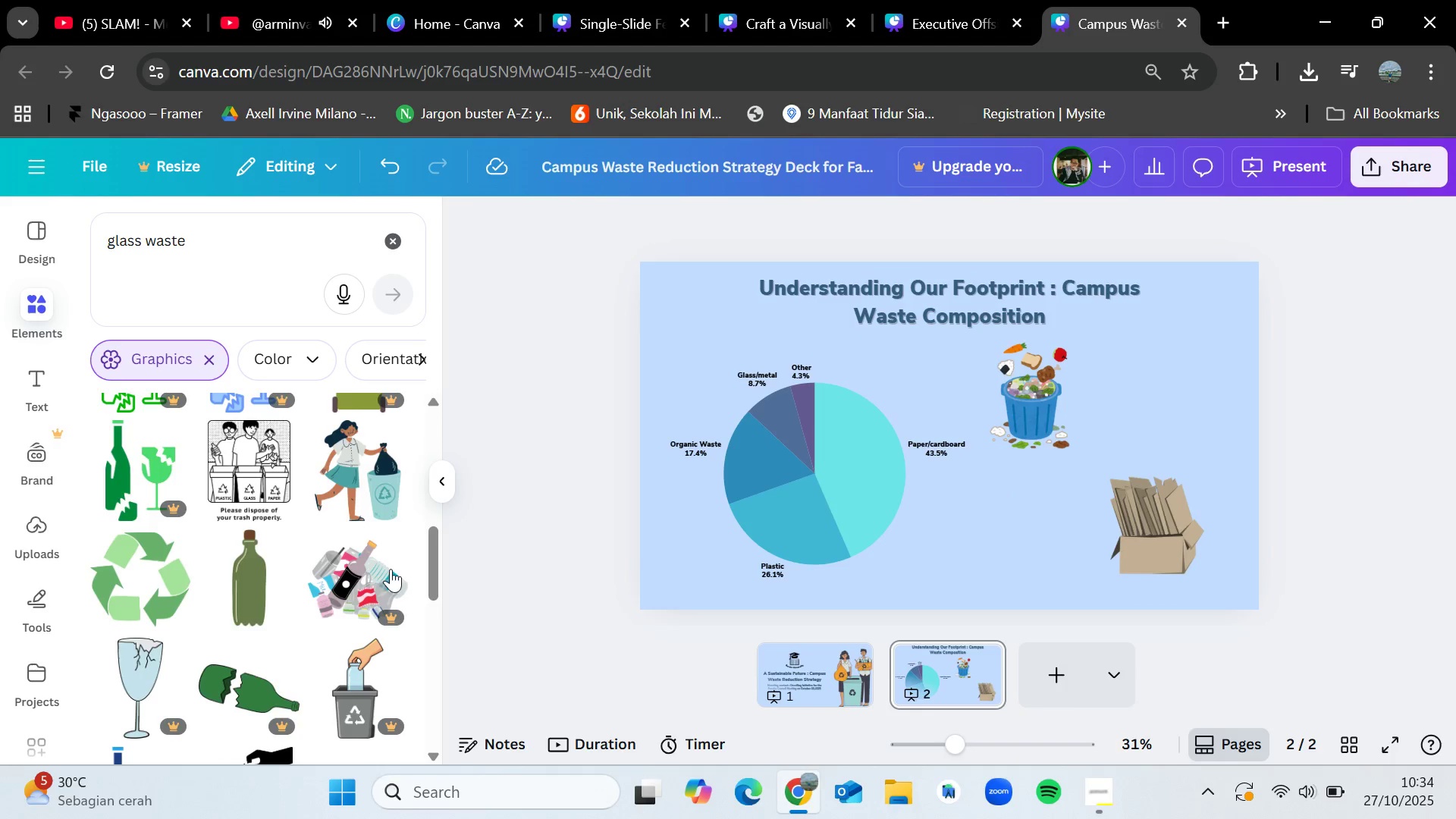 
scroll: coordinate [344, 622], scroll_direction: up, amount: 5.0
 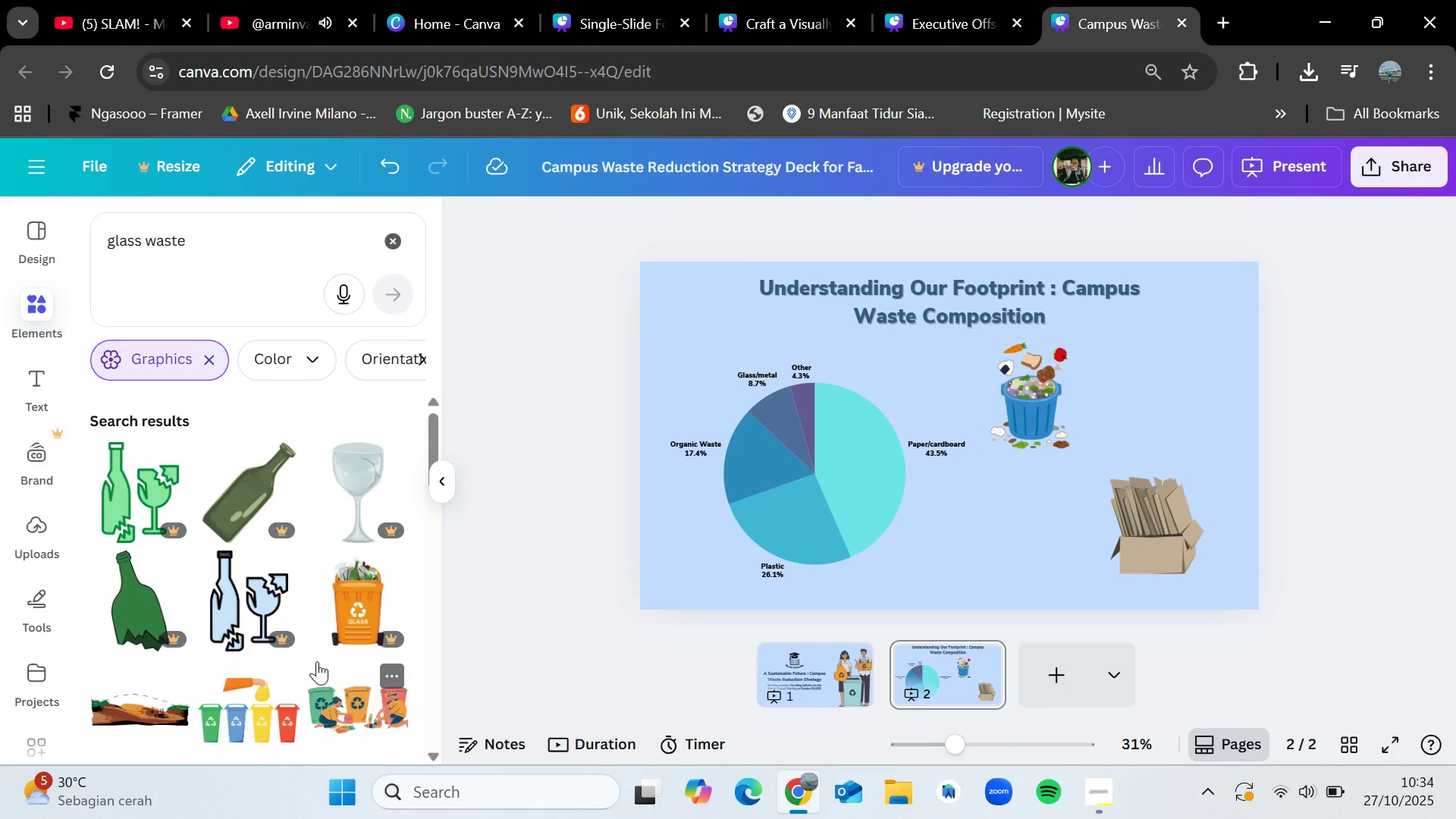 
scroll: coordinate [317, 661], scroll_direction: down, amount: 1.0
 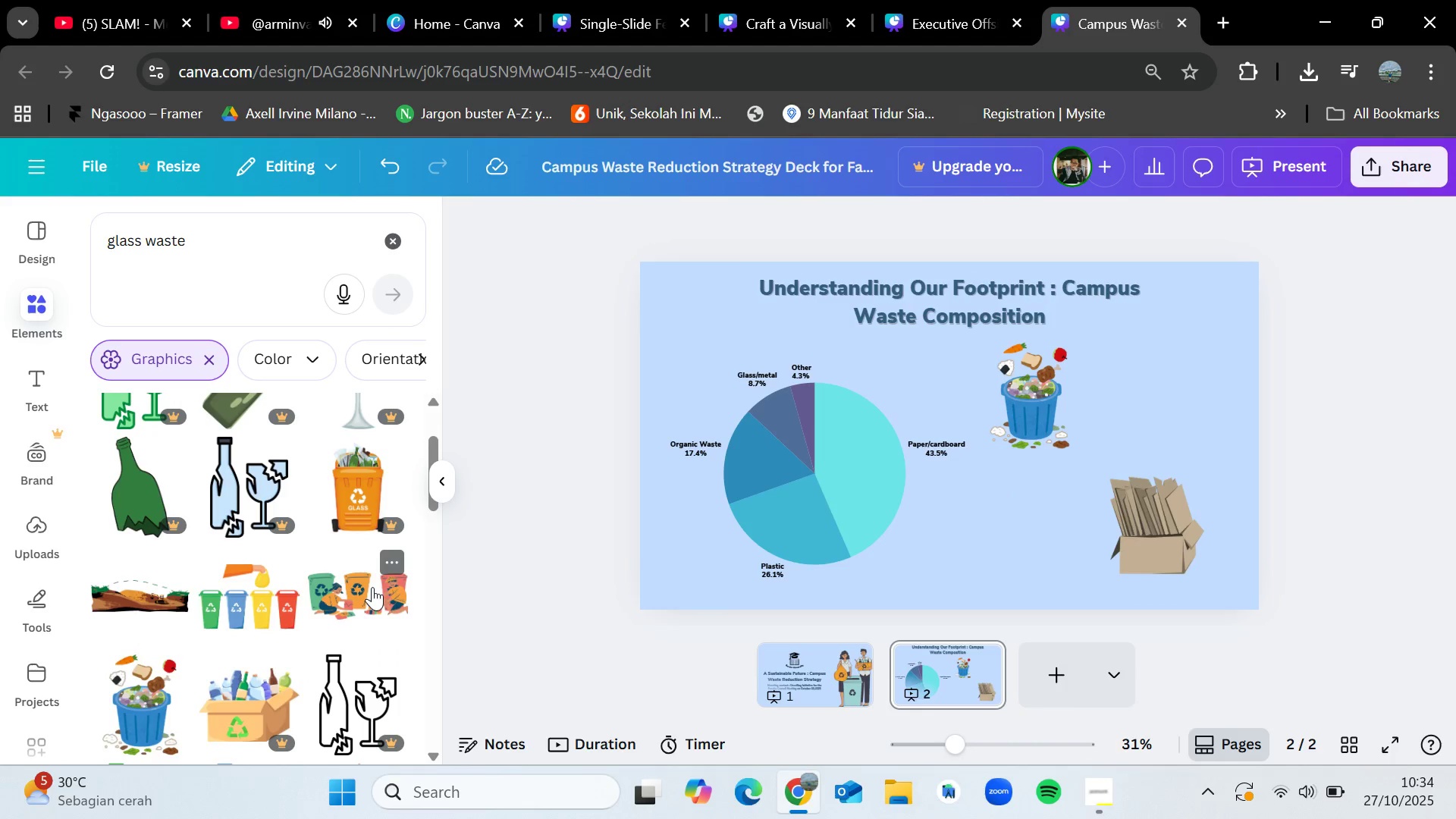 
left_click_drag(start_coordinate=[370, 581], to_coordinate=[1003, 508])
 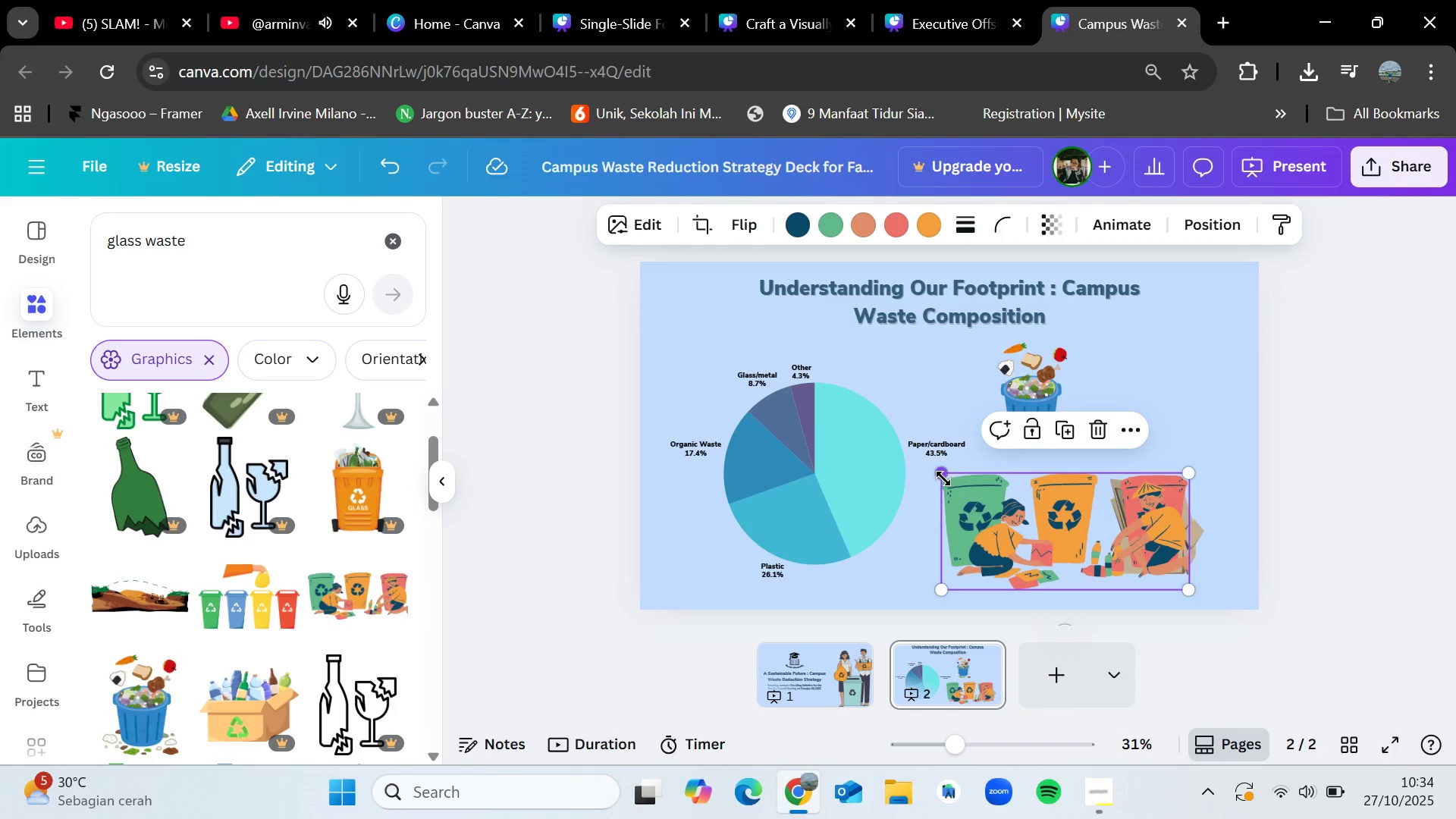 
left_click_drag(start_coordinate=[943, 479], to_coordinate=[889, 468])
 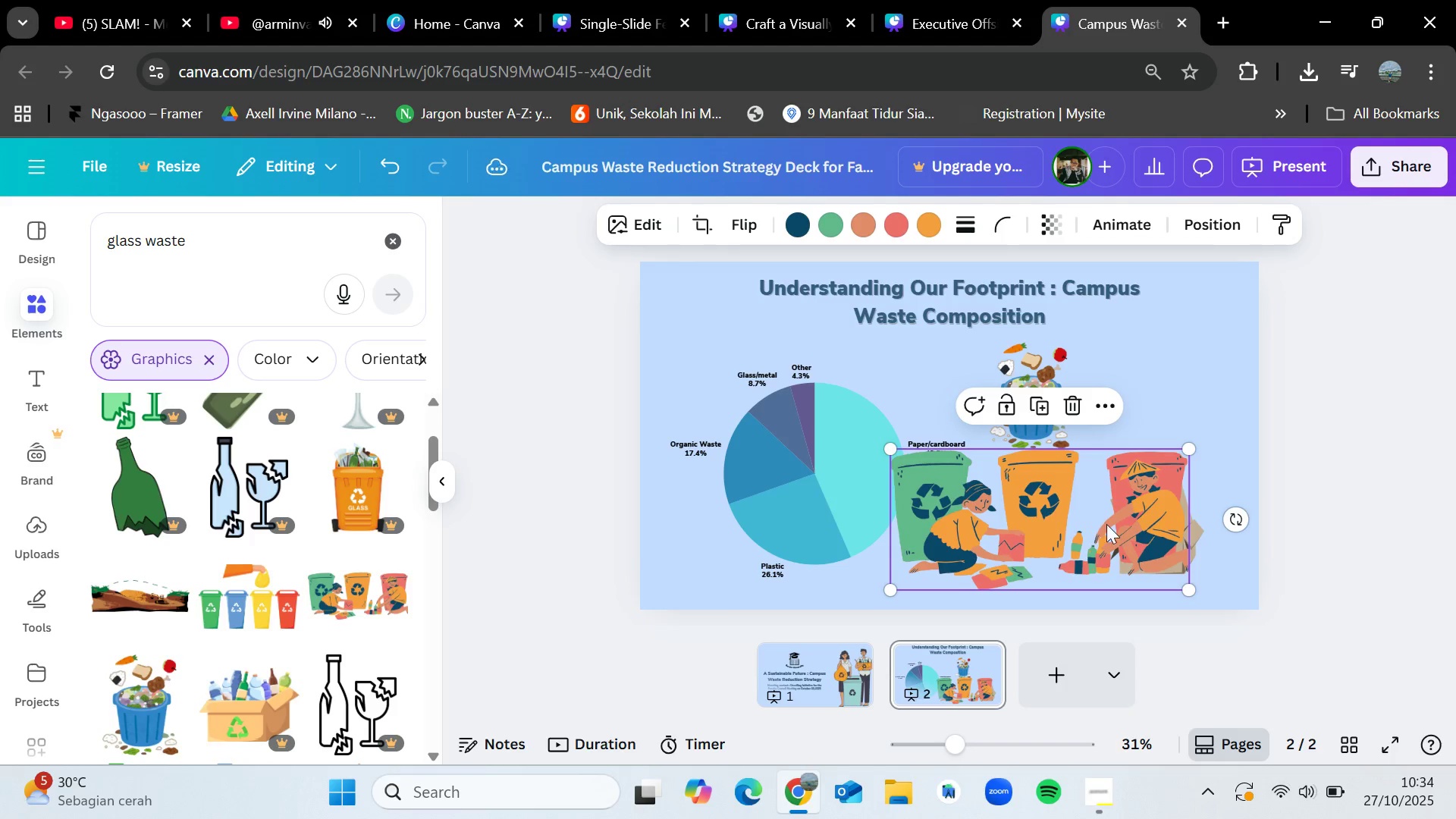 
left_click_drag(start_coordinate=[1106, 524], to_coordinate=[1125, 551])
 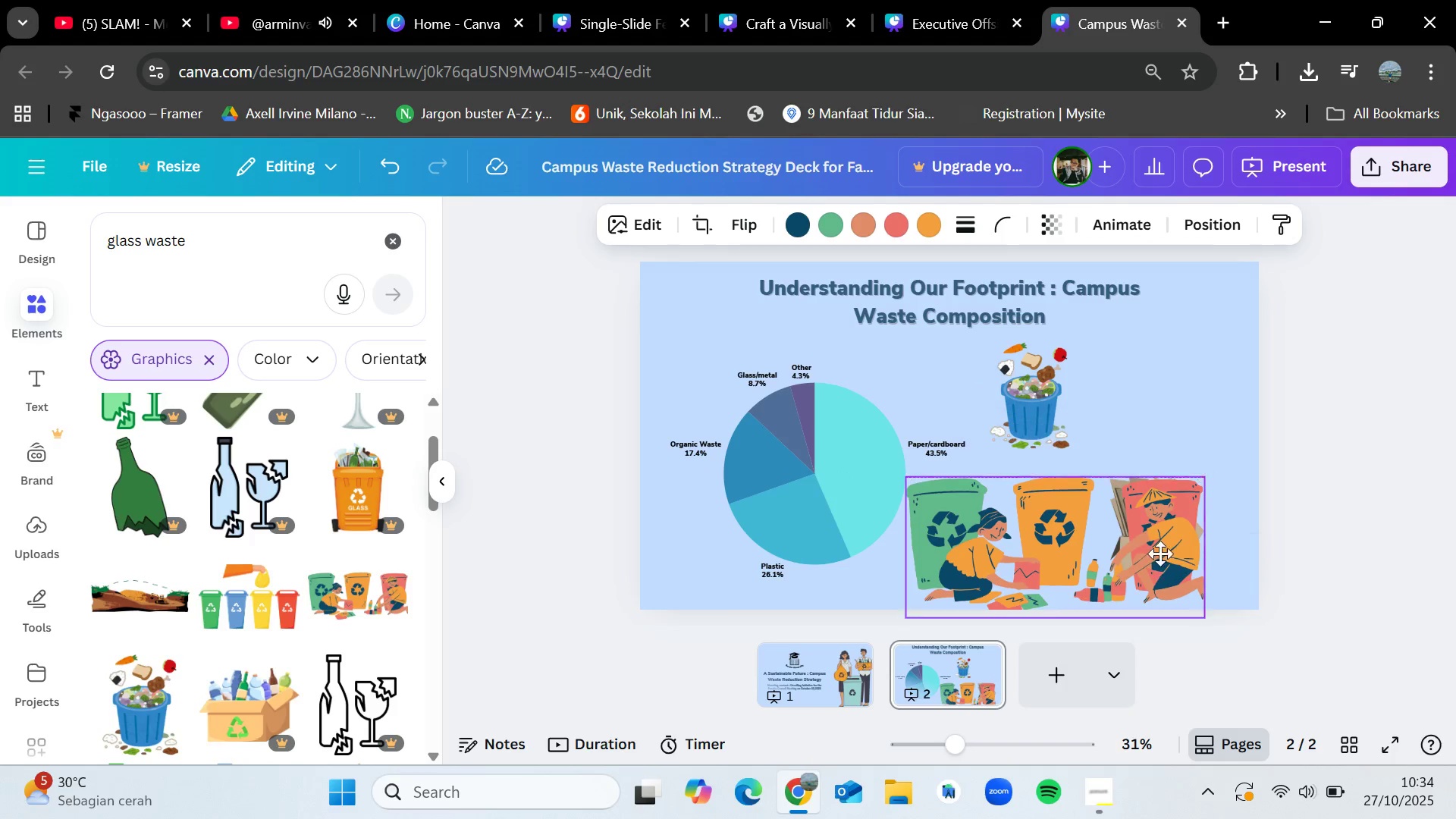 
left_click_drag(start_coordinate=[1159, 535], to_coordinate=[1166, 575])
 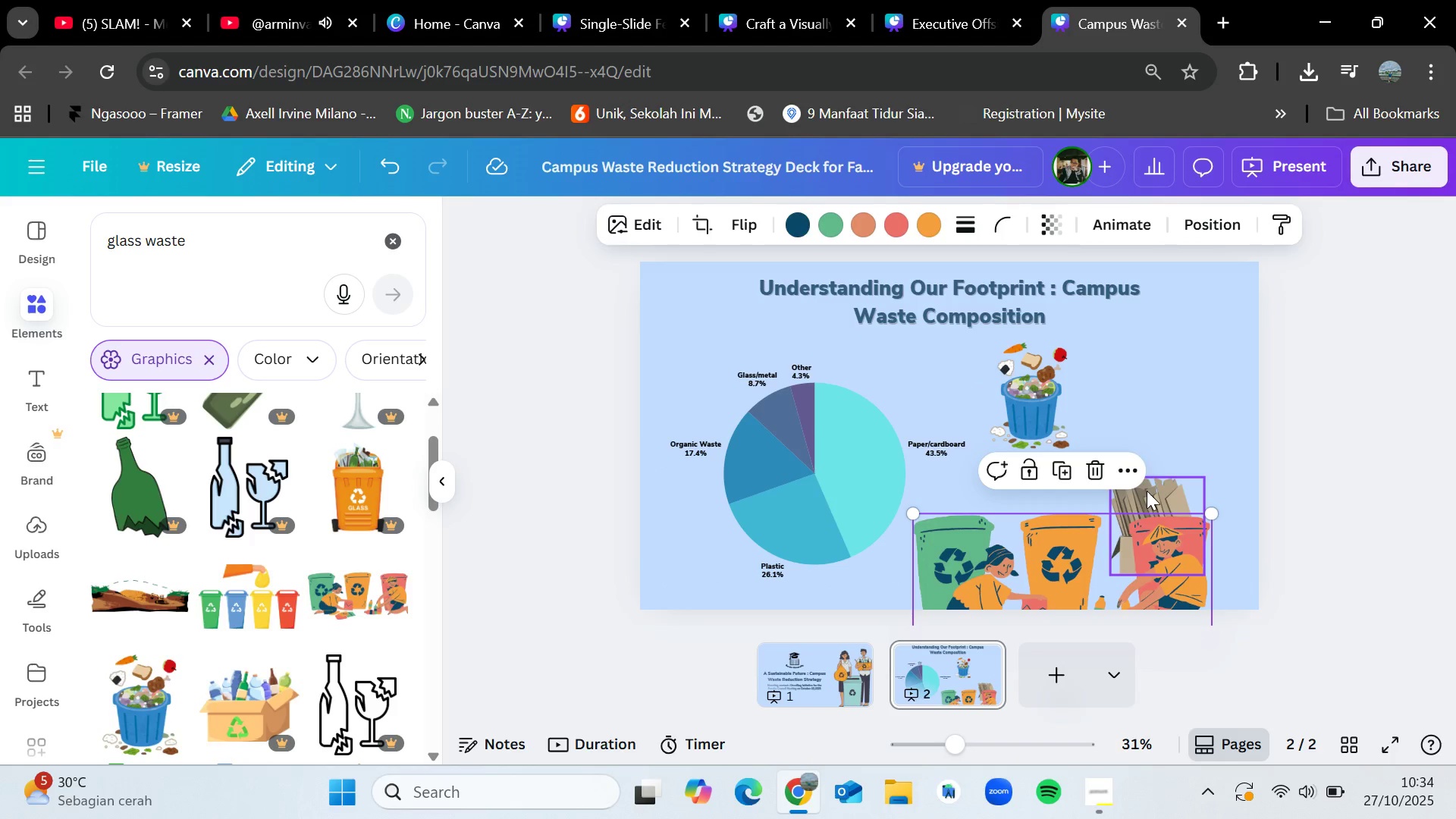 
left_click_drag(start_coordinate=[1147, 491], to_coordinate=[1141, 336])
 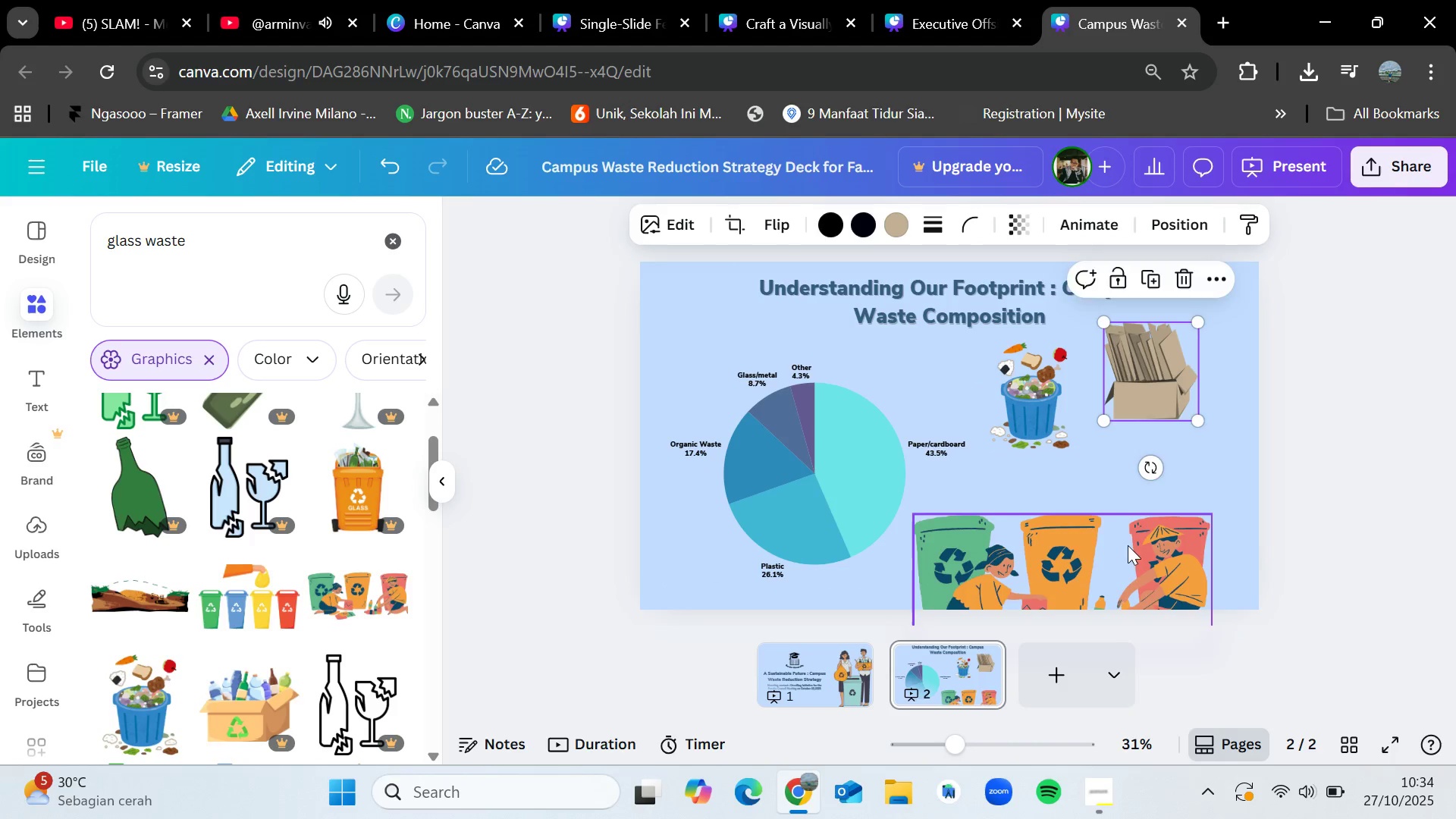 
left_click_drag(start_coordinate=[1131, 553], to_coordinate=[1147, 487])
 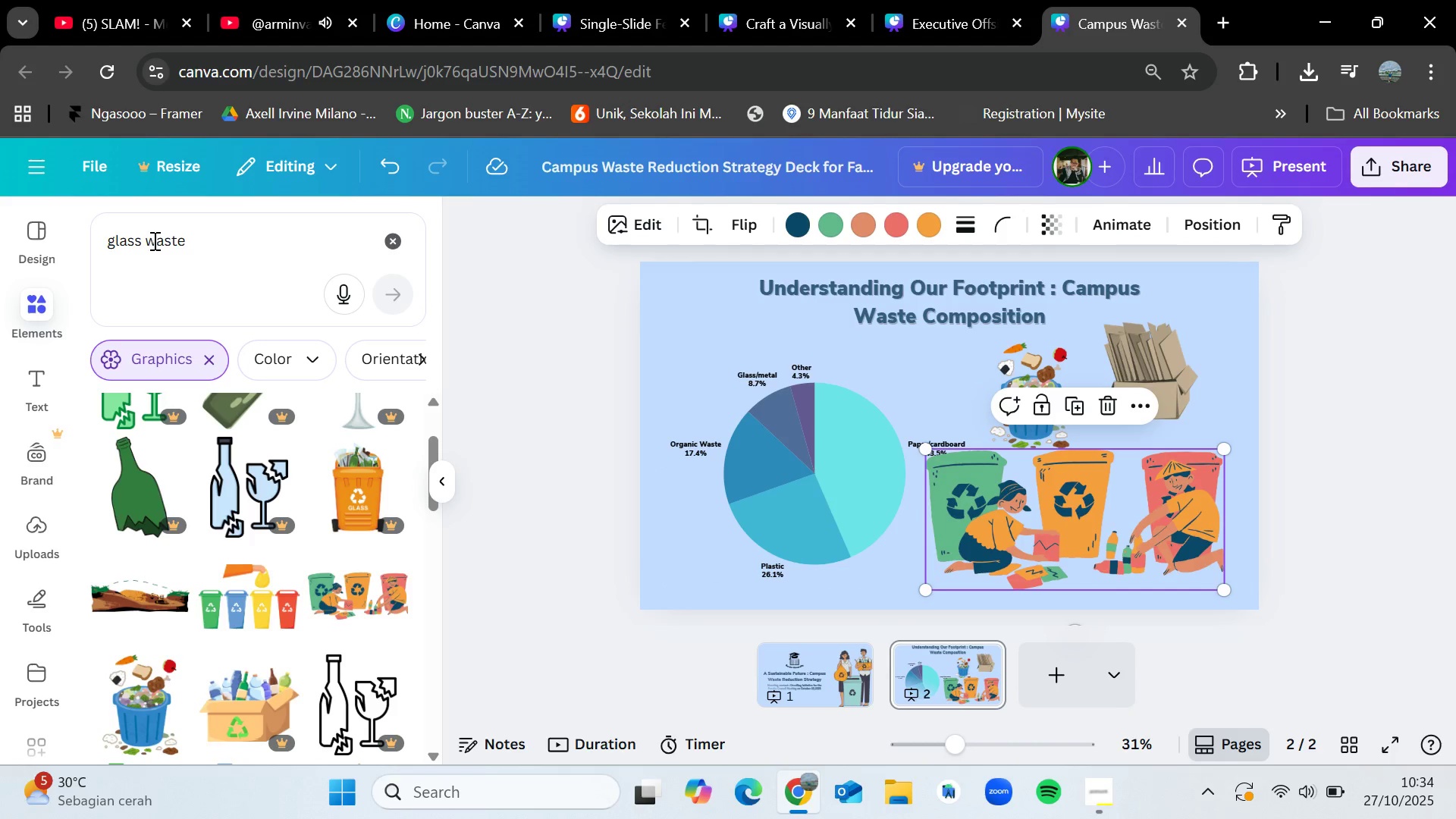 
left_click_drag(start_coordinate=[140, 242], to_coordinate=[74, 246])
 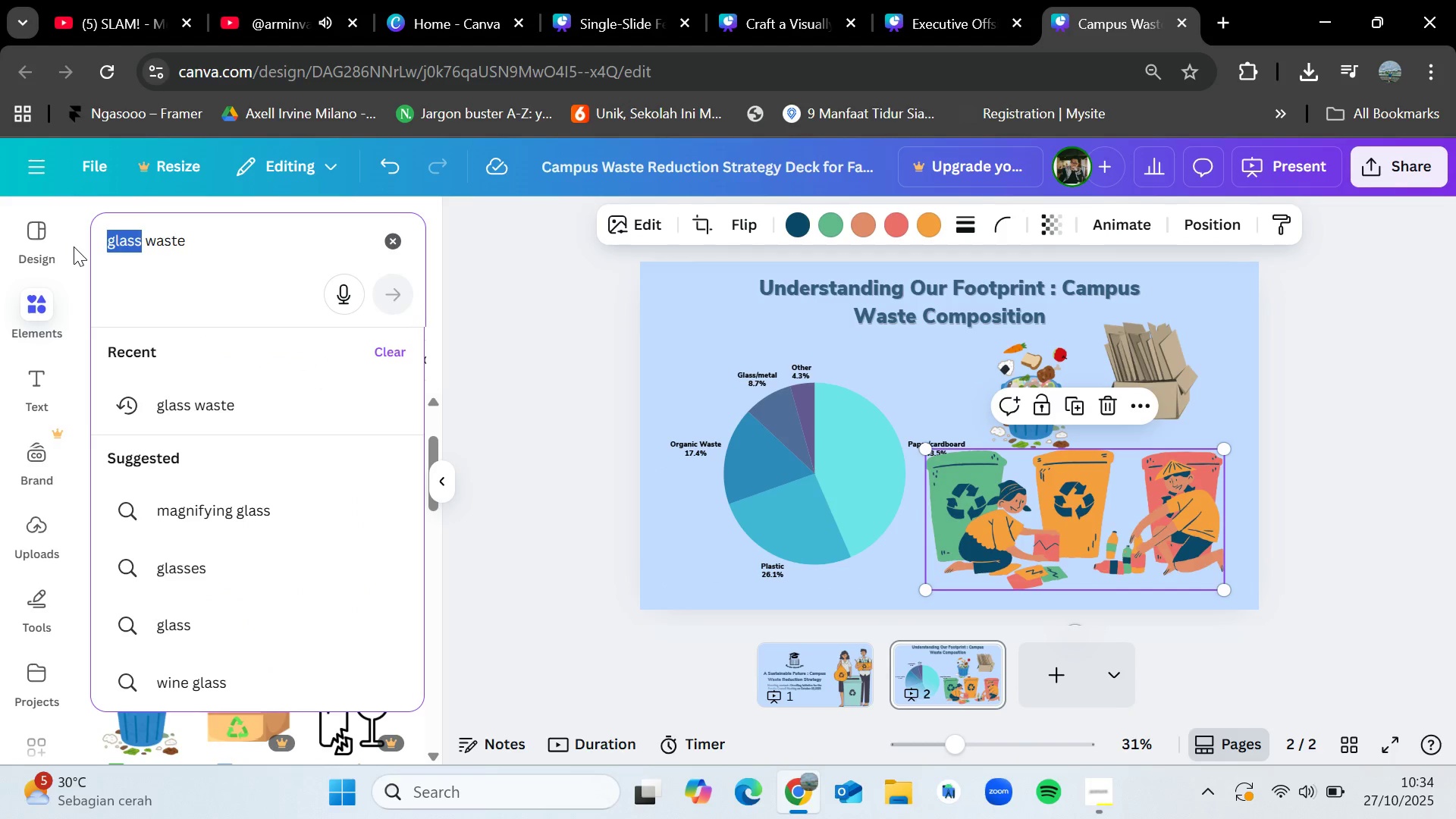 
key(Backspace)
type(paper)
 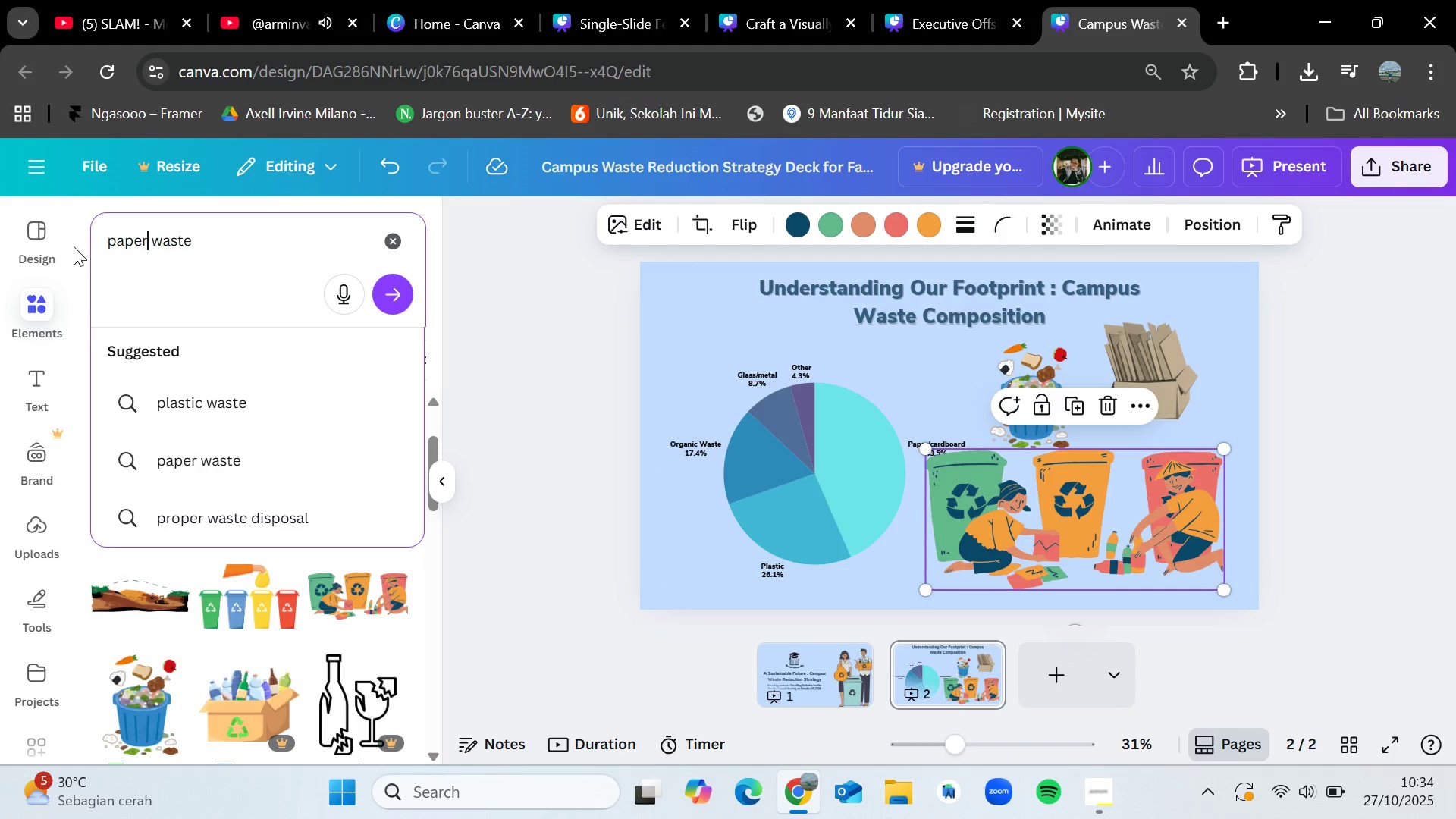 
key(Enter)
 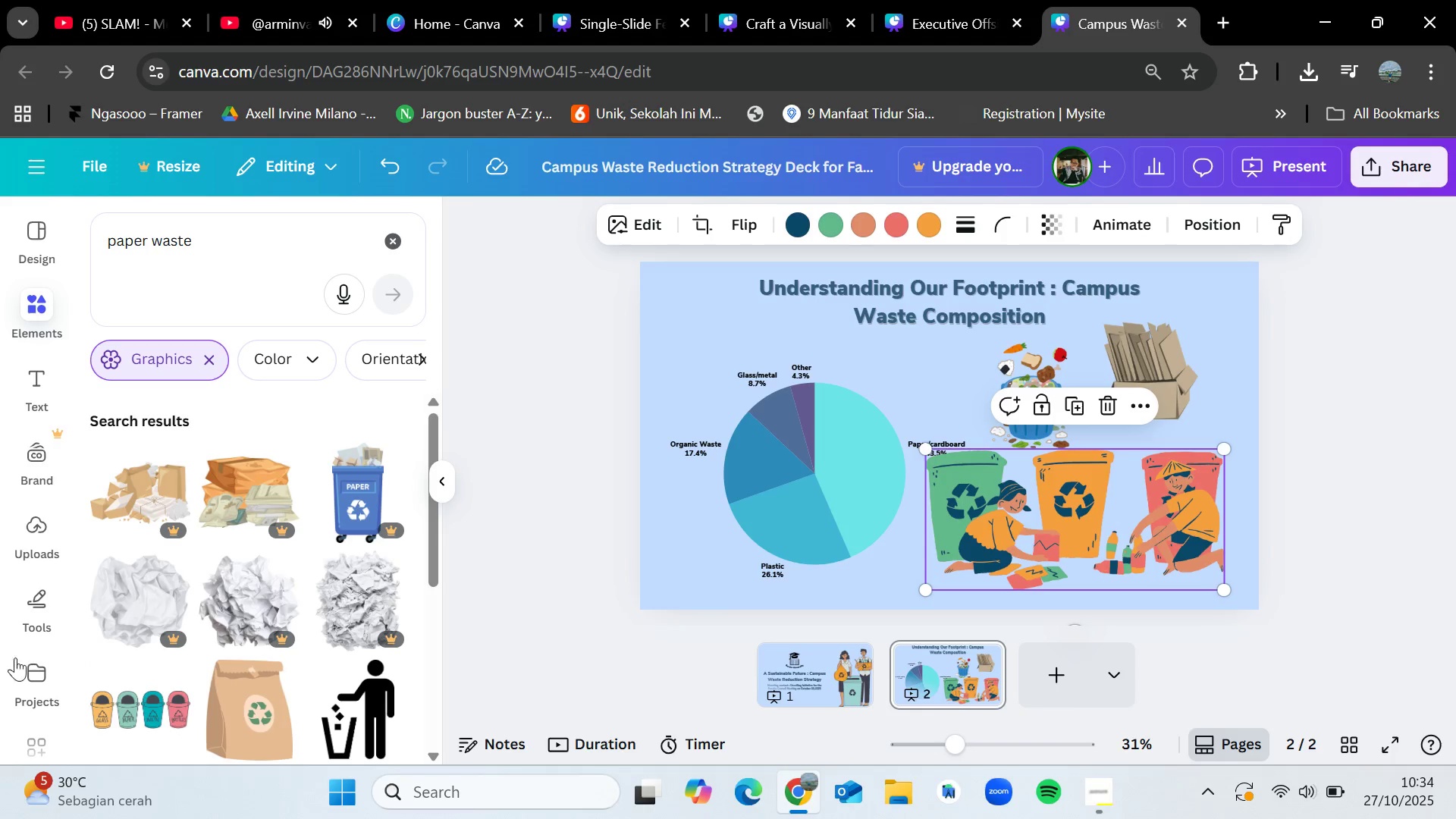 
scroll: coordinate [224, 674], scroll_direction: down, amount: 2.0
 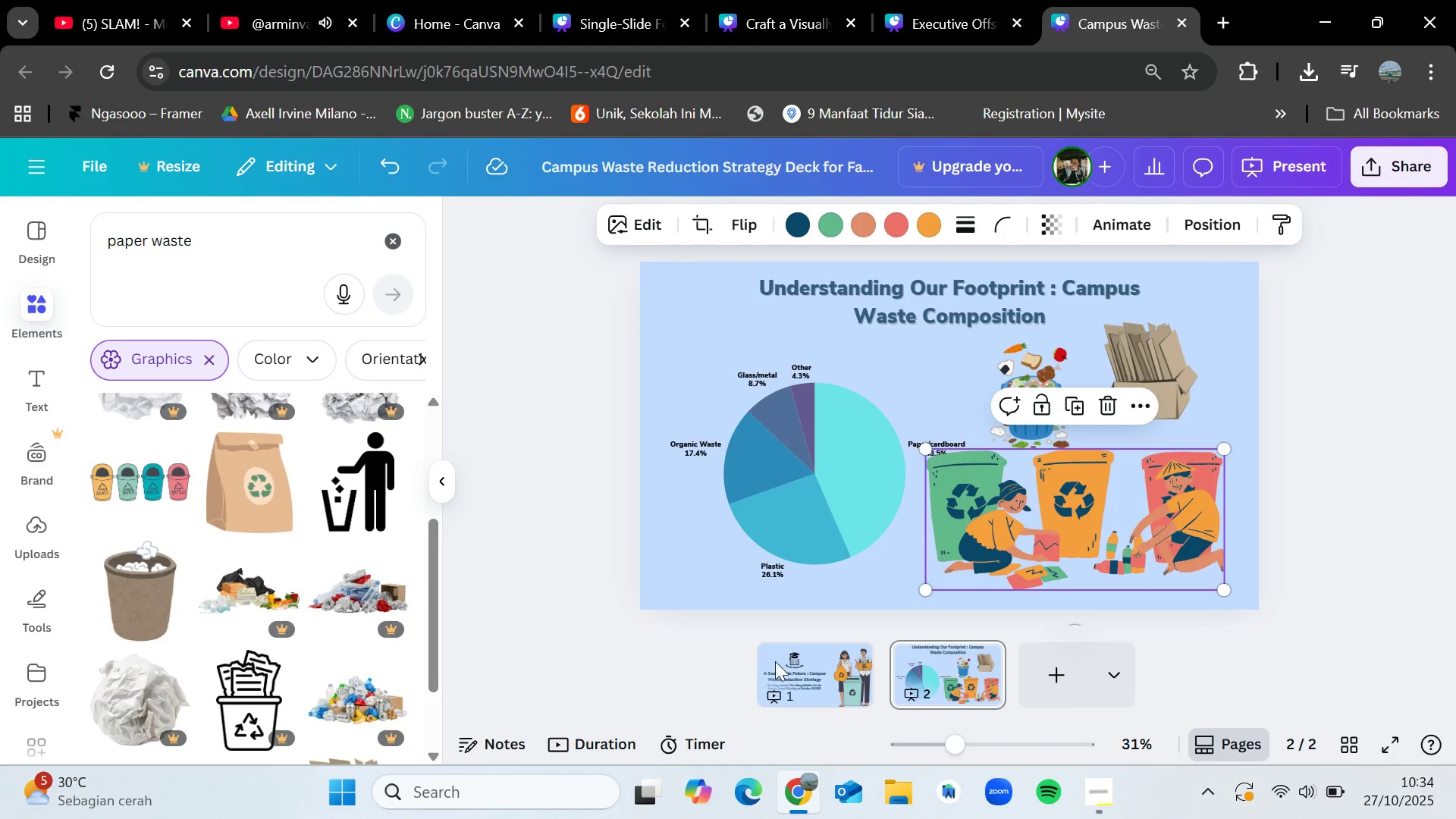 
key(Delete)
 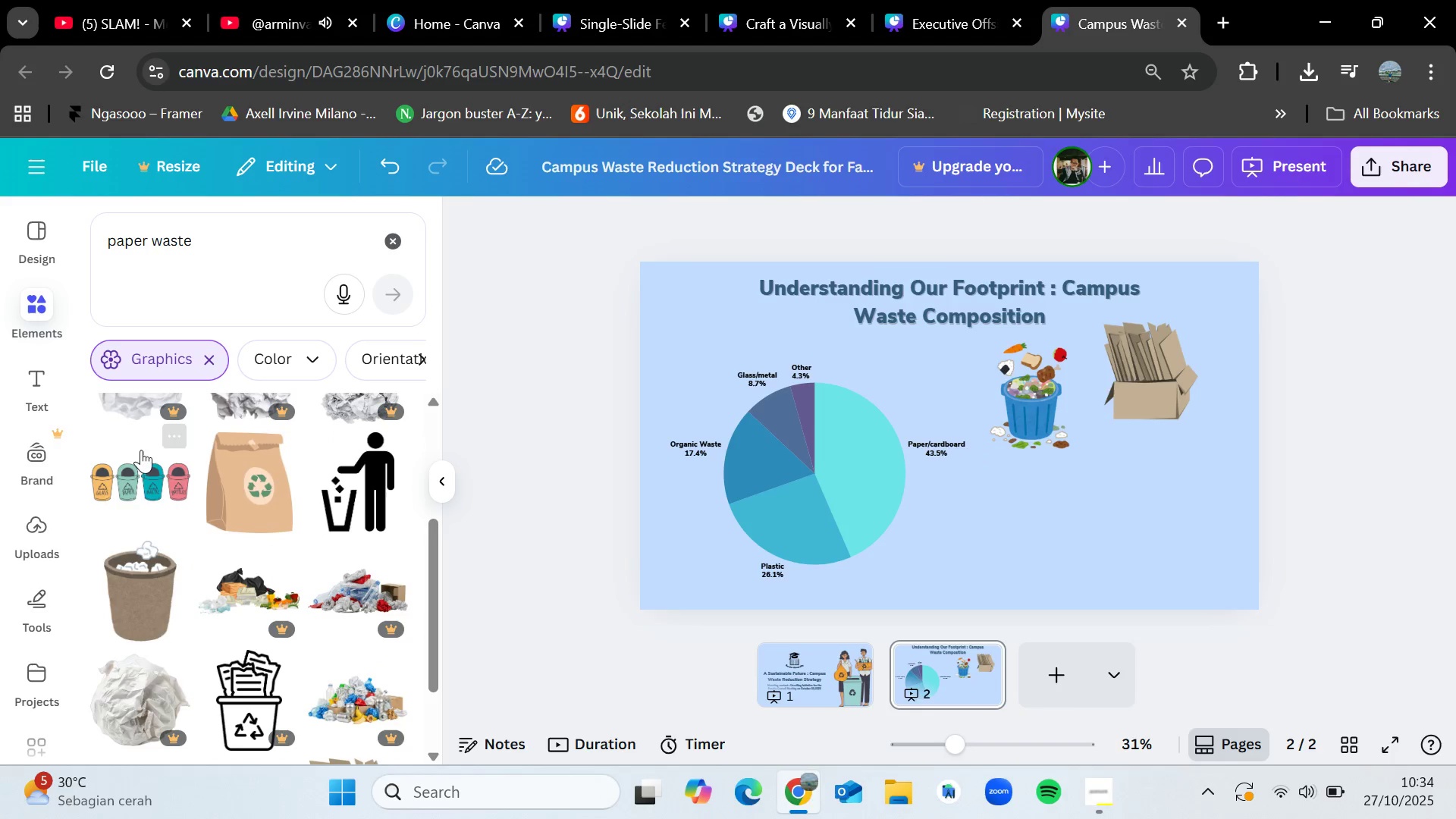 
left_click_drag(start_coordinate=[140, 482], to_coordinate=[990, 508])
 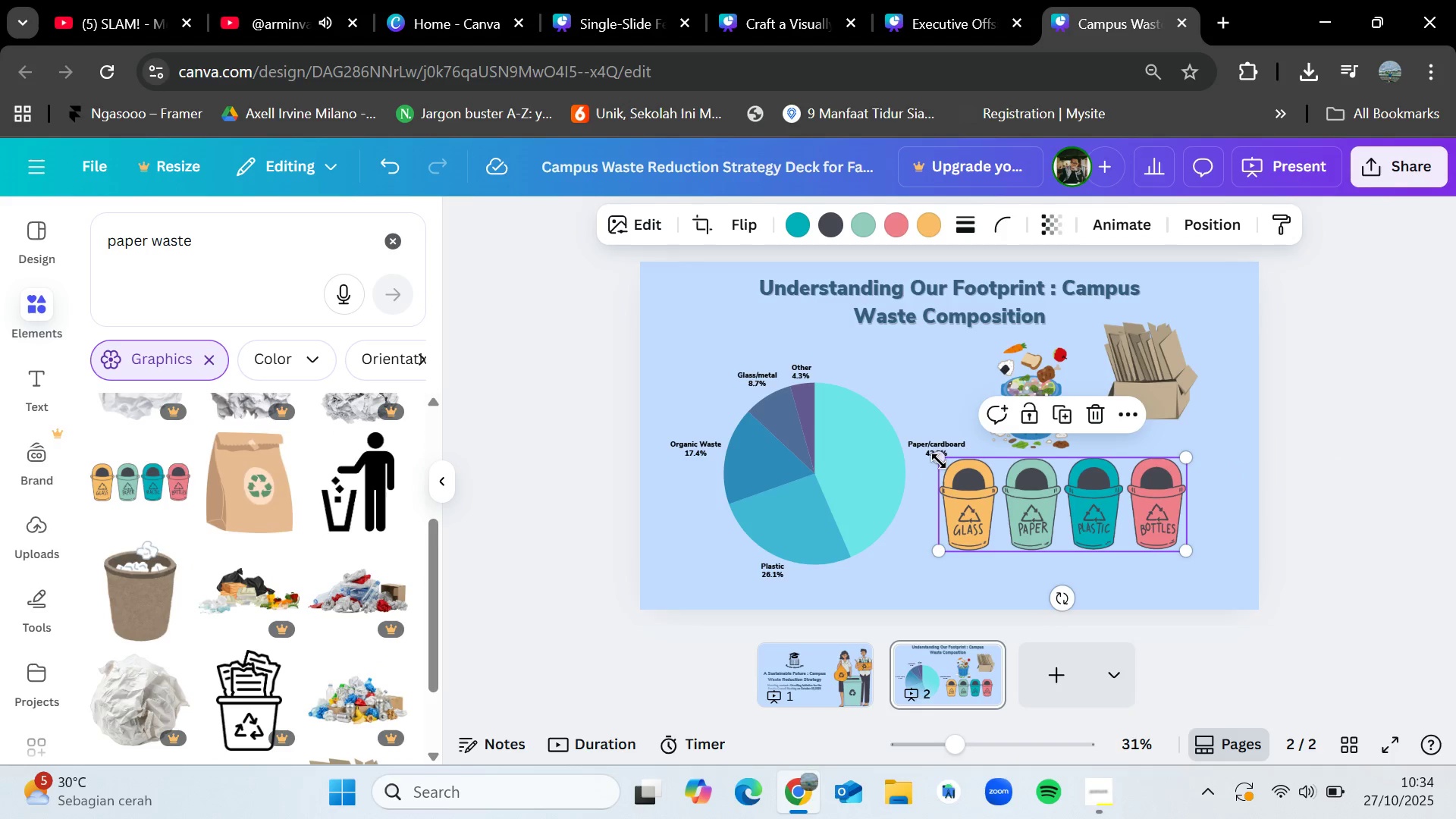 
left_click_drag(start_coordinate=[939, 458], to_coordinate=[820, 443])
 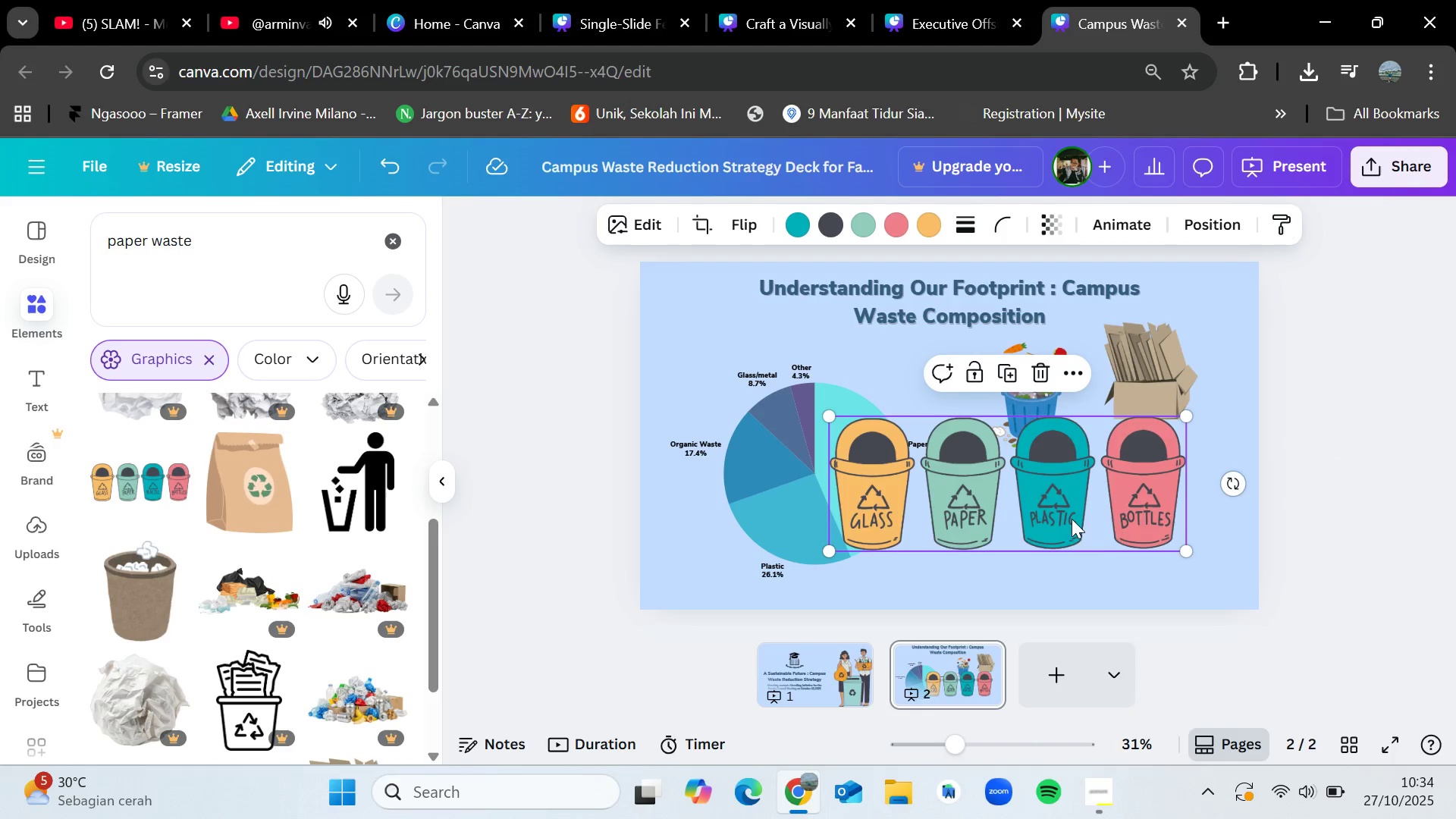 
left_click_drag(start_coordinate=[1072, 519], to_coordinate=[1153, 554])
 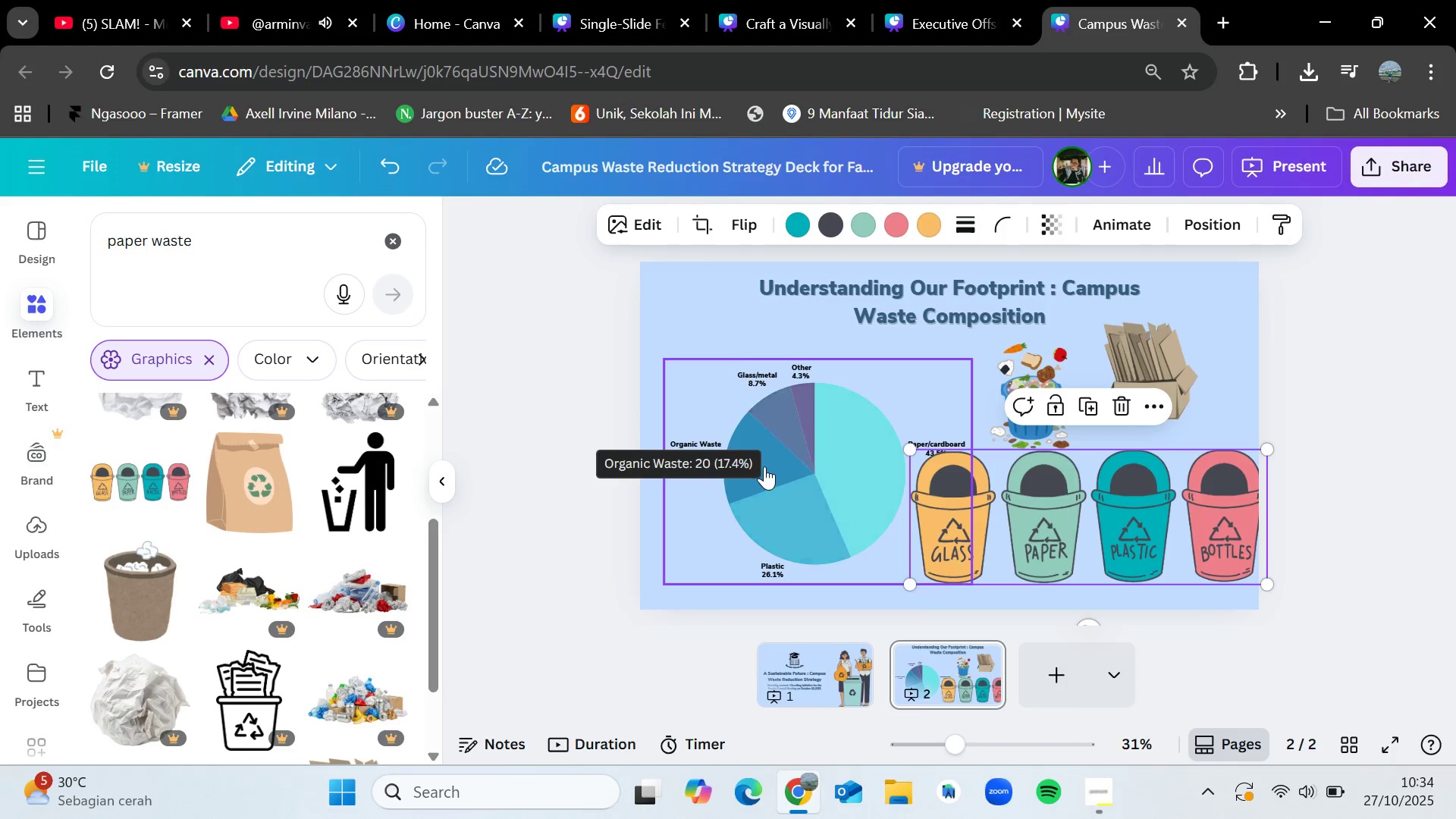 
left_click_drag(start_coordinate=[764, 466], to_coordinate=[720, 446])
 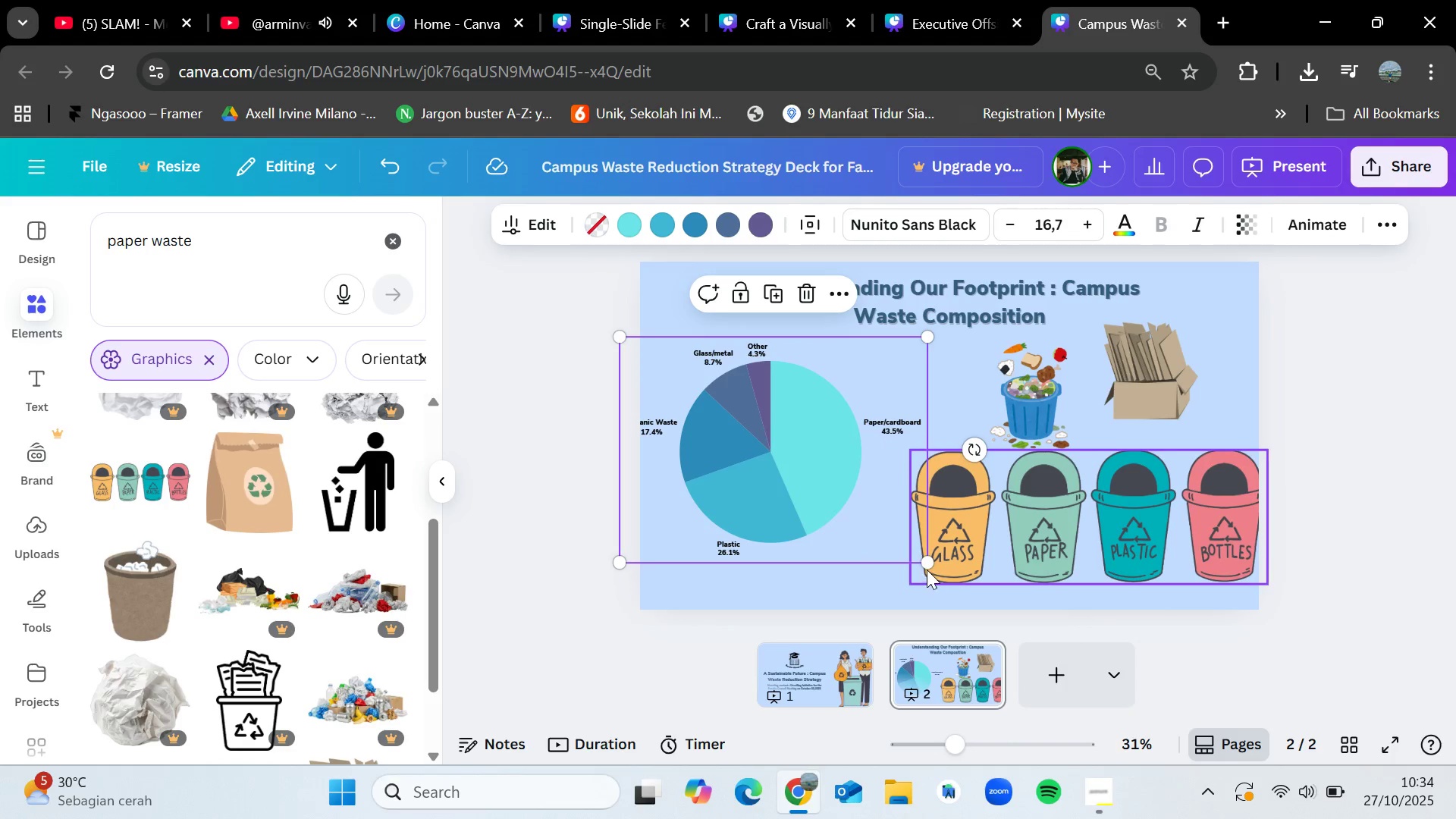 
left_click_drag(start_coordinate=[928, 562], to_coordinate=[911, 551])
 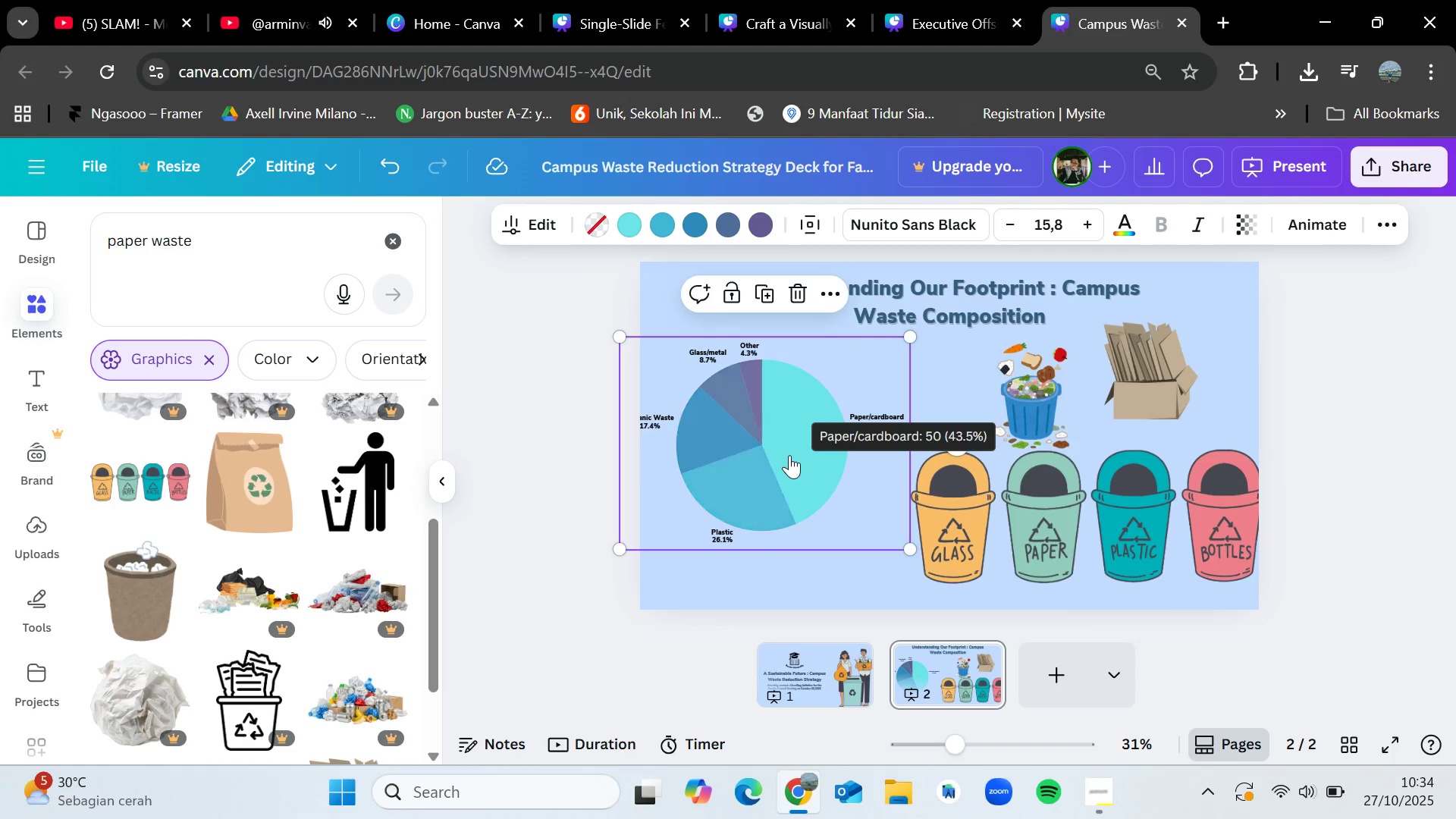 
left_click_drag(start_coordinate=[789, 455], to_coordinate=[812, 475])
 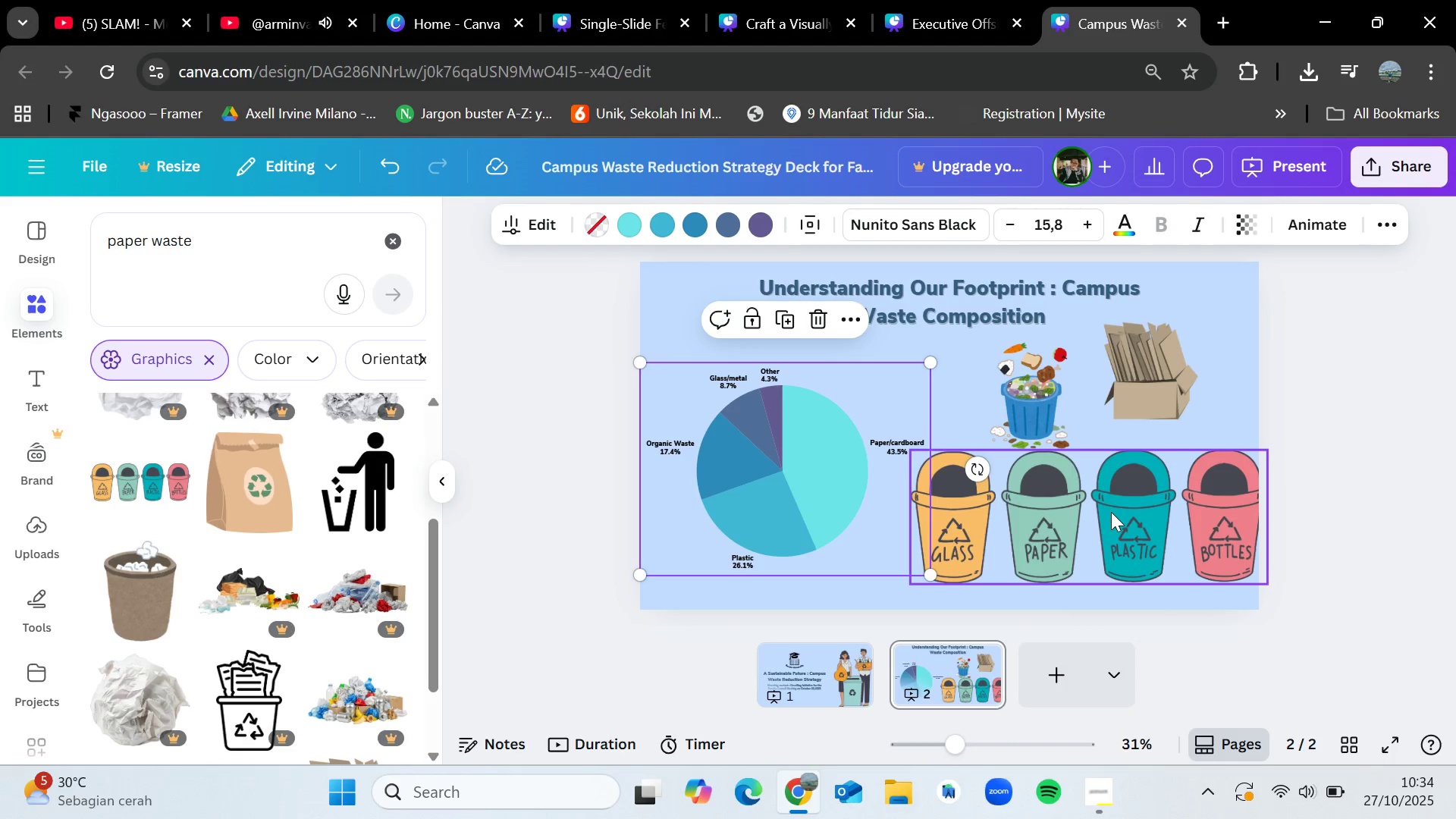 
left_click([1111, 512])
 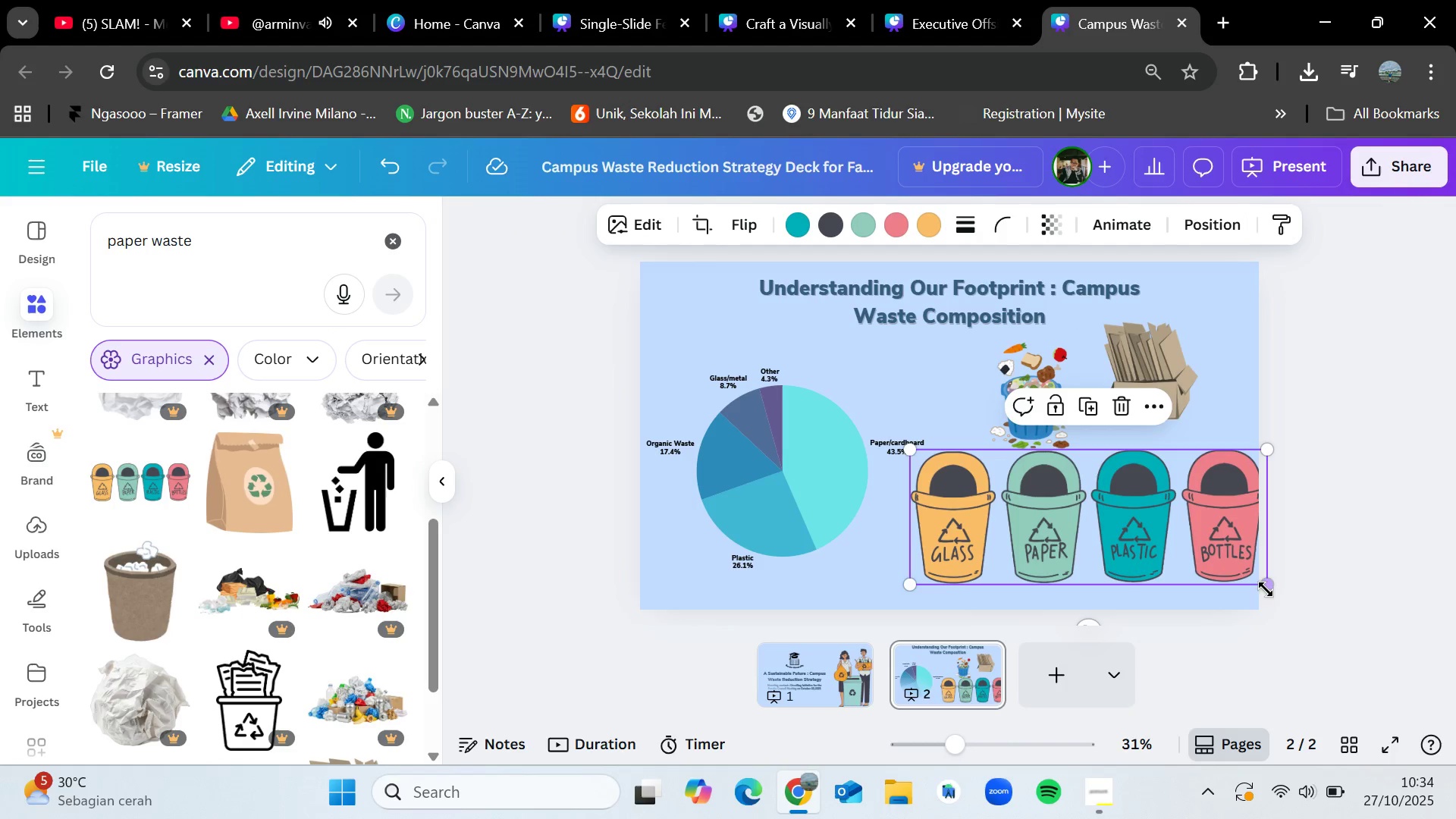 
left_click_drag(start_coordinate=[1262, 585], to_coordinate=[1217, 553])
 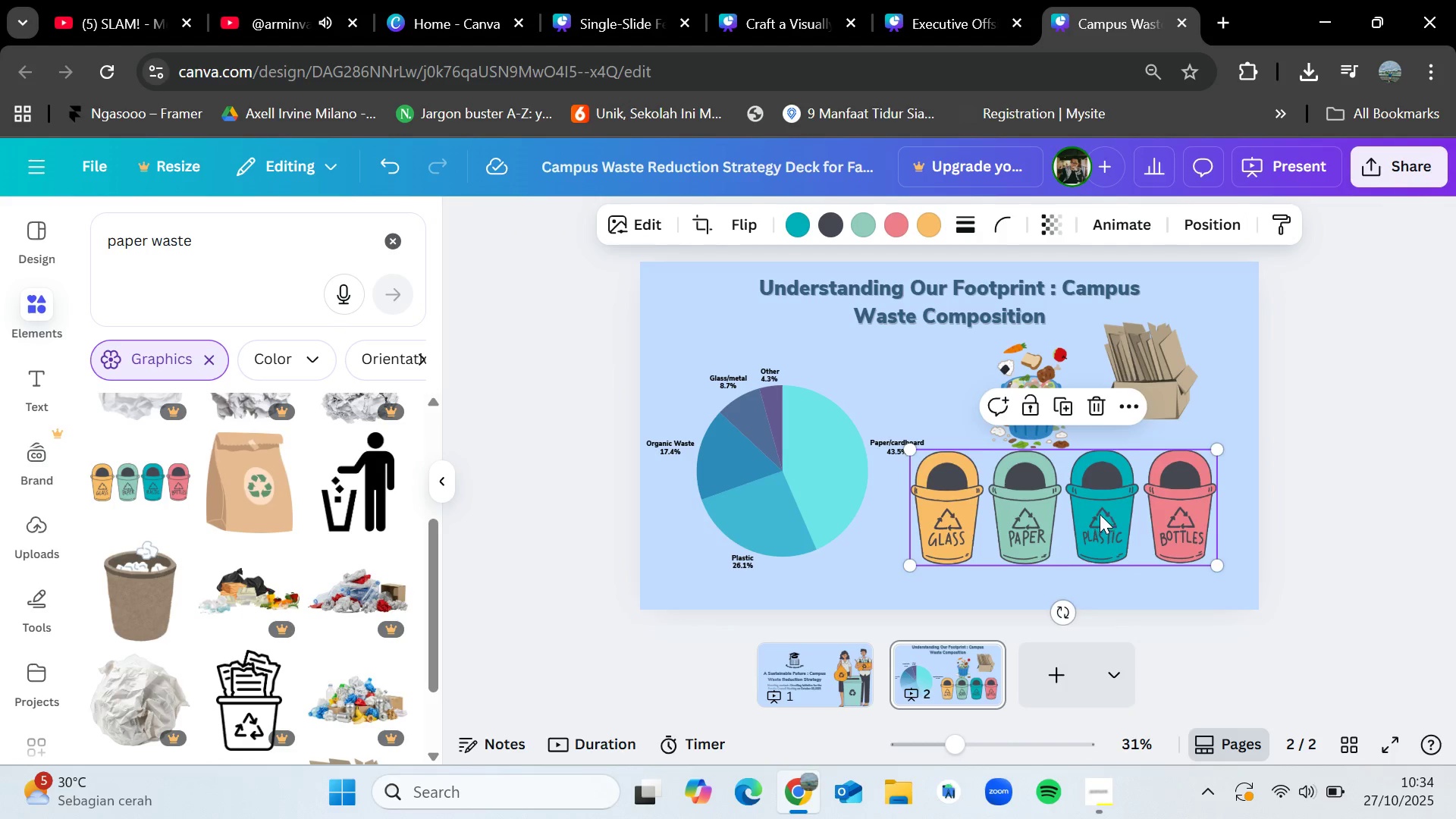 
left_click_drag(start_coordinate=[1100, 514], to_coordinate=[1123, 507])
 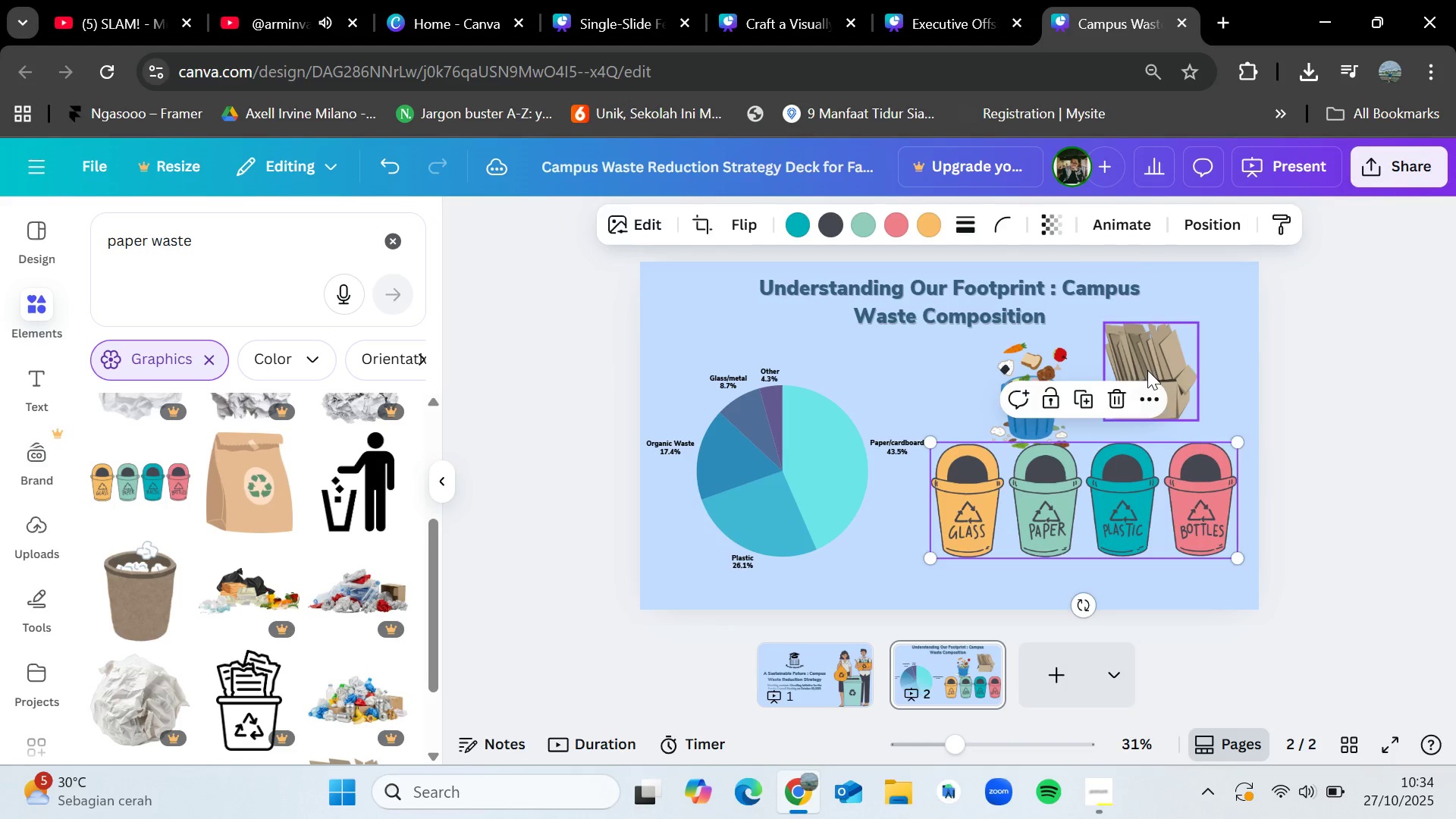 
left_click([1147, 370])
 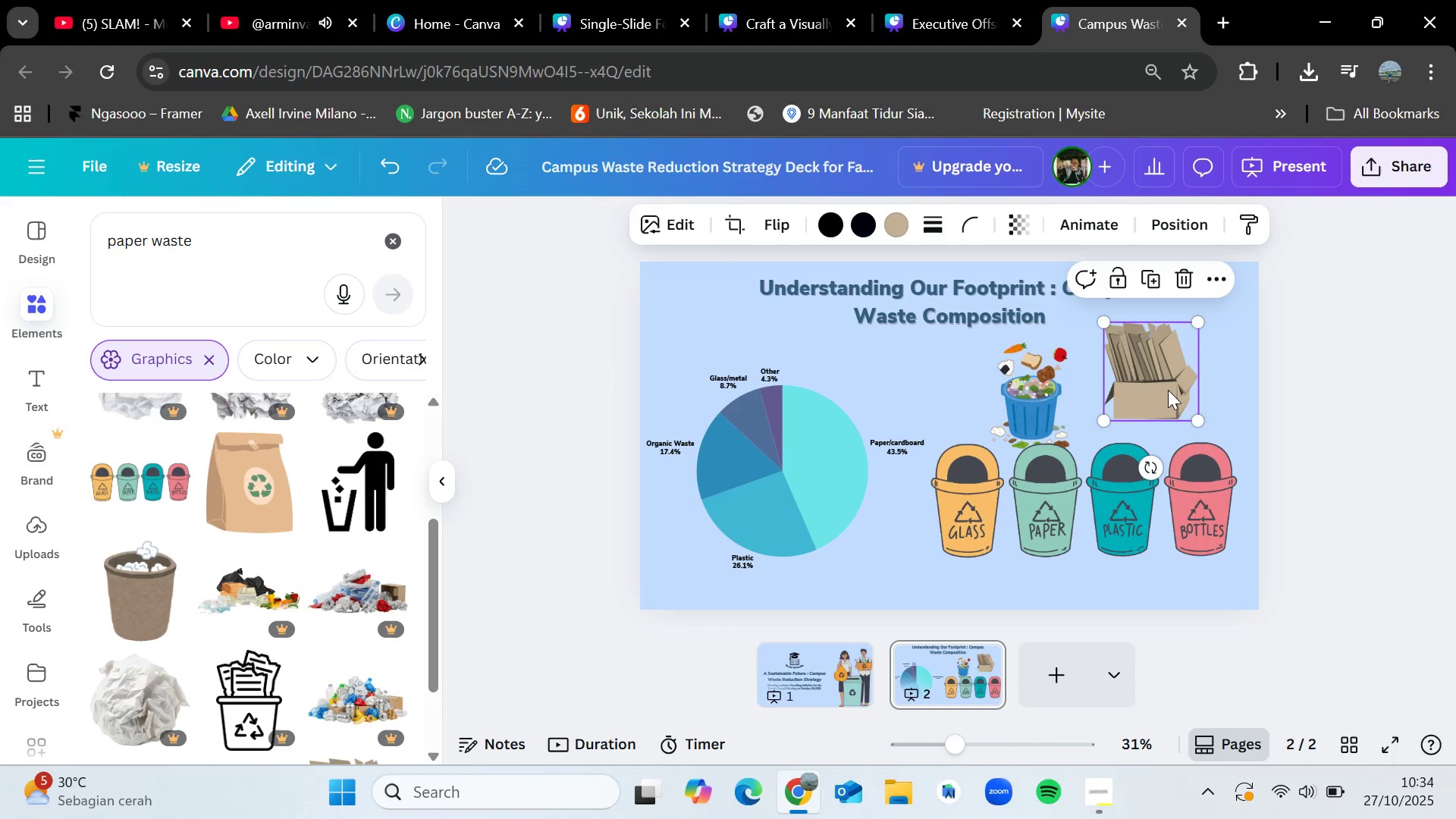 
left_click([1039, 410])
 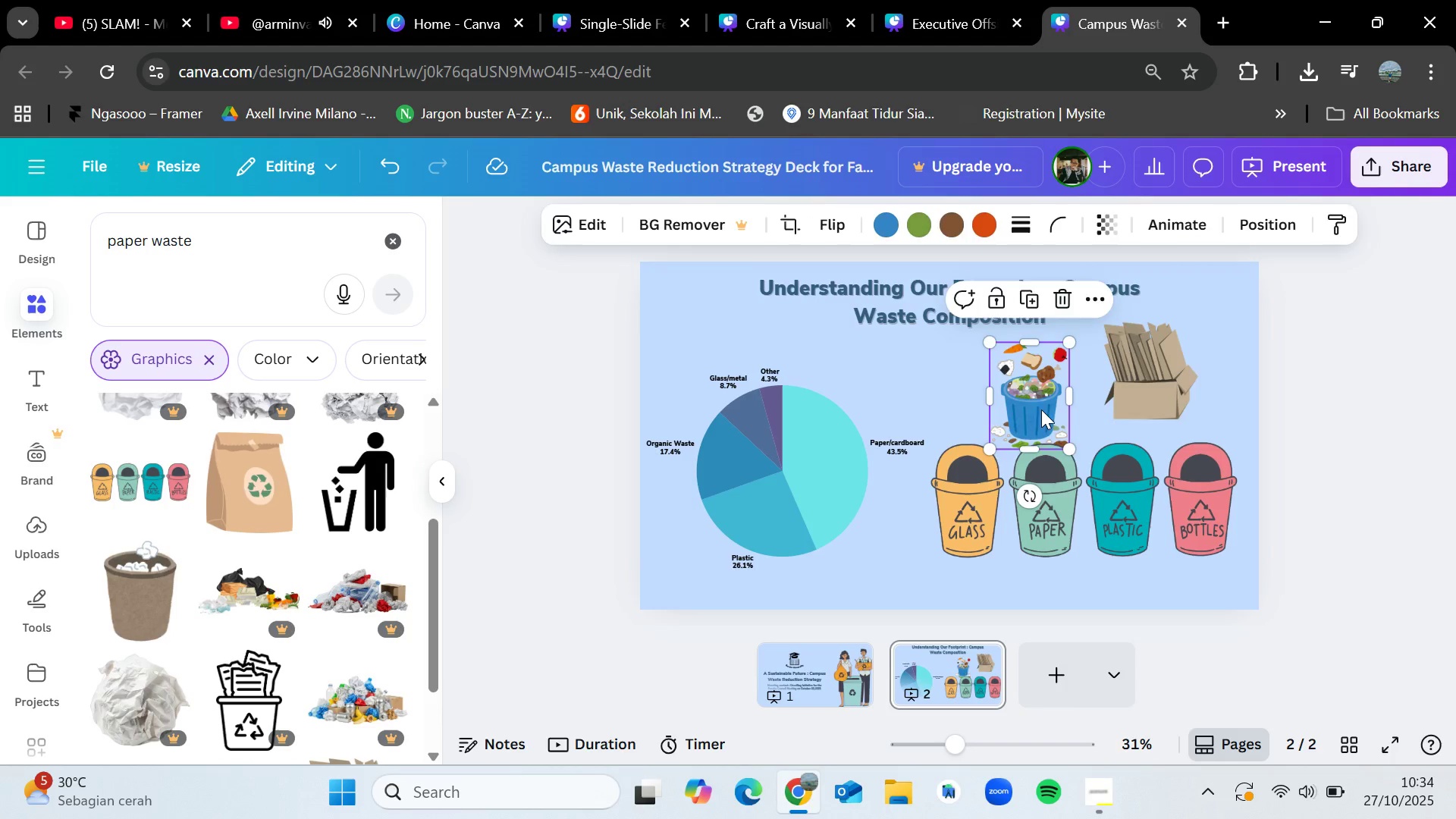 
key(Delete)
 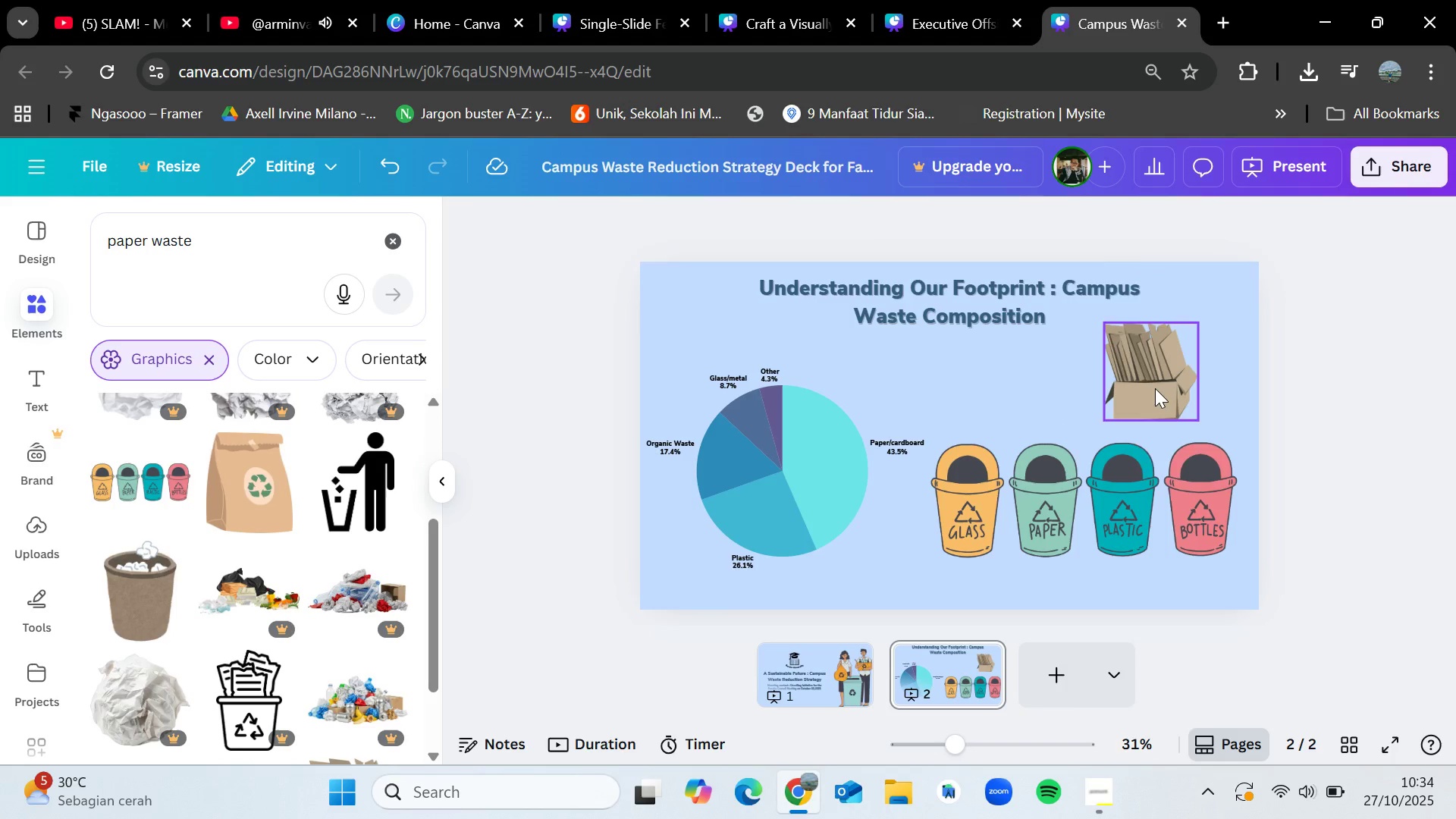 
left_click([1155, 388])
 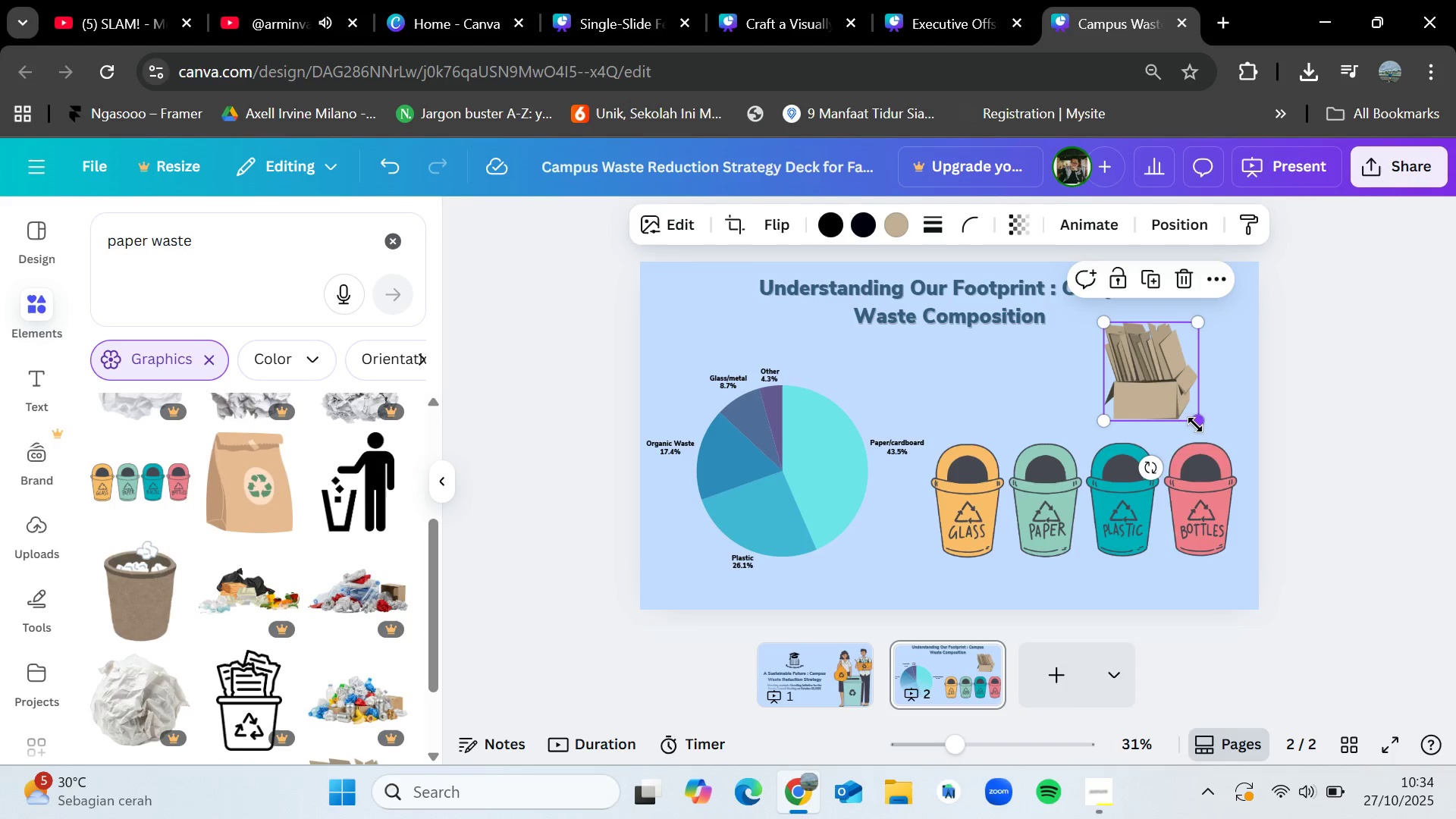 
left_click_drag(start_coordinate=[1194, 423], to_coordinate=[1153, 380])
 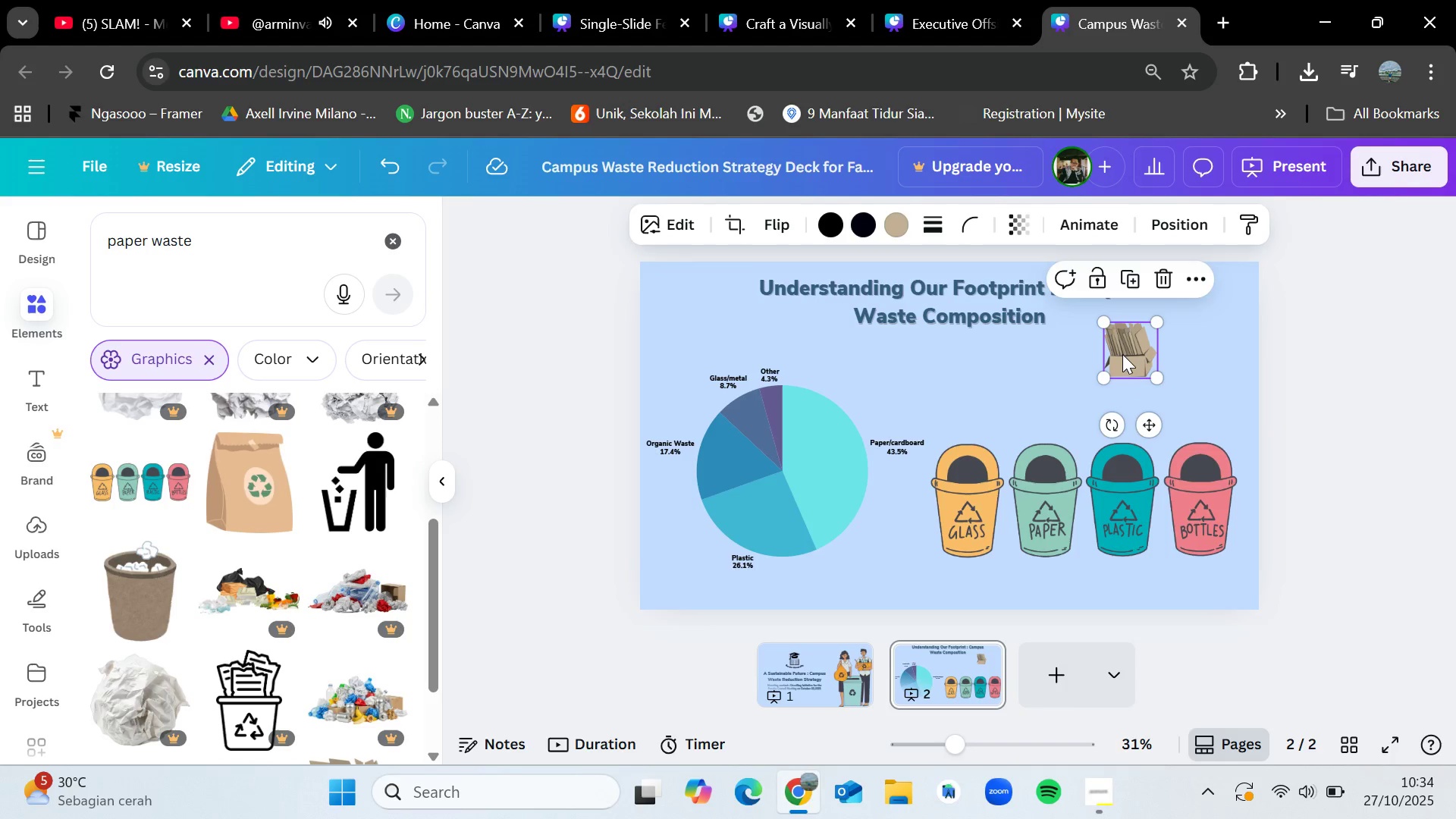 
left_click_drag(start_coordinate=[1122, 354], to_coordinate=[1042, 466])
 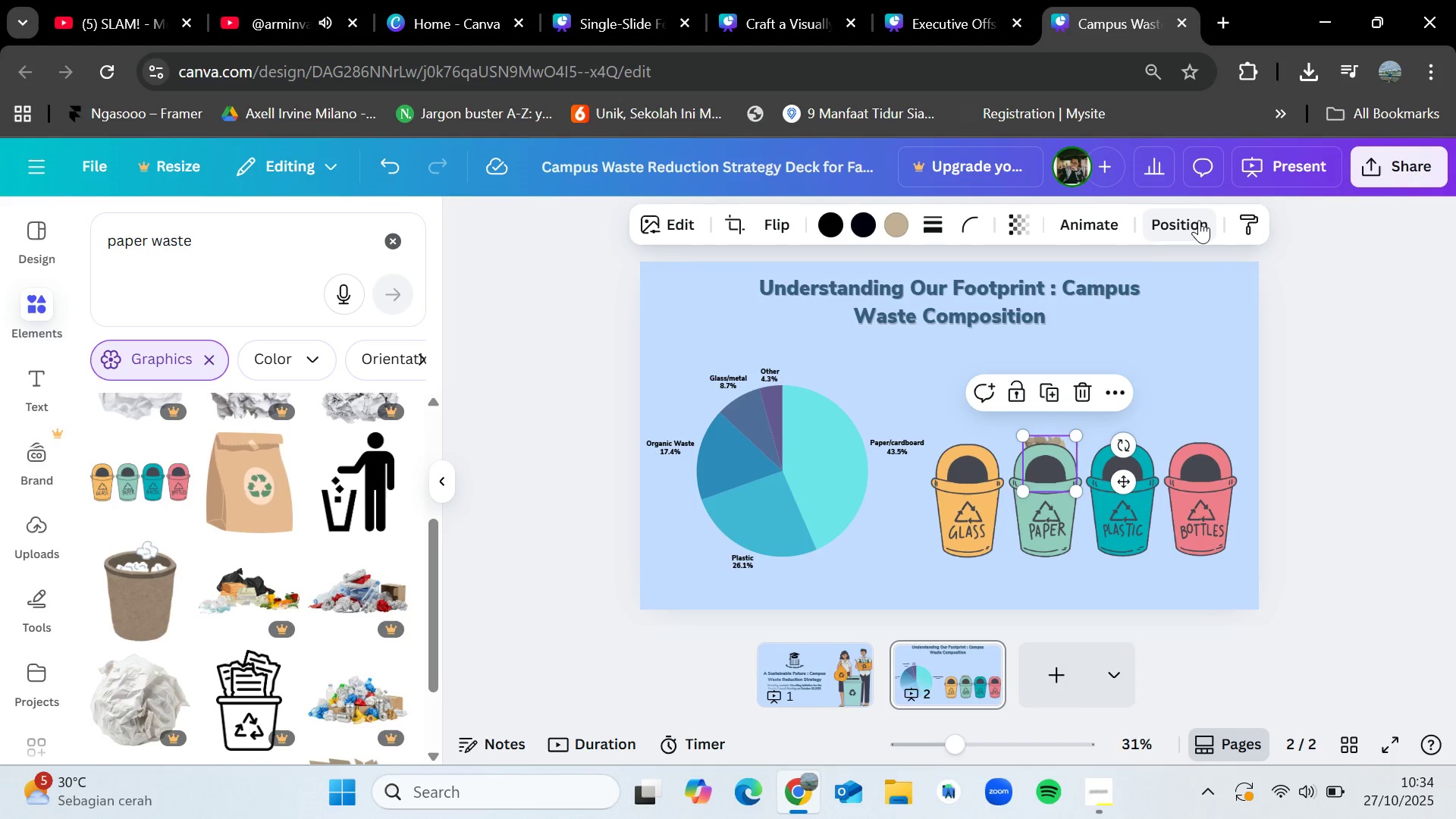 
left_click([1199, 220])
 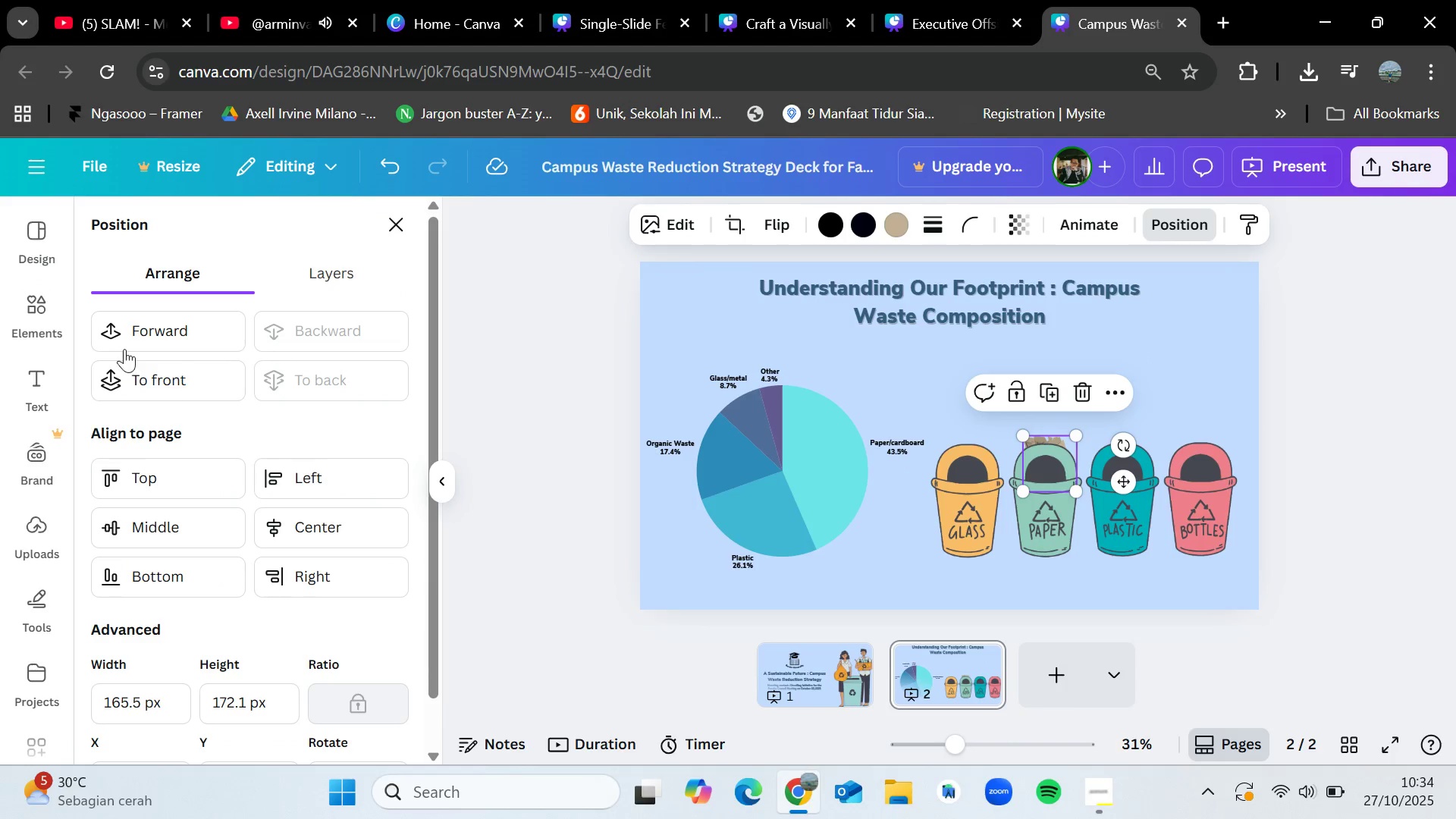 
left_click([125, 347])
 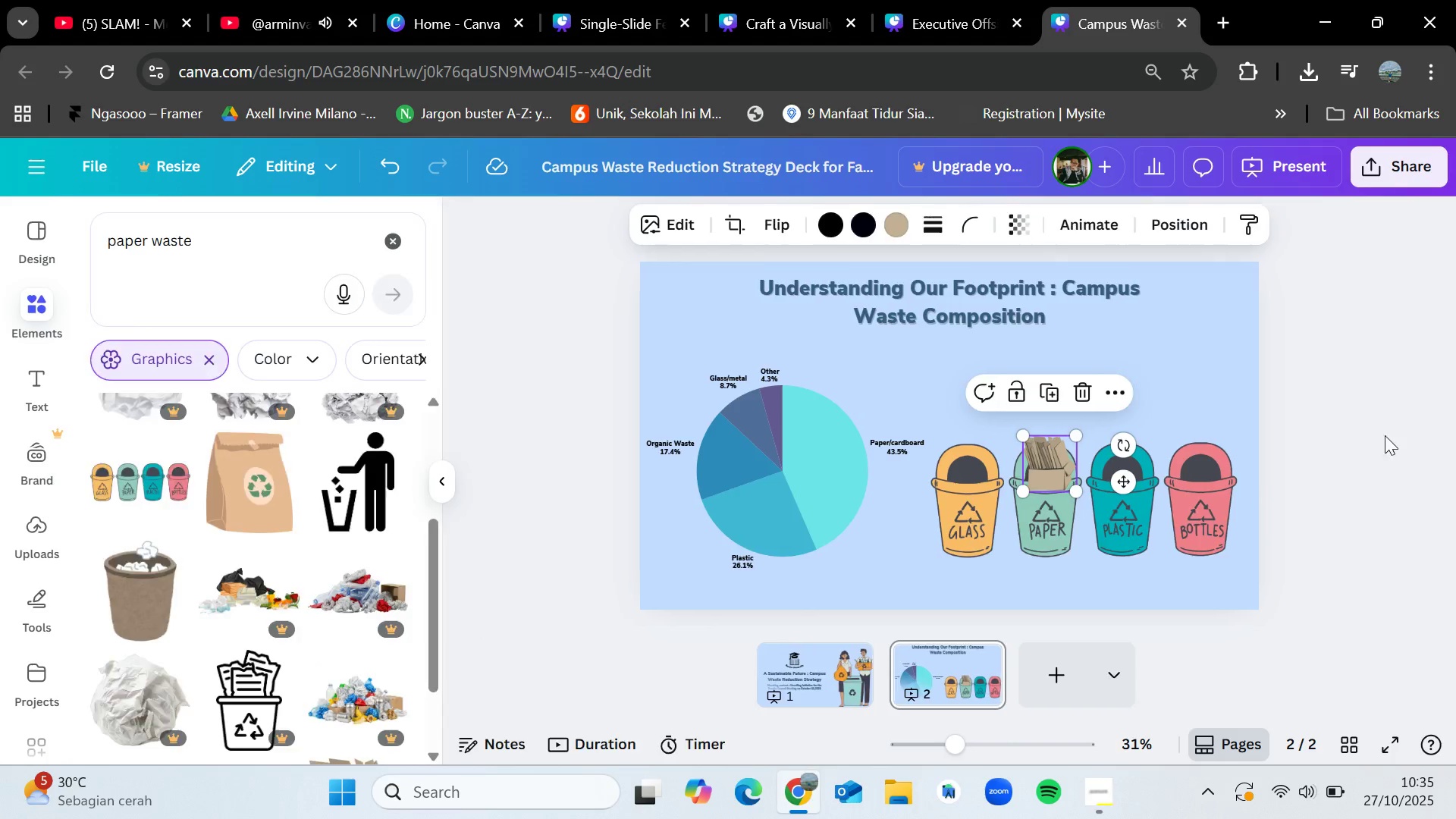 
double_click([1370, 437])
 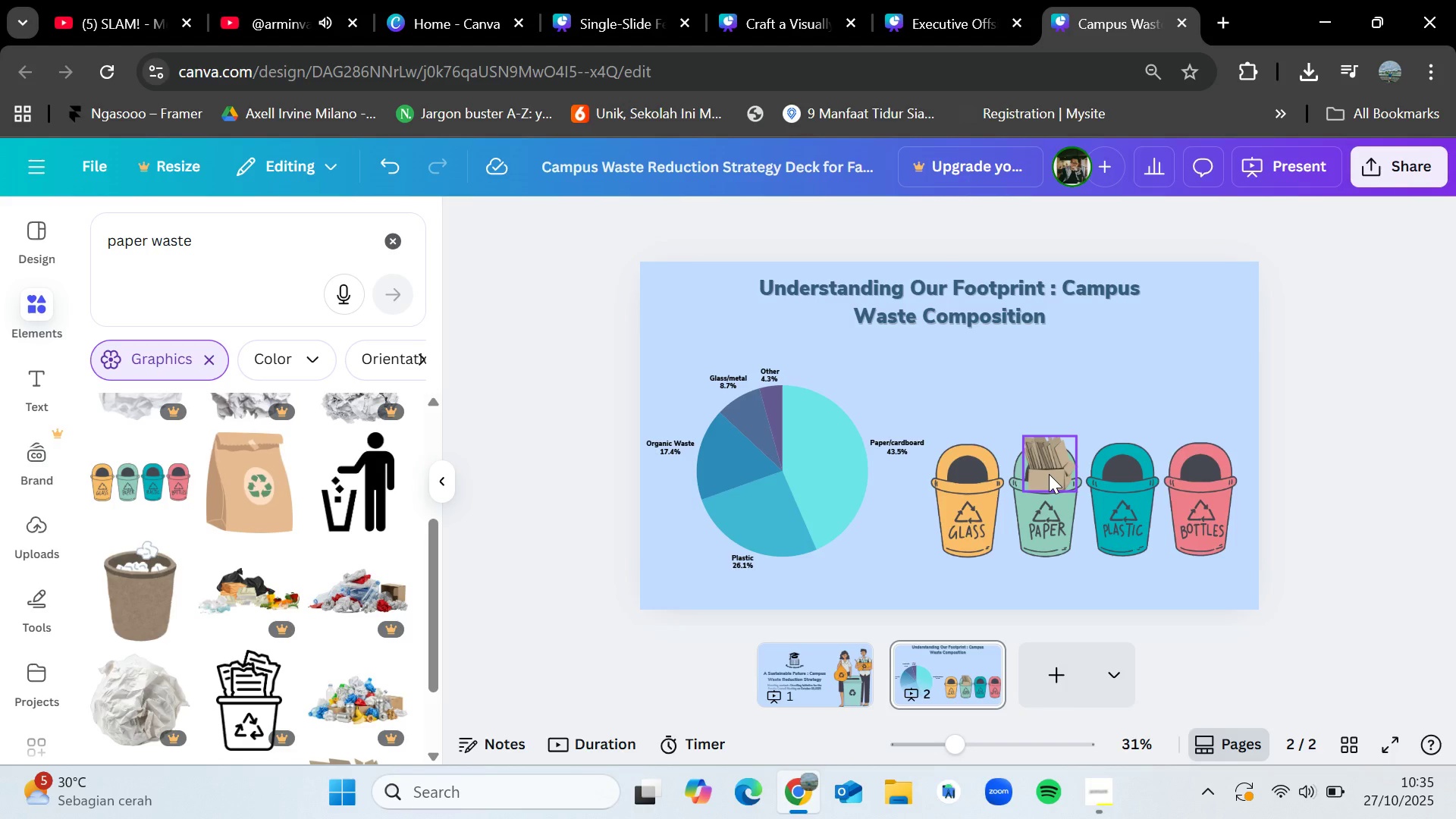 
left_click([1049, 474])
 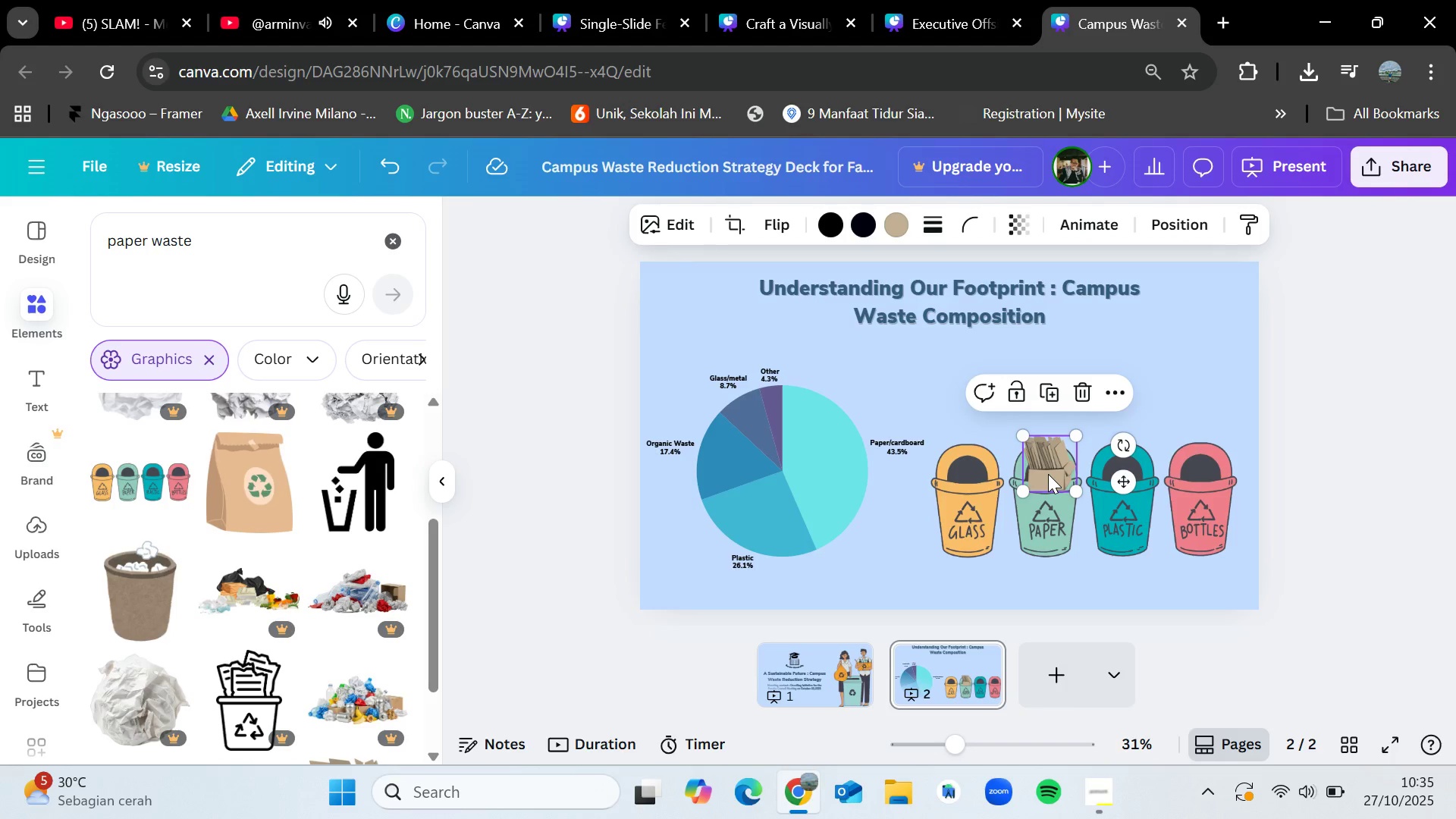 
left_click_drag(start_coordinate=[1048, 474], to_coordinate=[1041, 472])
 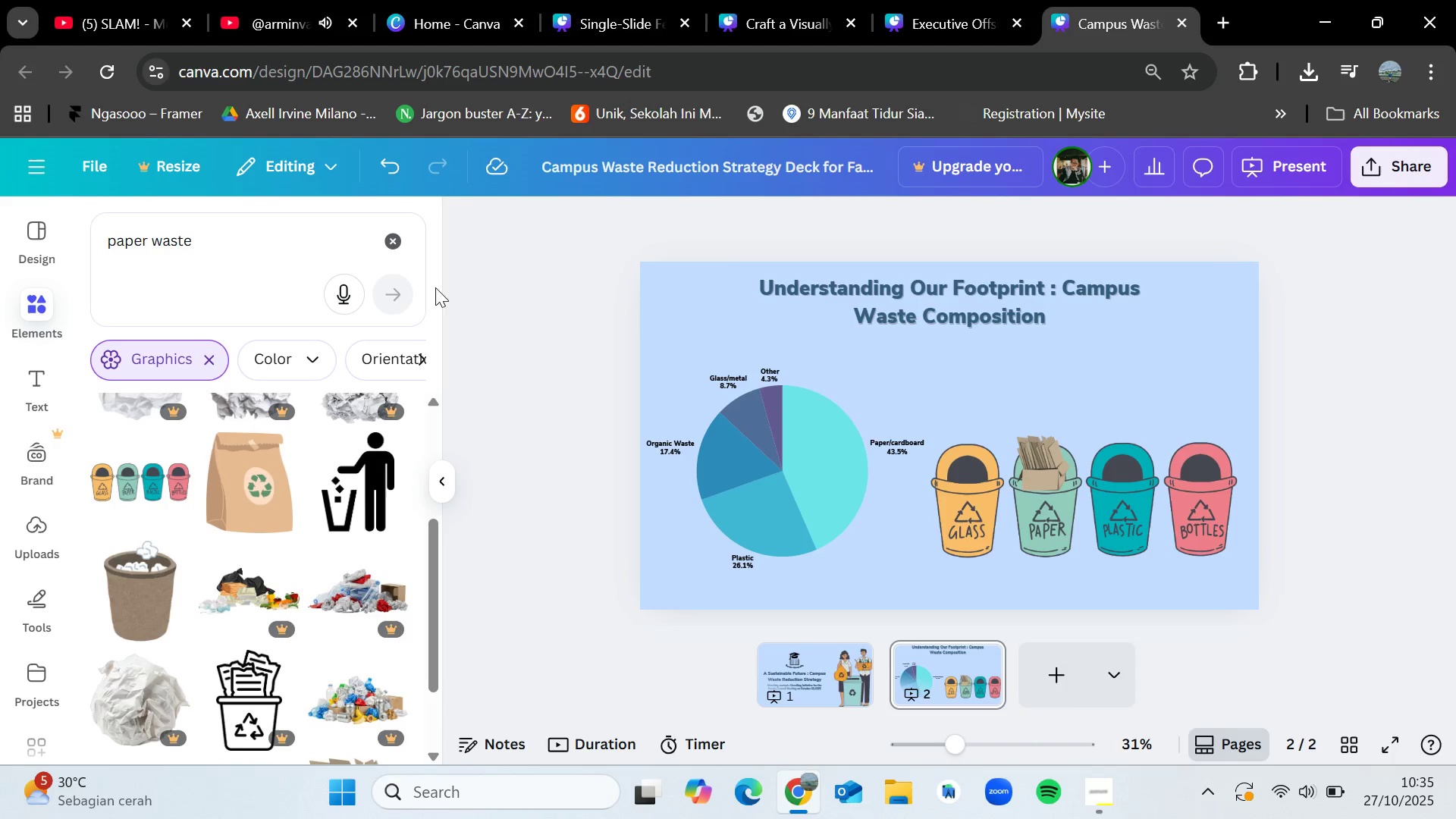 
left_click([400, 252])
 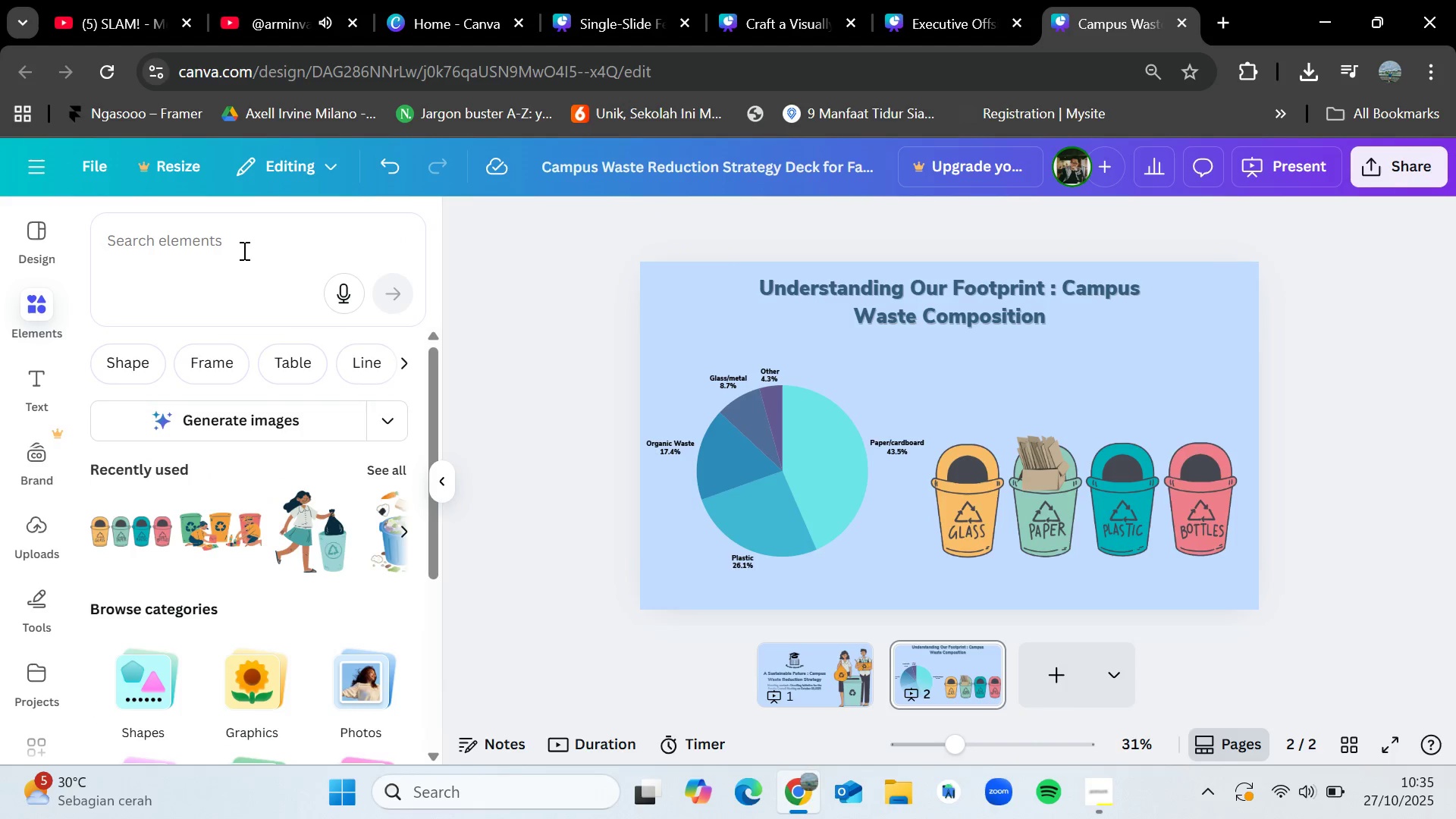 
left_click([239, 250])
 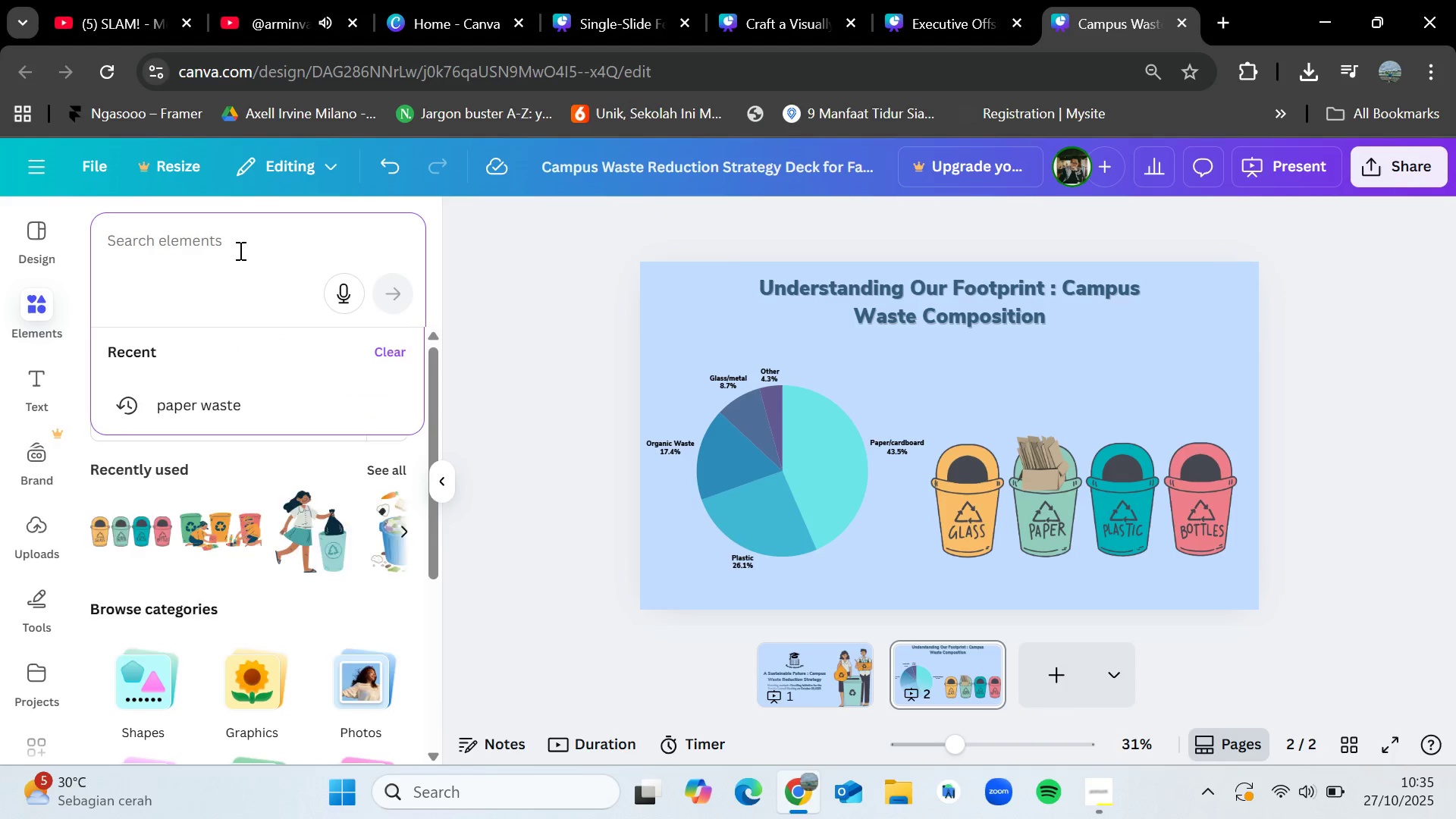 
type(botl)
key(Backspace)
type(tles)
 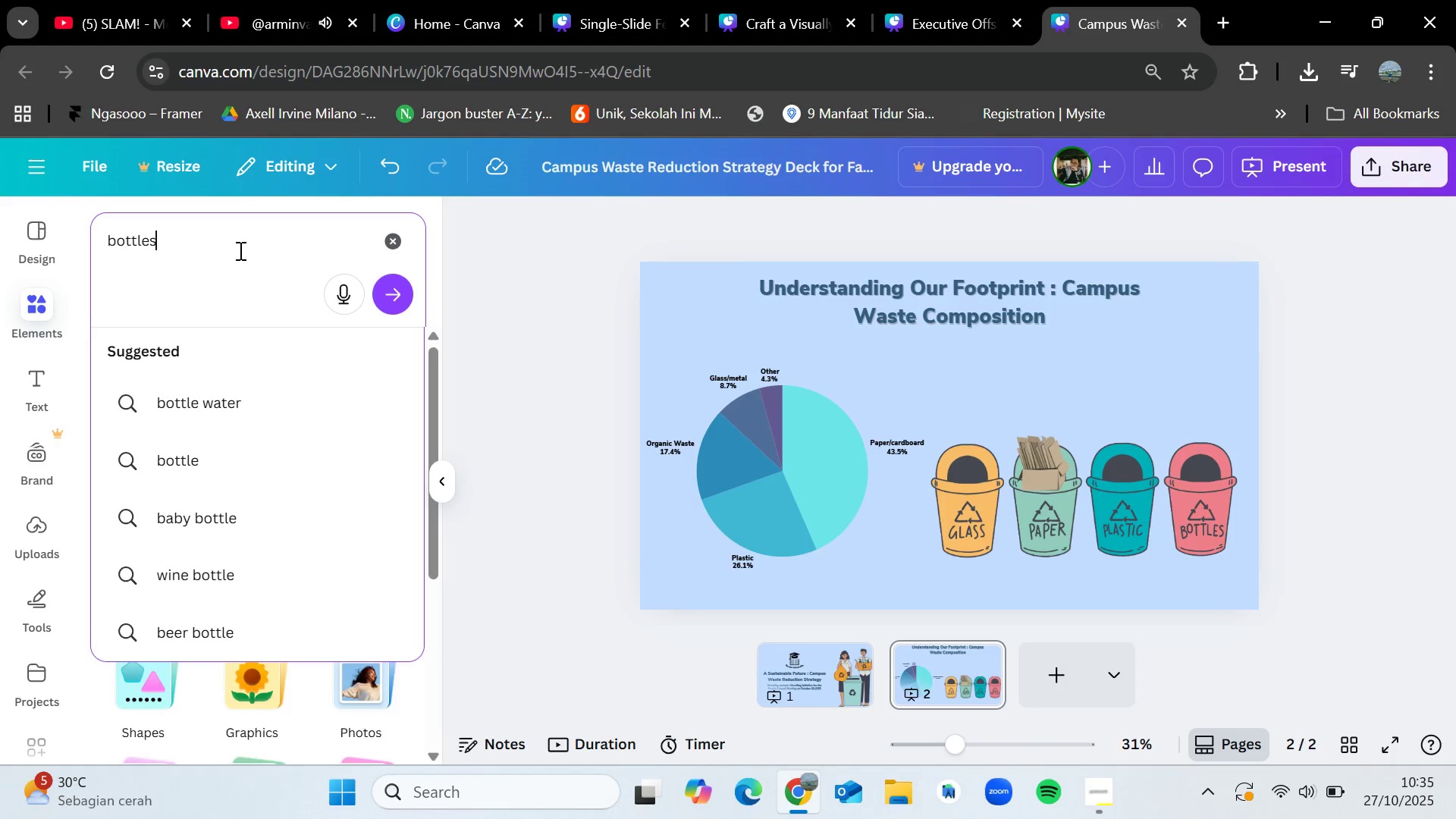 
key(Enter)
 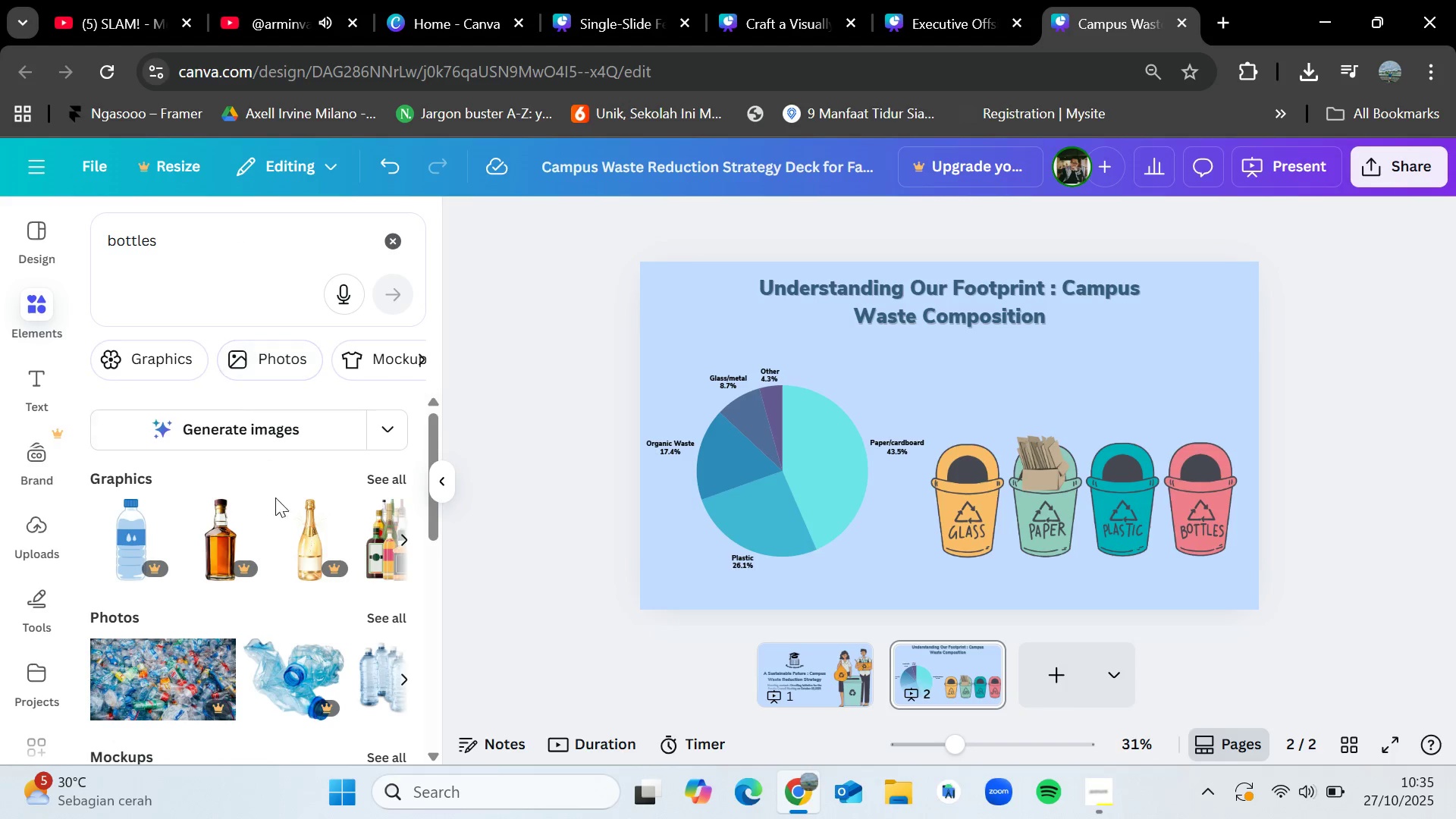 
left_click([382, 478])
 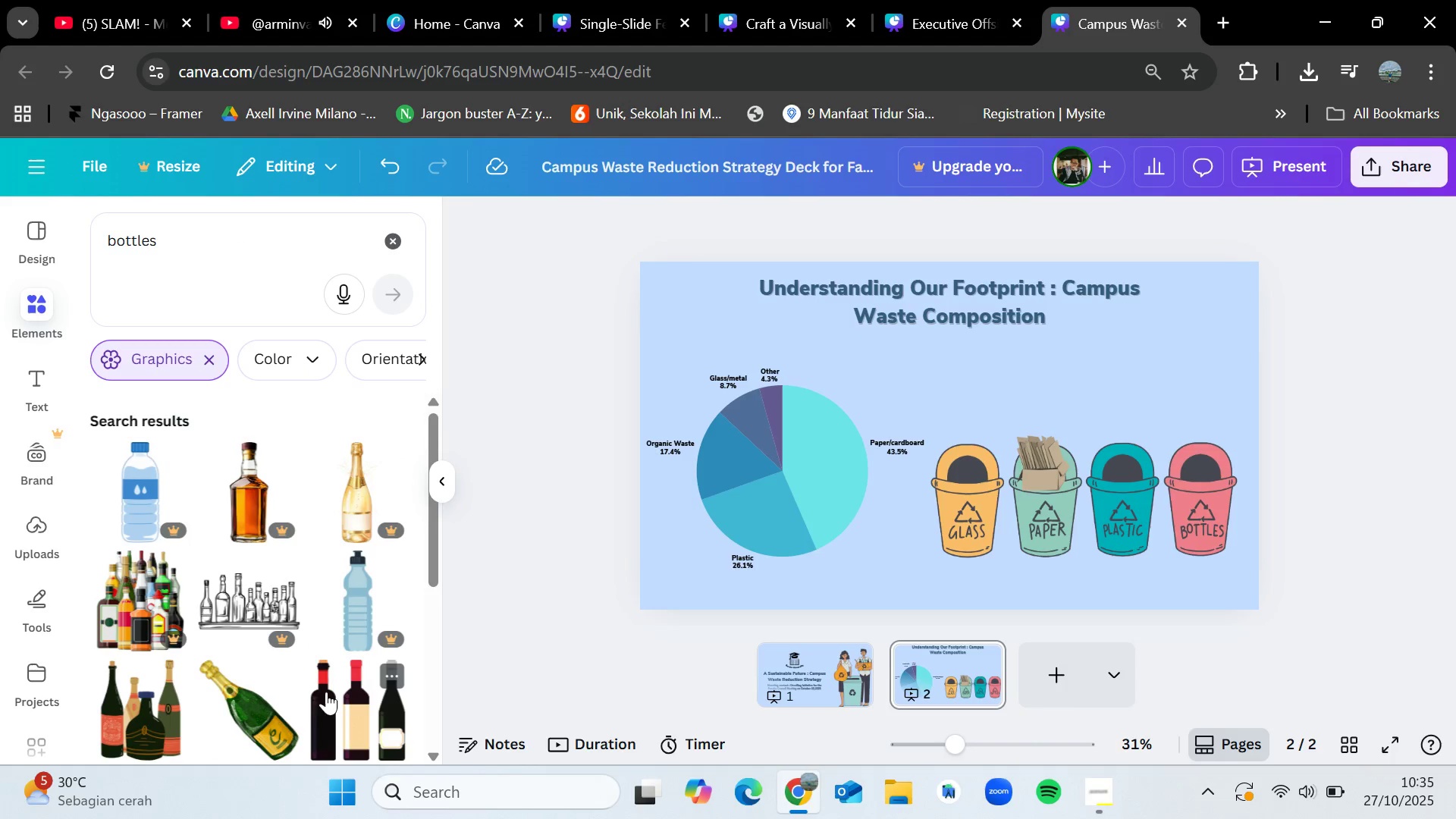 
scroll: coordinate [294, 714], scroll_direction: down, amount: 3.0
 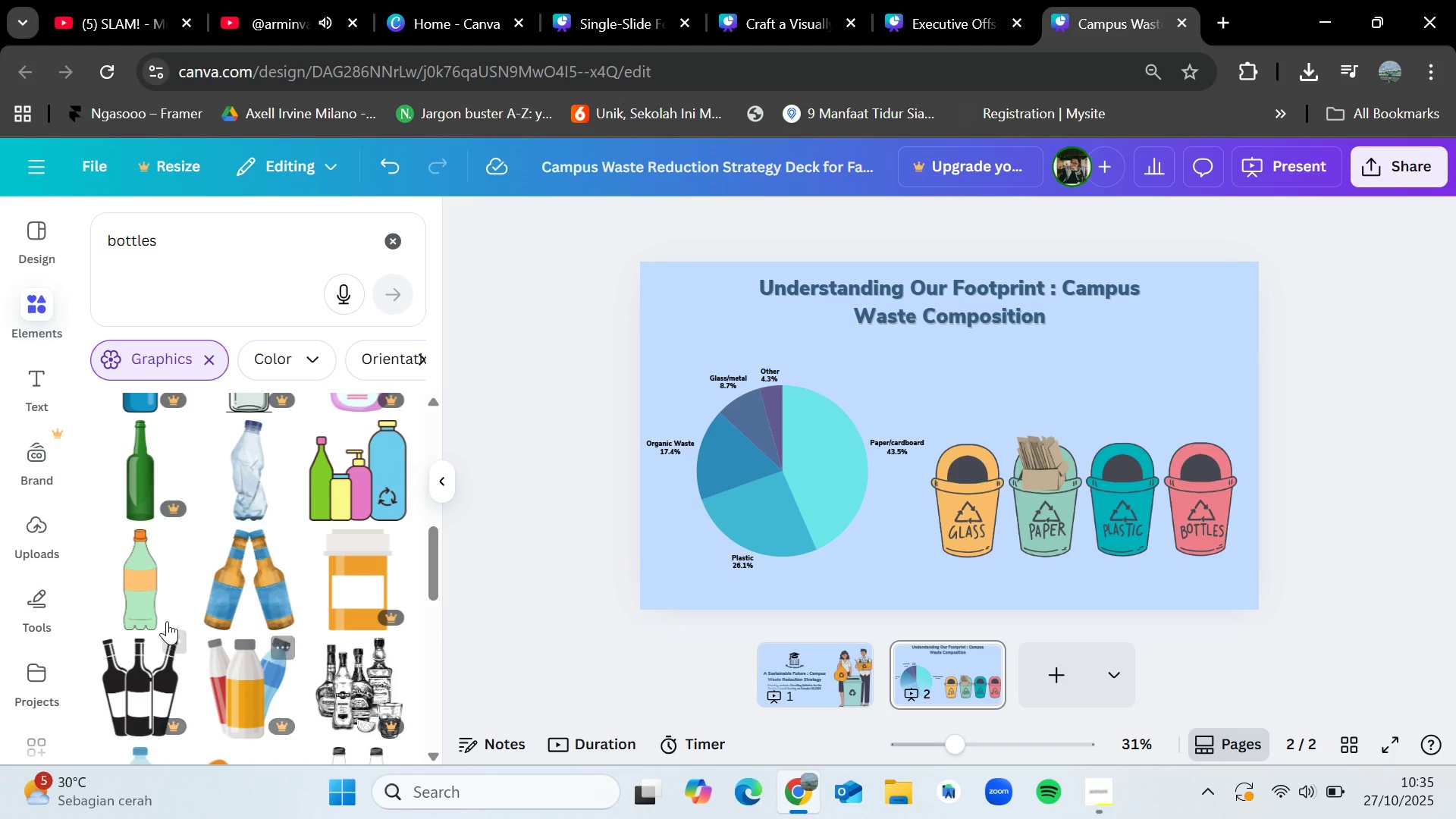 
left_click_drag(start_coordinate=[137, 591], to_coordinate=[1128, 485])
 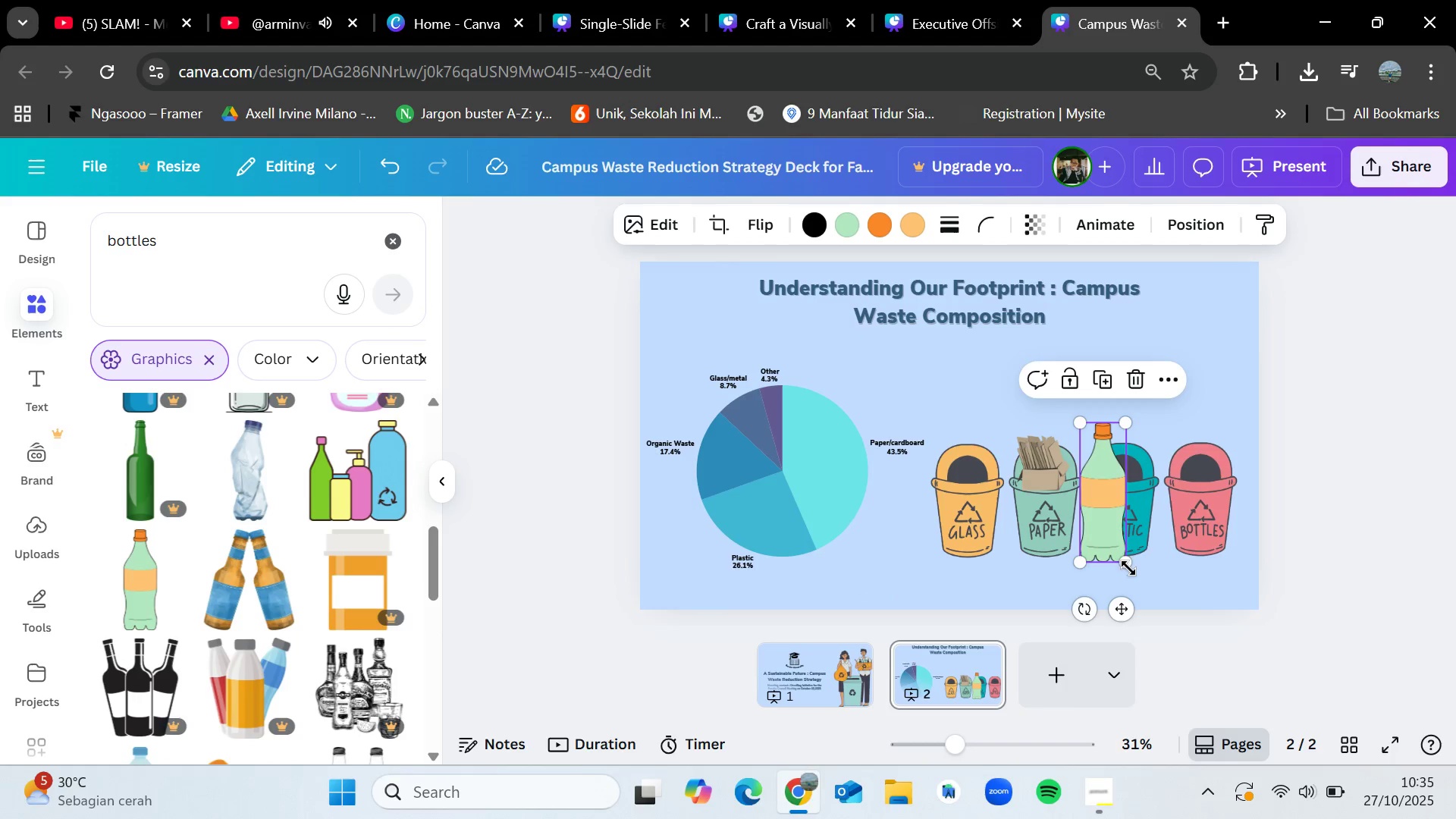 
left_click_drag(start_coordinate=[1127, 563], to_coordinate=[1065, 485])
 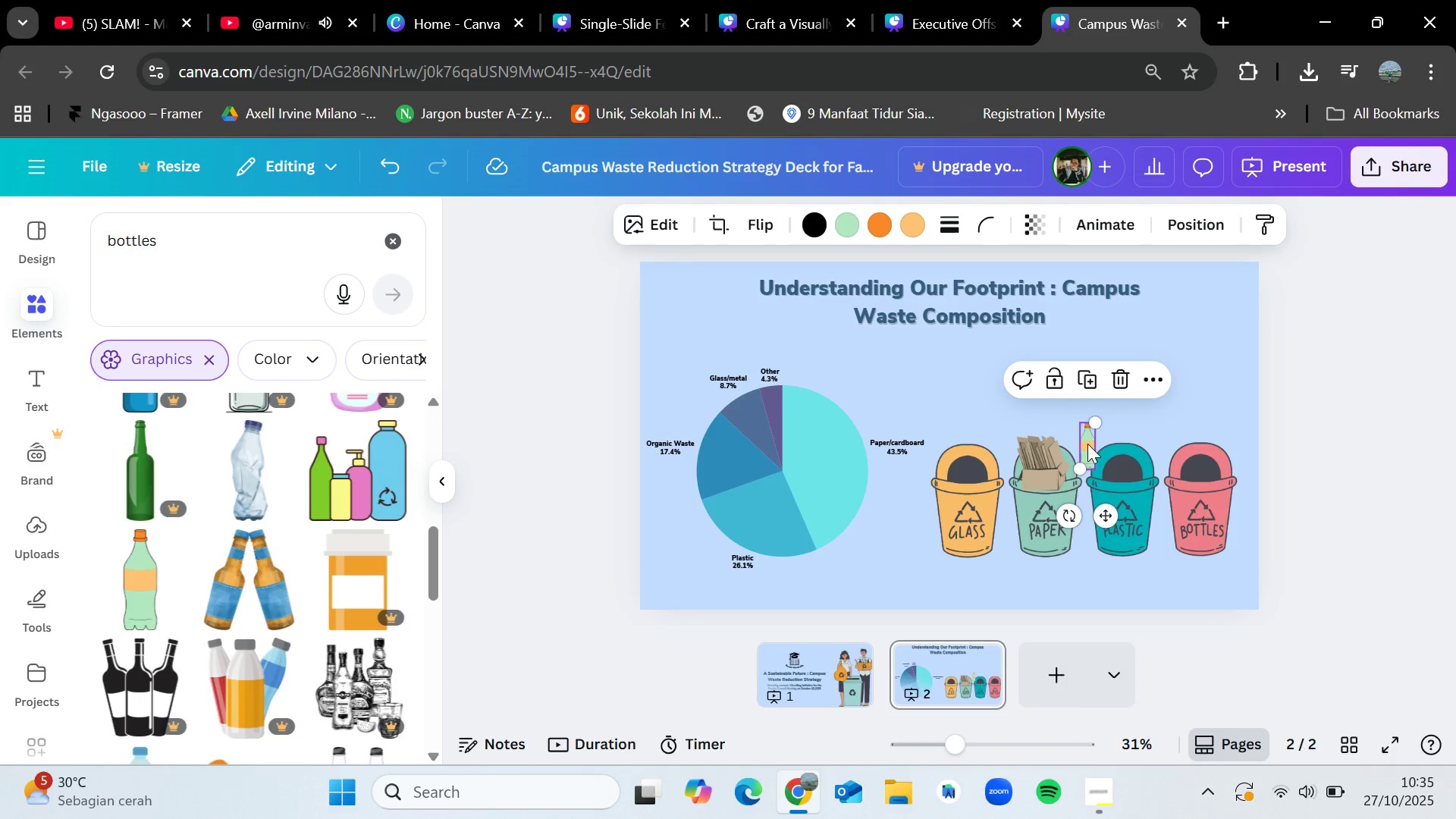 
left_click_drag(start_coordinate=[1088, 444], to_coordinate=[1111, 454])
 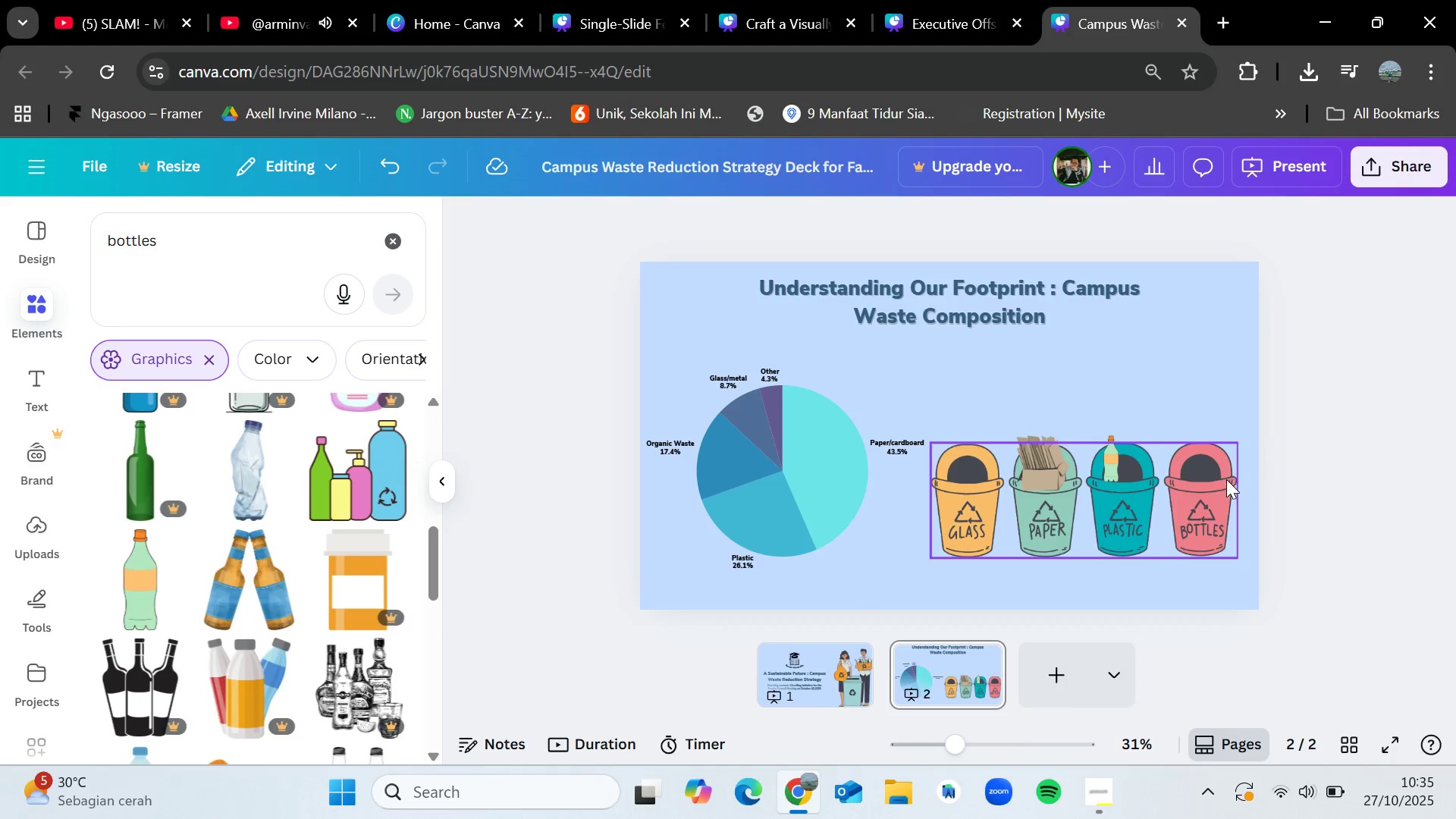 
left_click([1197, 453])
 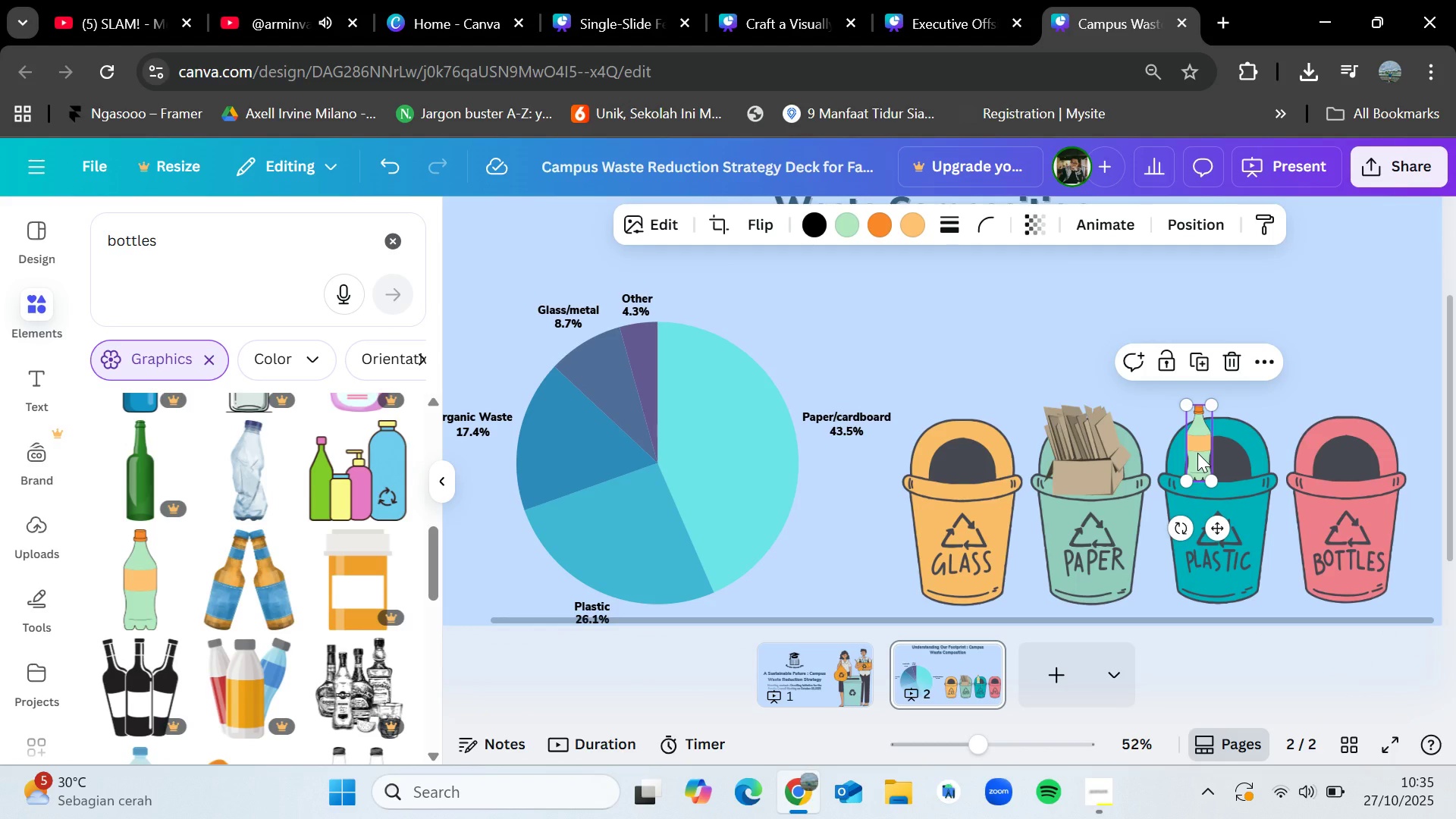 
key(Control+C)
 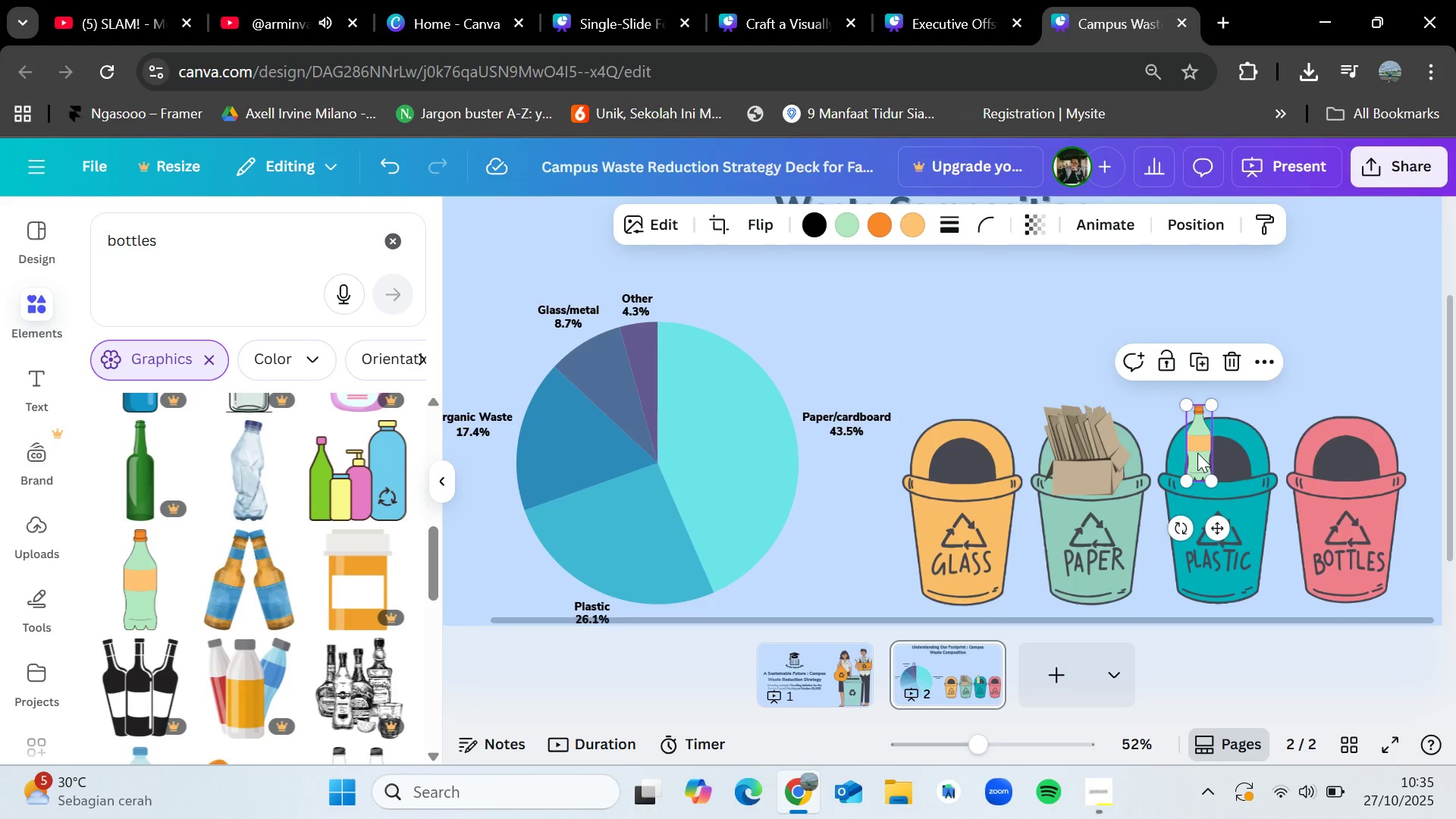 
key(Control+V)
 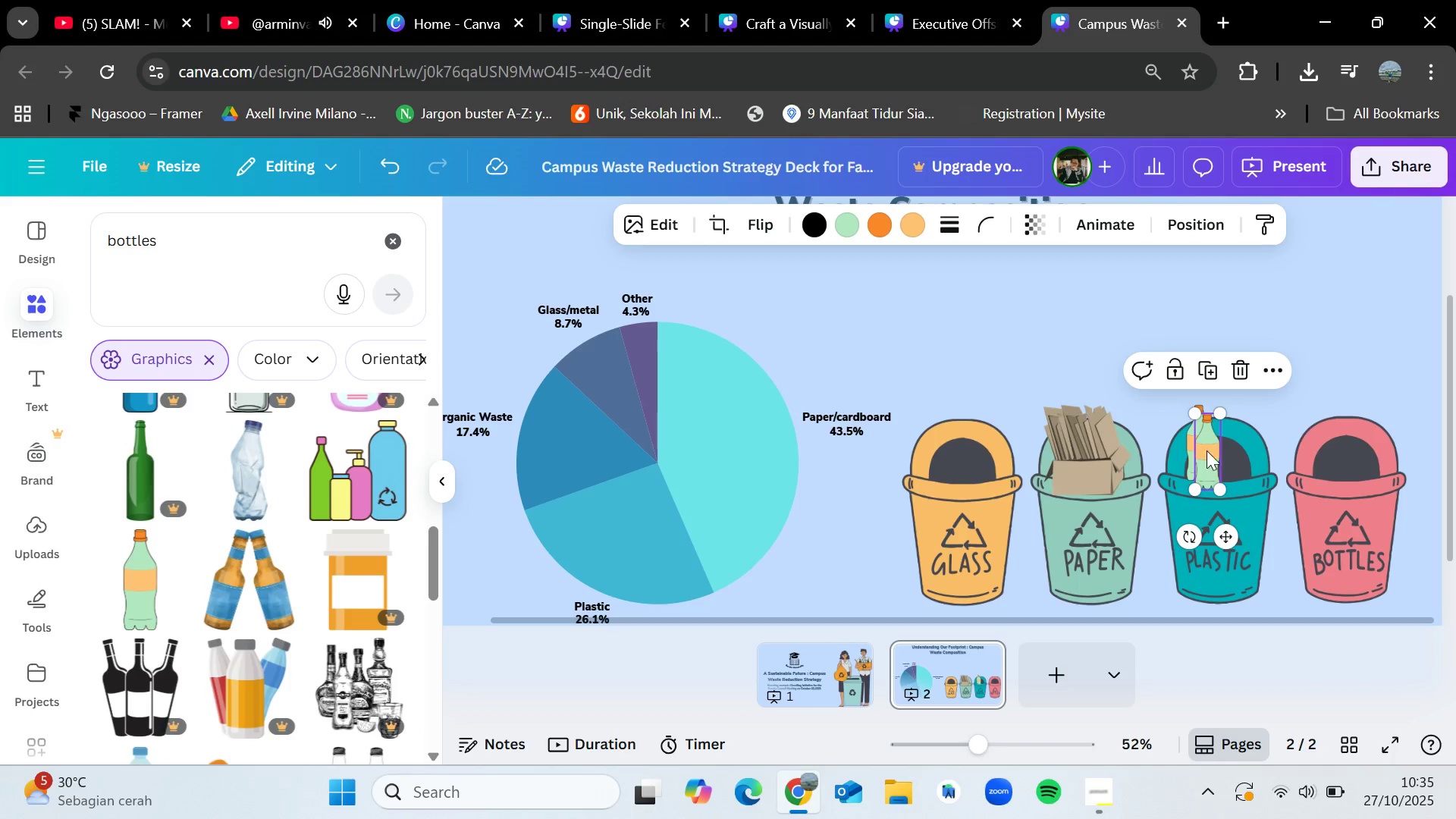 
left_click_drag(start_coordinate=[1197, 453], to_coordinate=[1200, 445])
 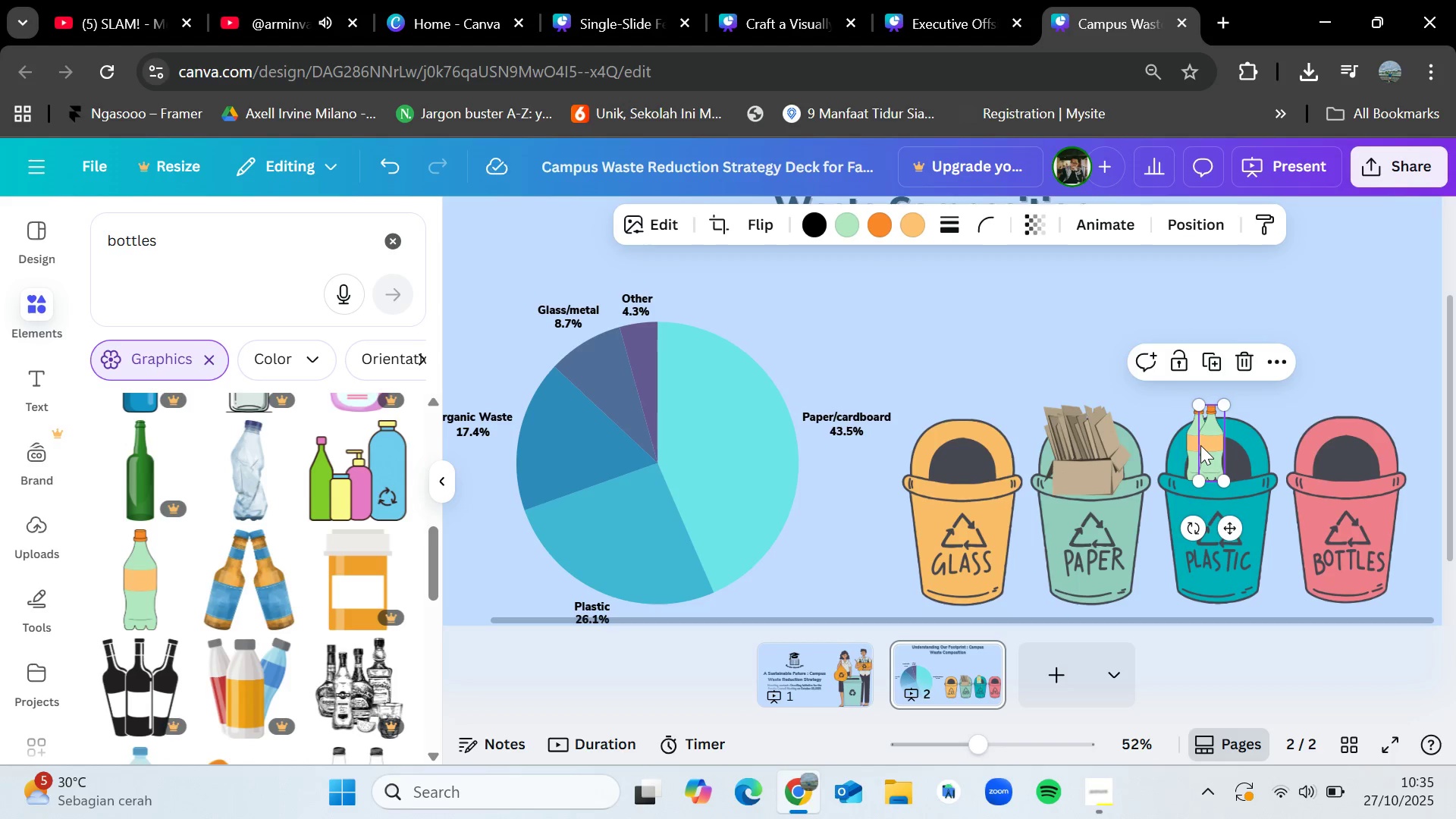 
key(Control+V)
 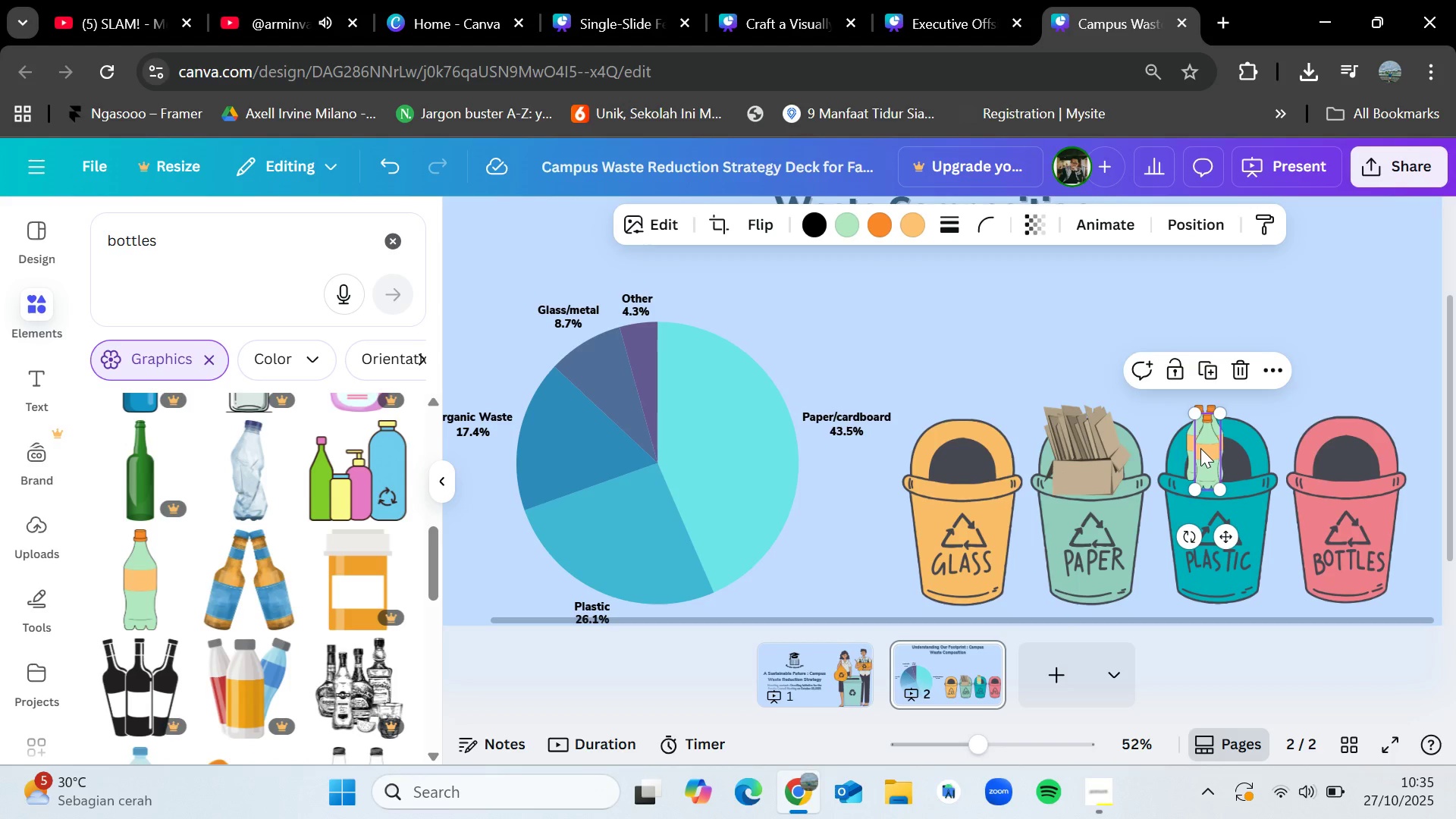 
left_click_drag(start_coordinate=[1202, 448], to_coordinate=[1223, 437])
 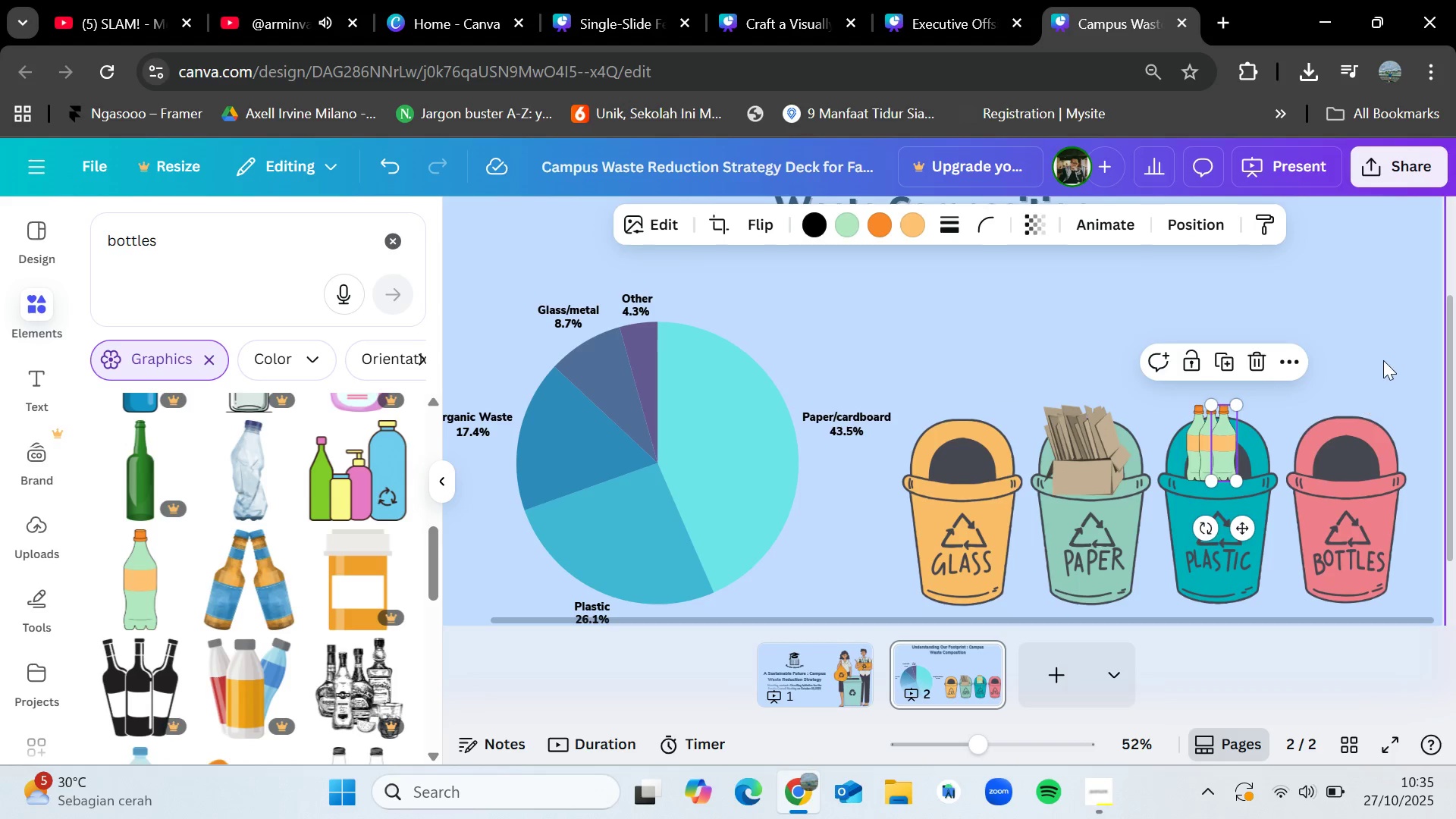 
left_click([1383, 360])
 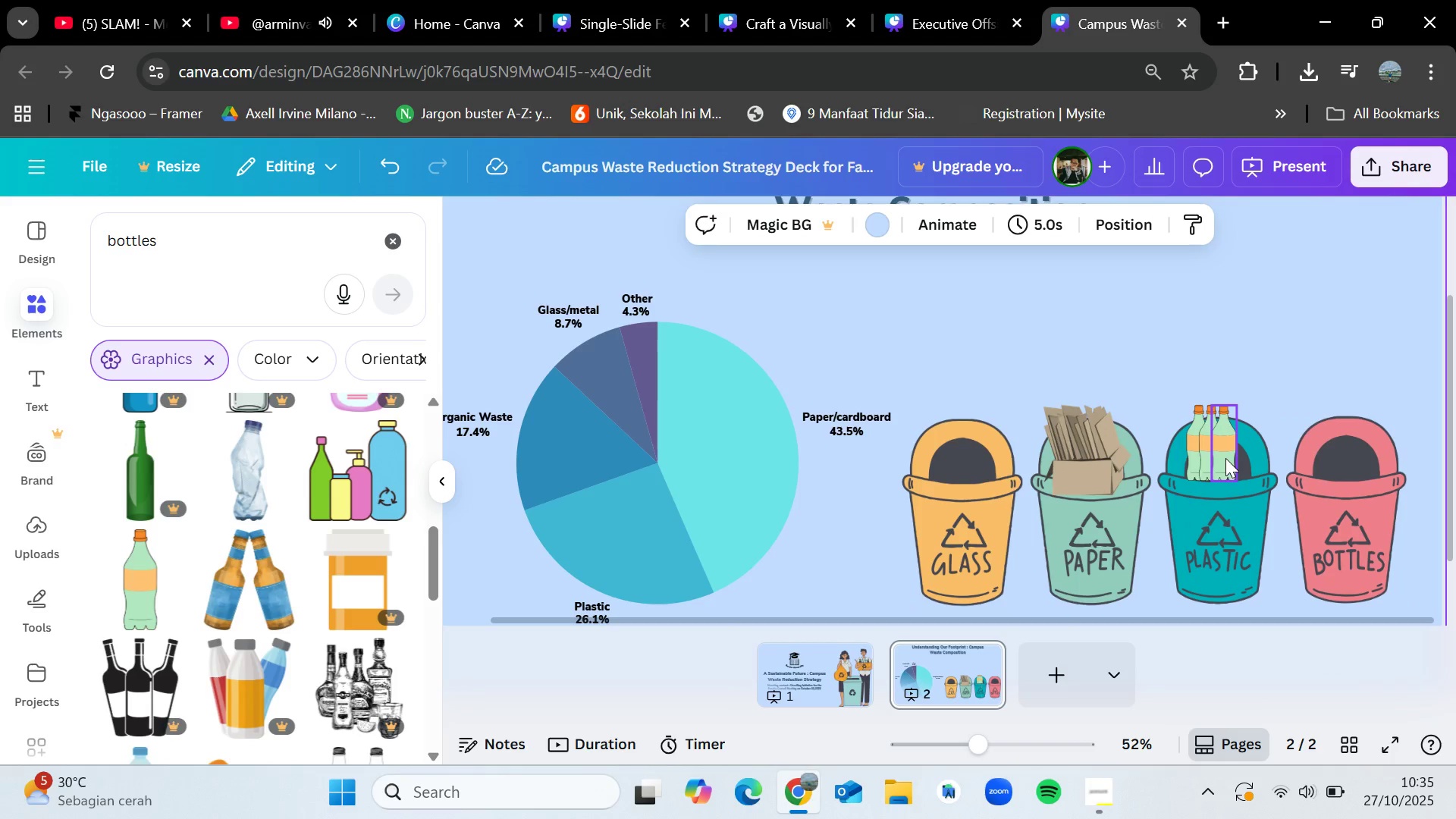 
key(Control+V)
 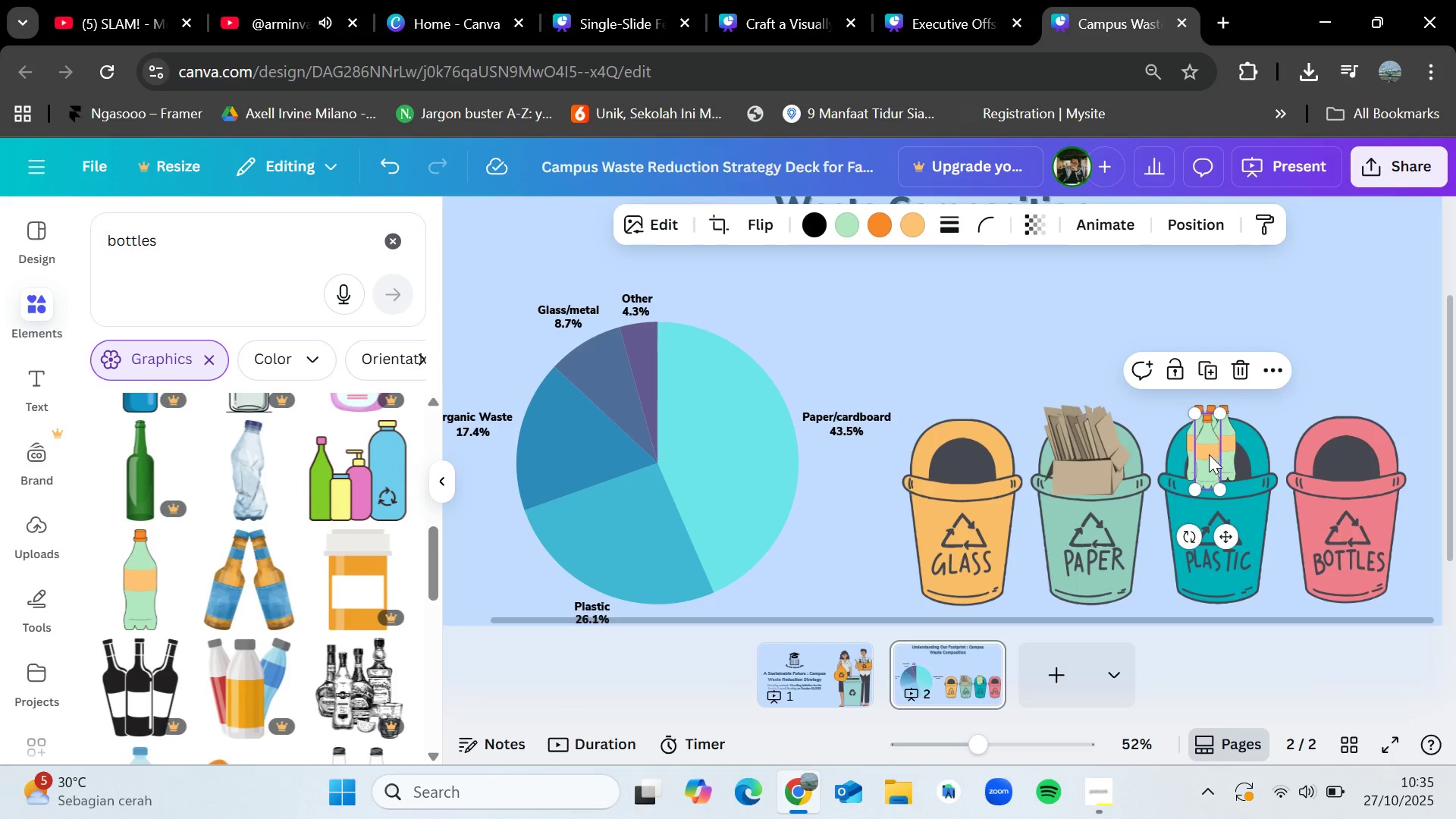 
left_click_drag(start_coordinate=[1208, 453], to_coordinate=[1236, 444])
 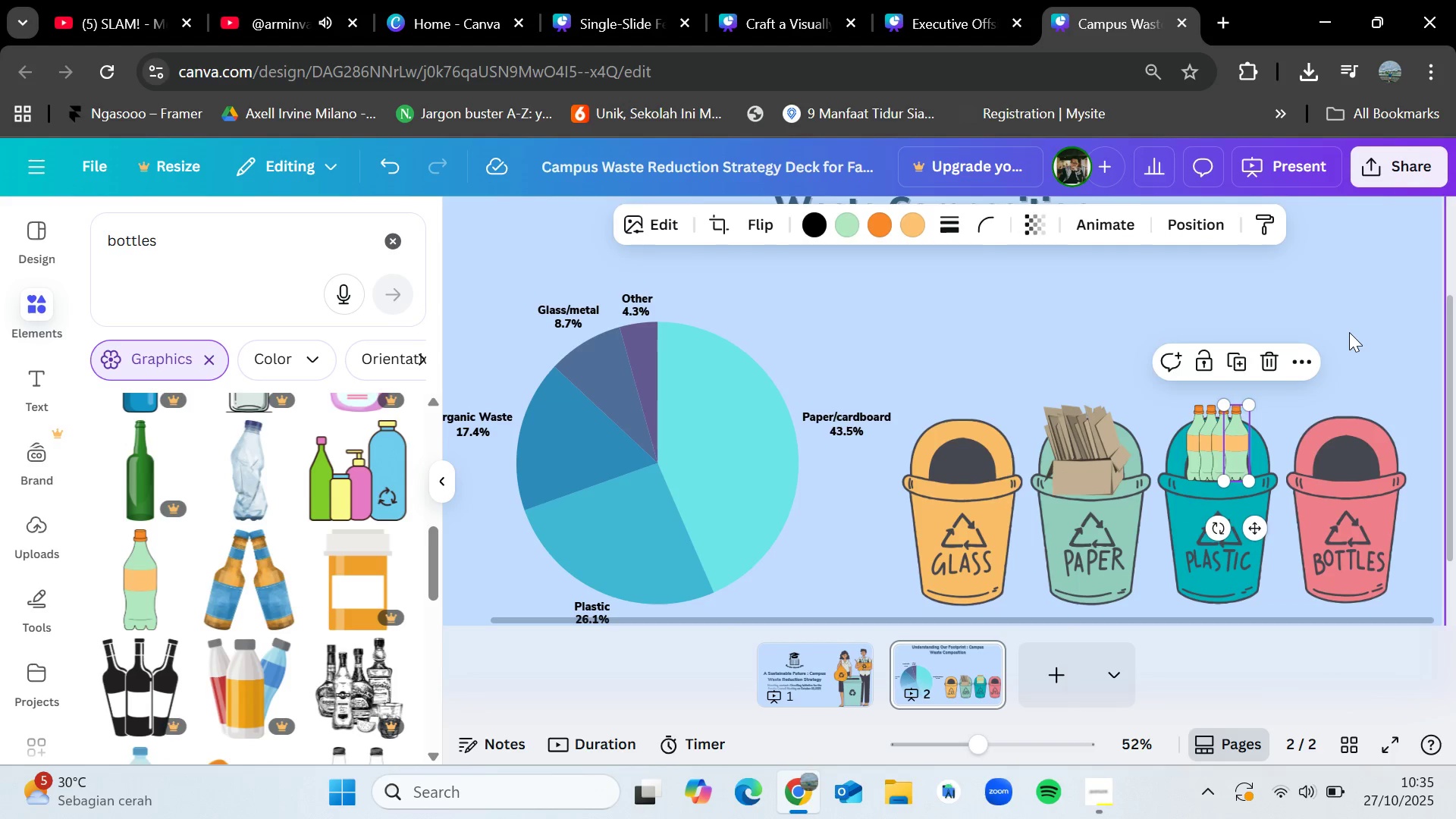 
left_click([1349, 332])
 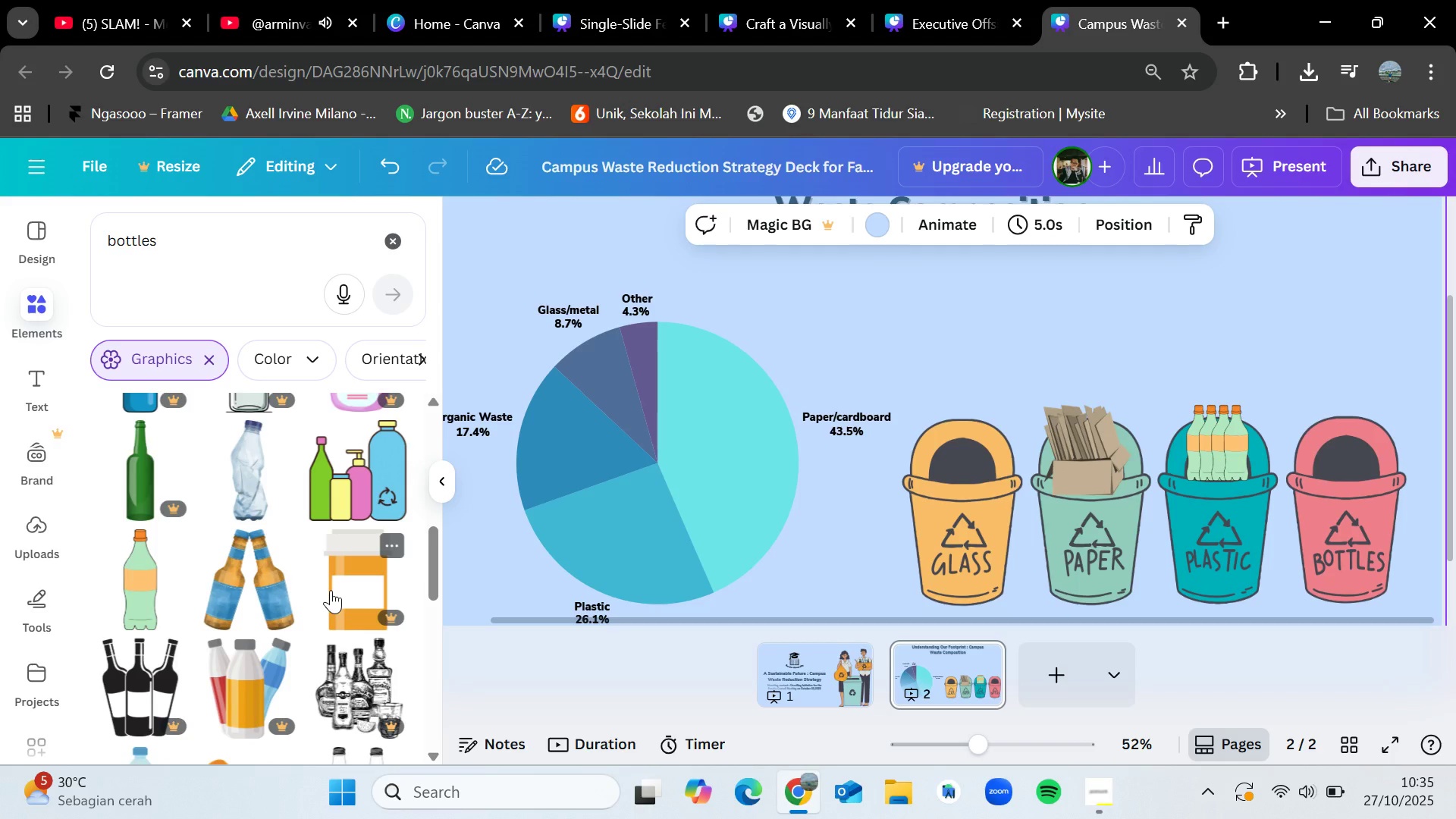 
wait(5.52)
 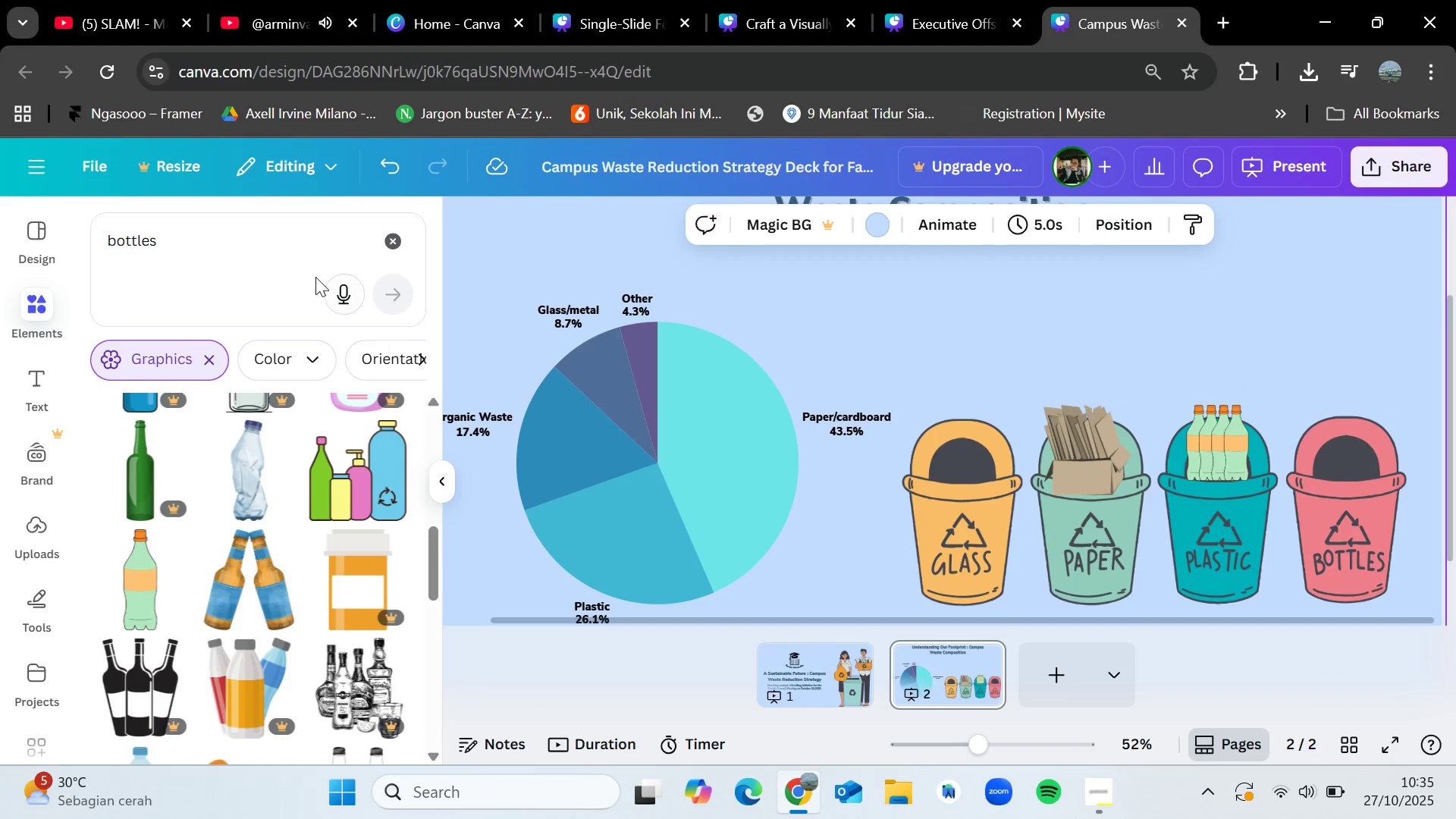 
left_click_drag(start_coordinate=[1184, 400], to_coordinate=[1235, 449])
 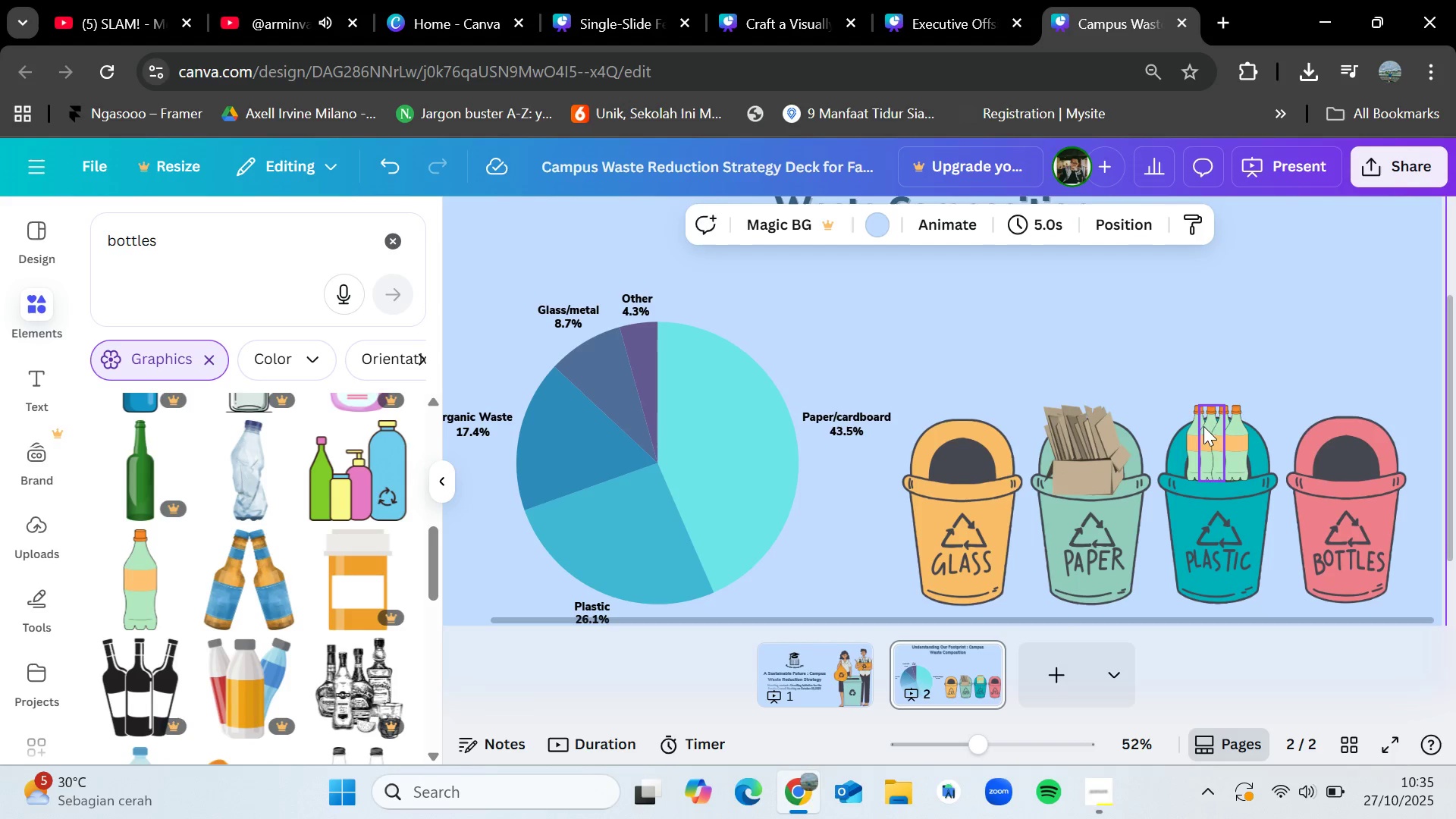 
left_click_drag(start_coordinate=[1203, 379], to_coordinate=[1230, 439])
 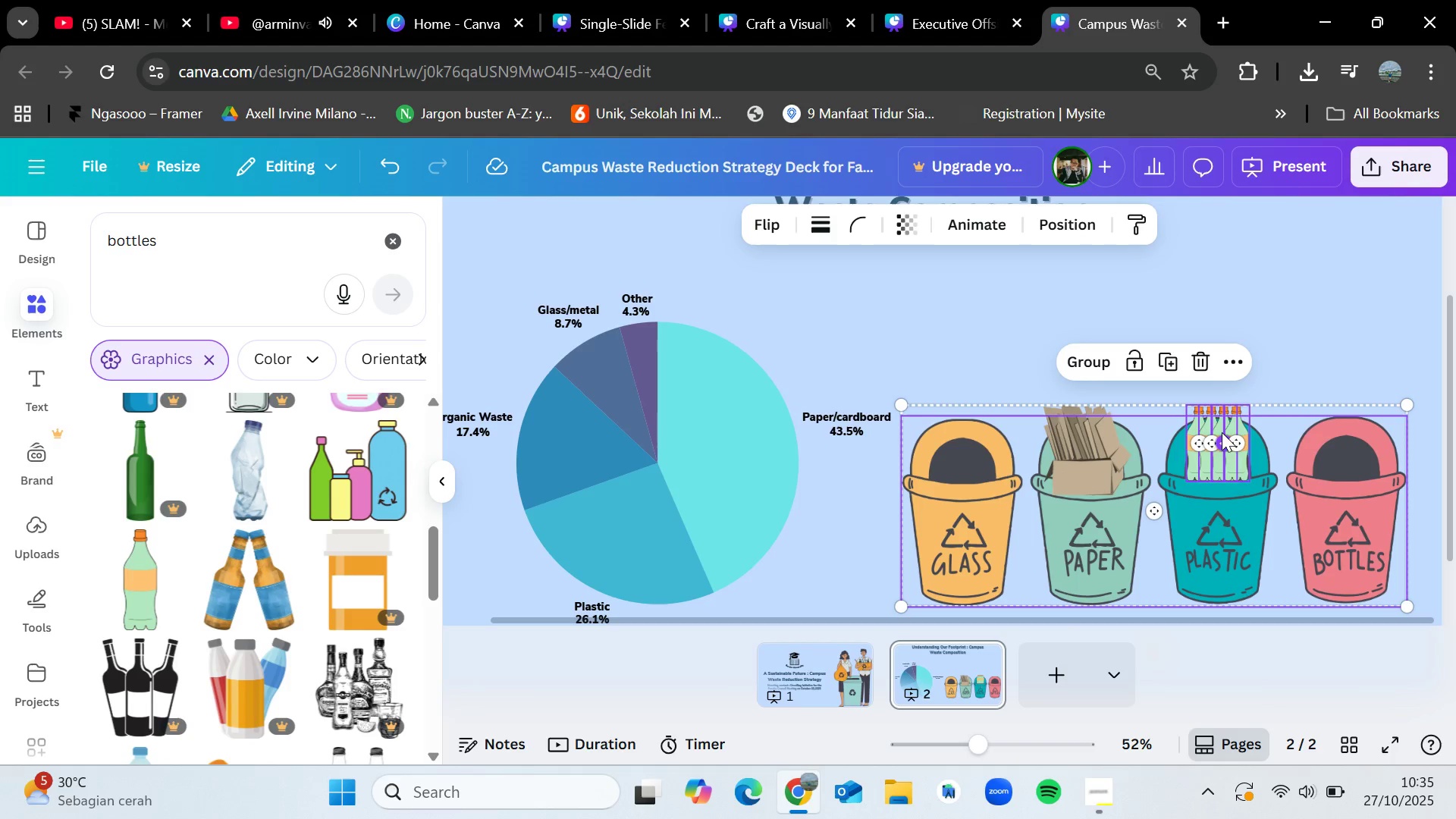 
left_click_drag(start_coordinate=[1222, 426], to_coordinate=[1241, 404])
 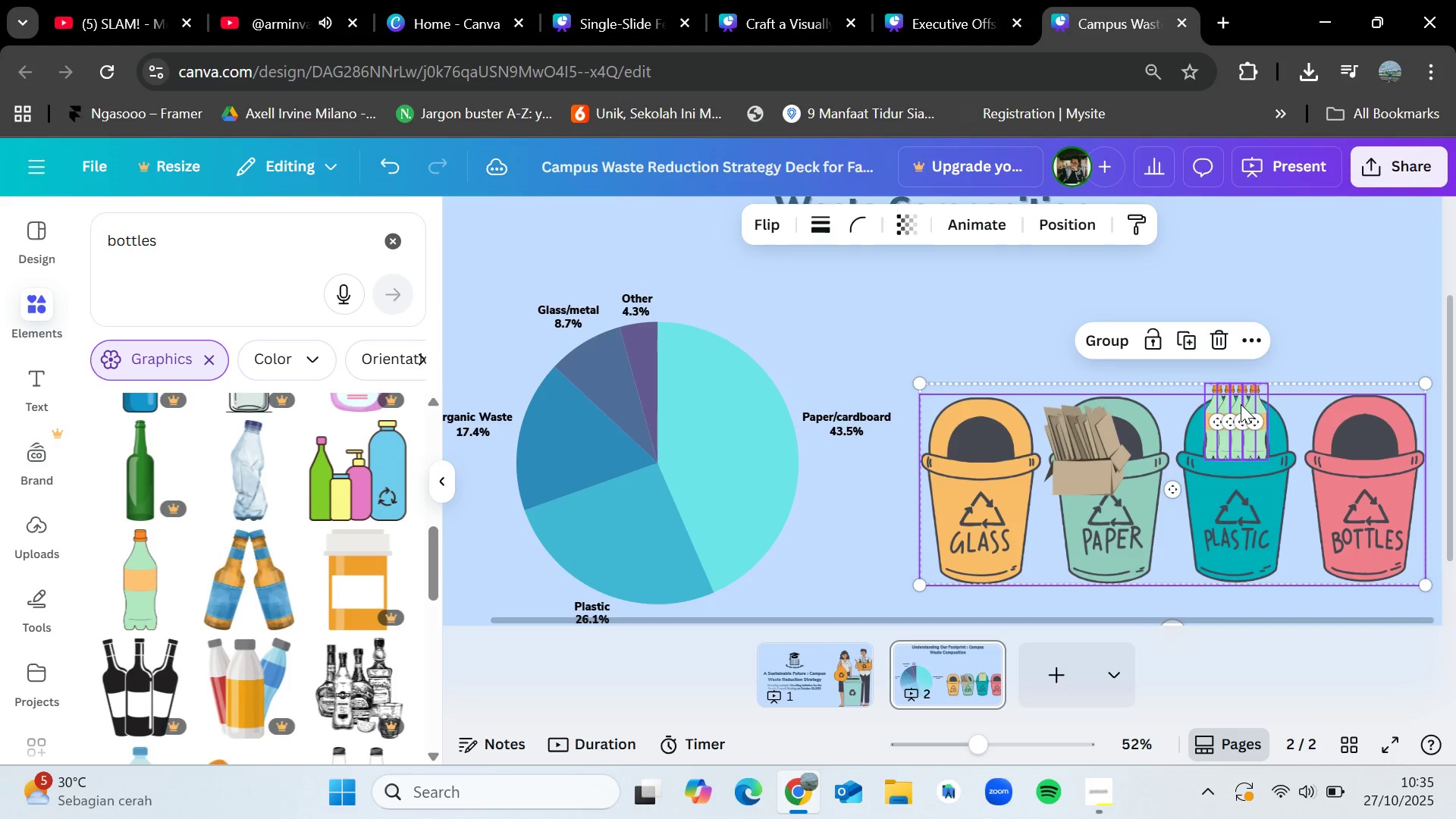 
key(Control+Z)
 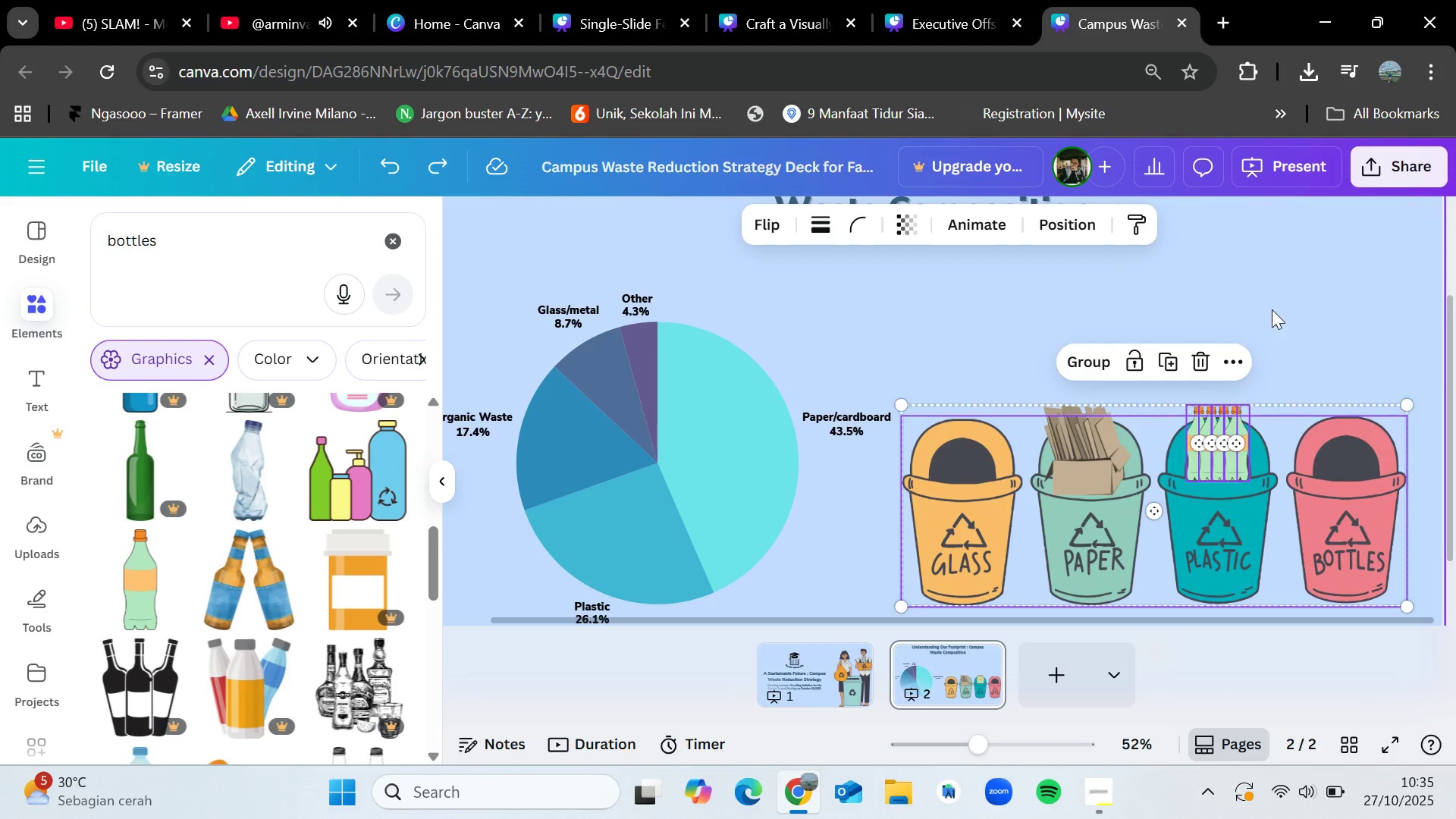 
left_click([1272, 309])
 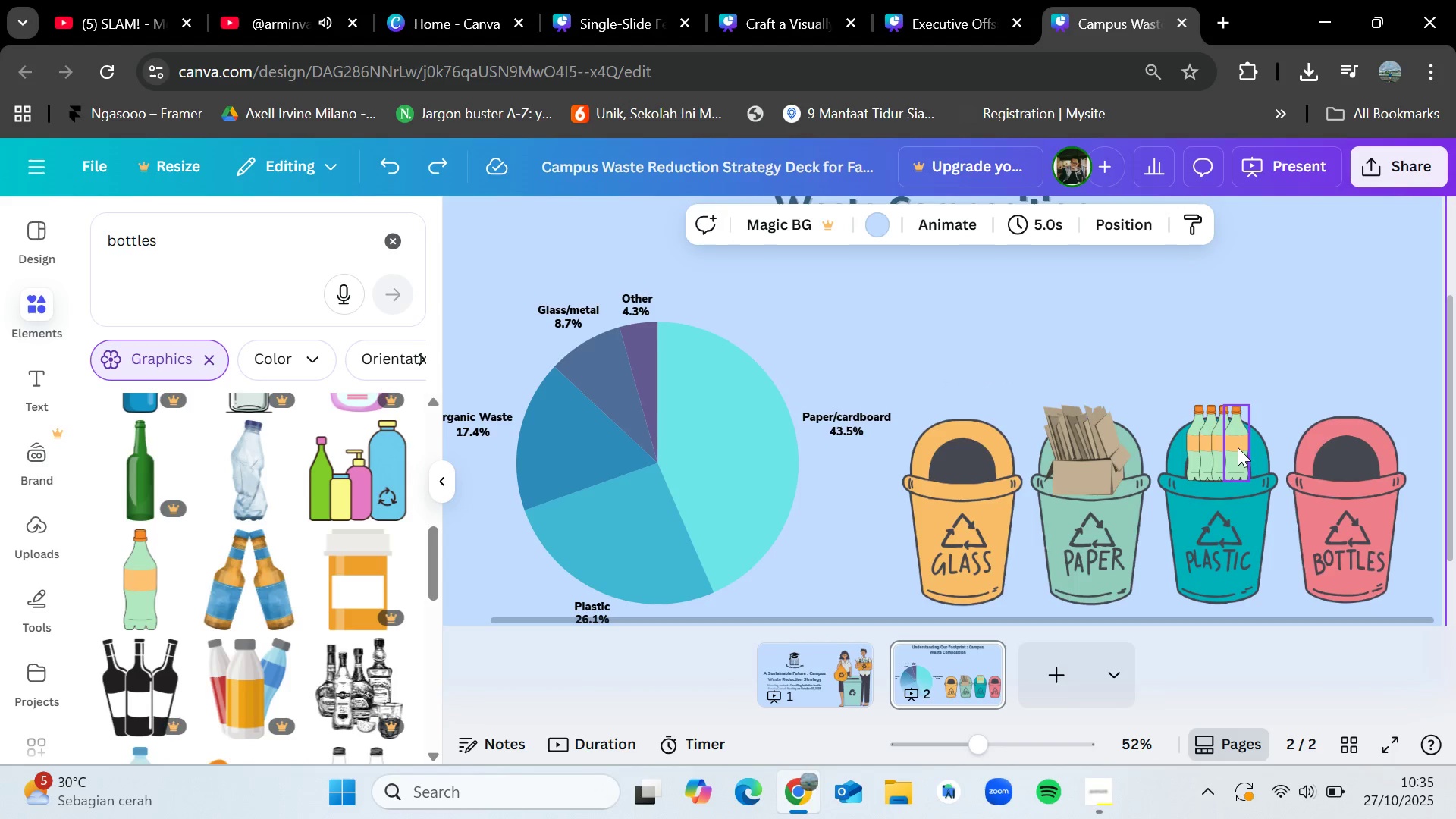 
left_click_drag(start_coordinate=[1238, 447], to_coordinate=[1327, 441])
 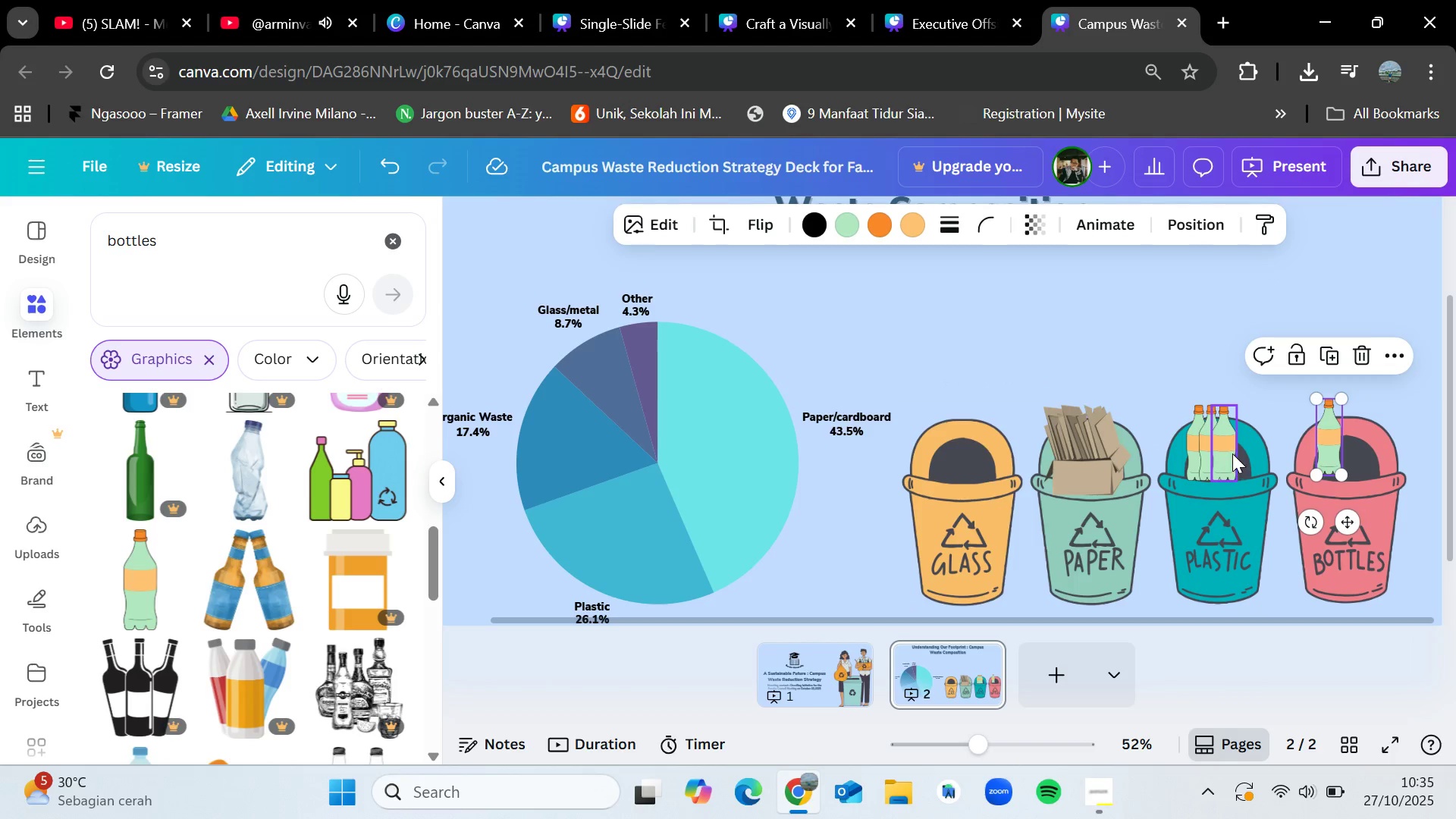 
left_click_drag(start_coordinate=[1227, 450], to_coordinate=[1349, 447])
 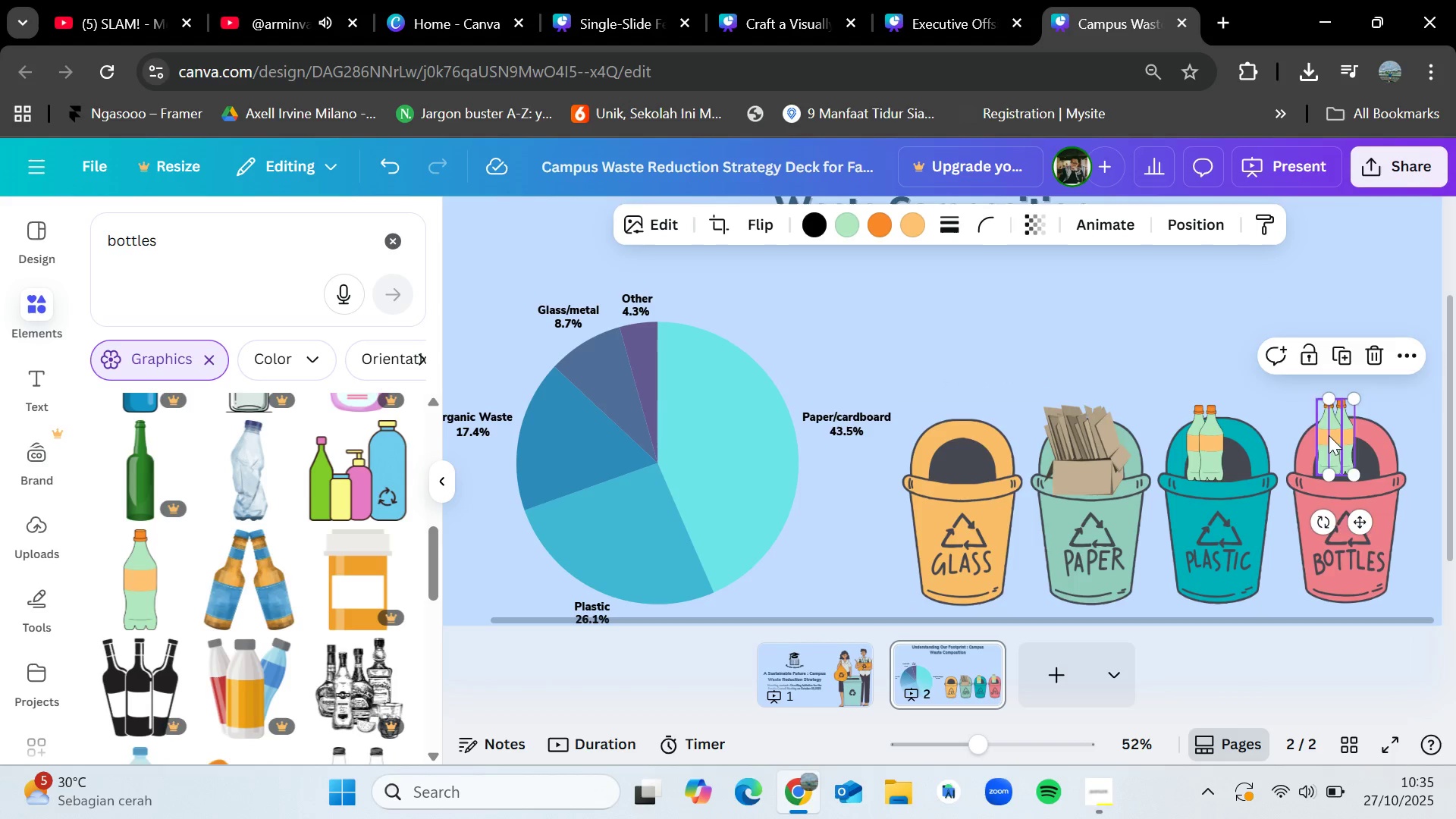 
left_click_drag(start_coordinate=[1329, 435], to_coordinate=[1329, 440])
 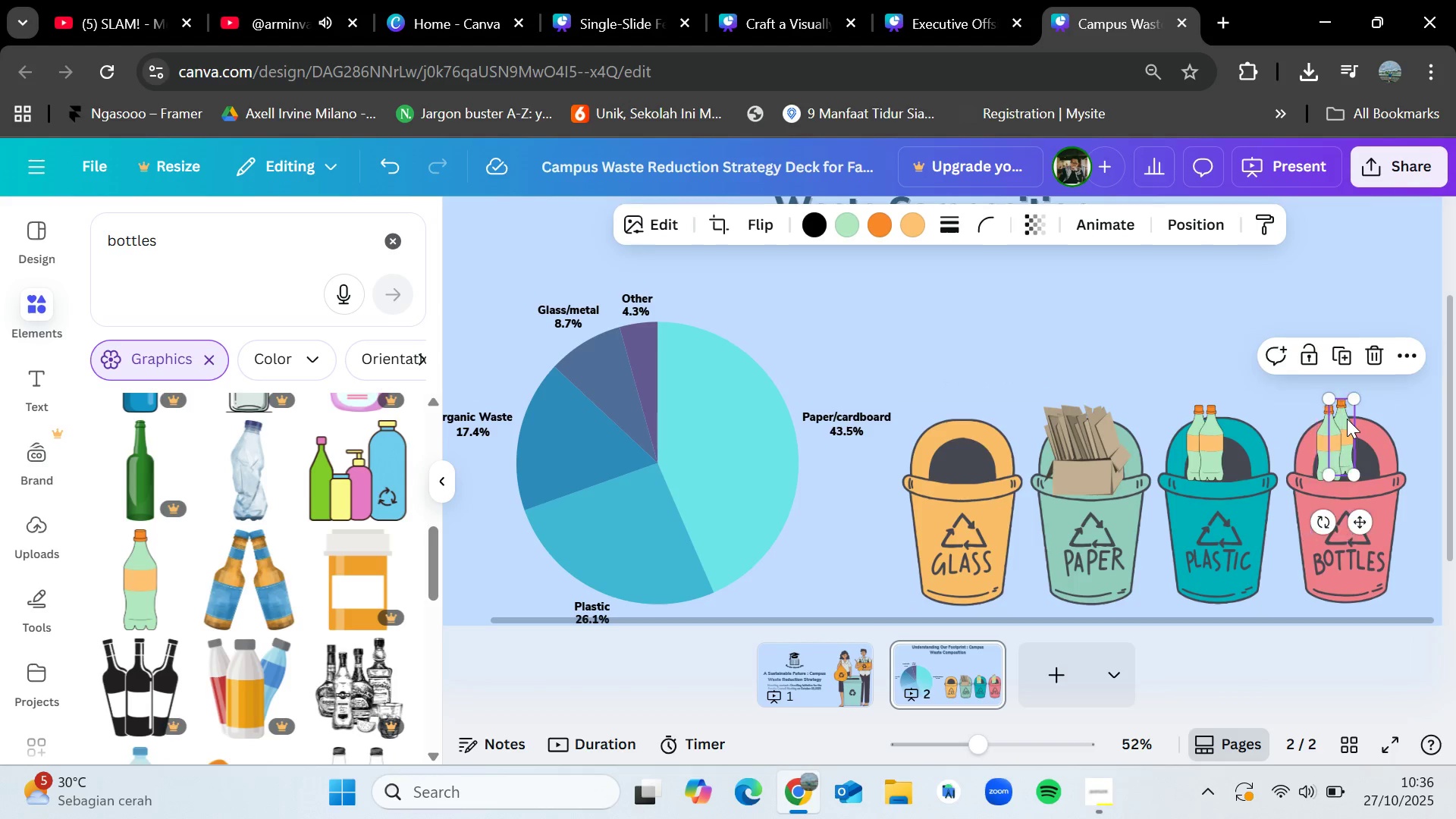 
left_click_drag(start_coordinate=[1347, 419], to_coordinate=[1348, 428])
 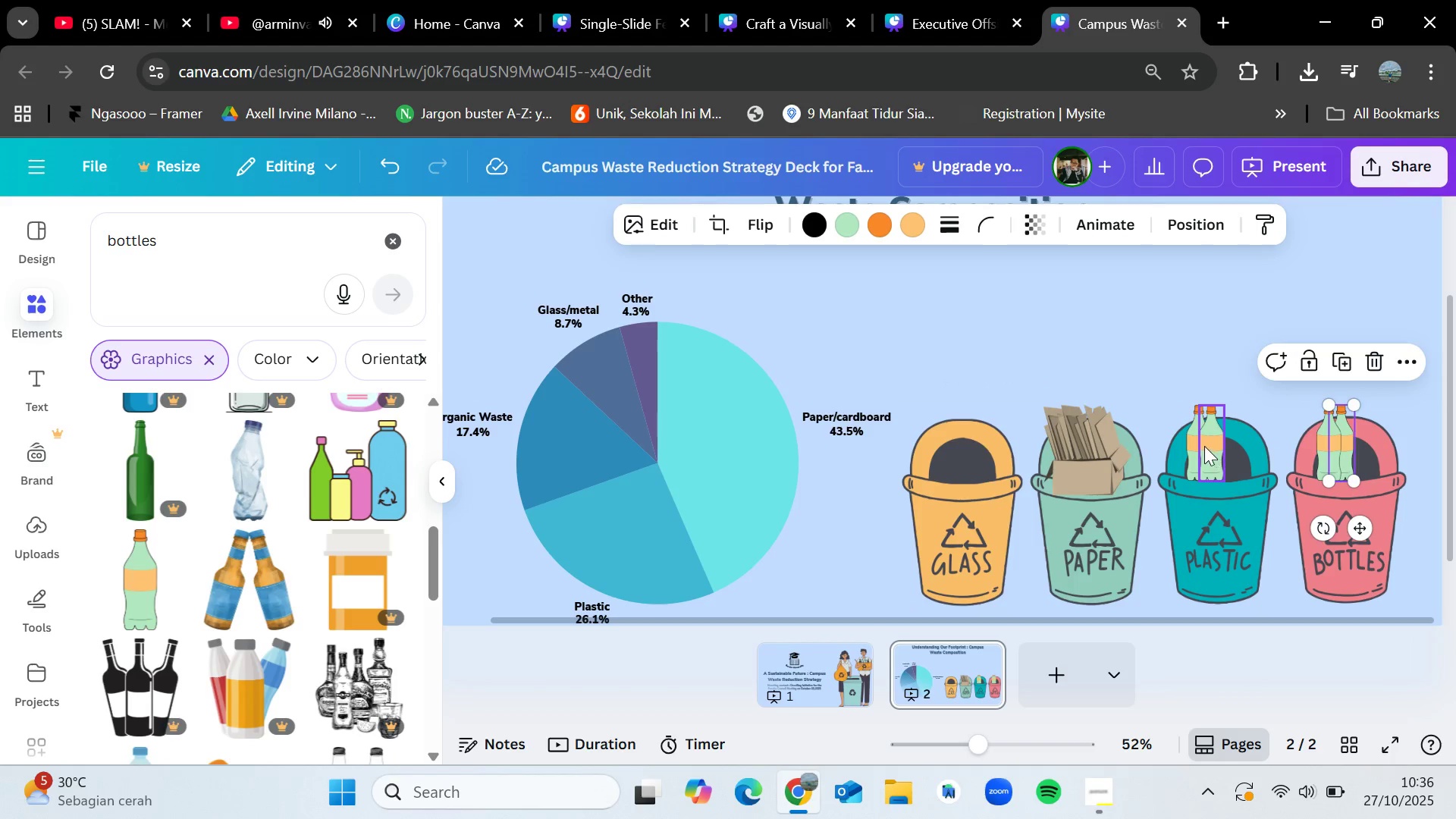 
left_click_drag(start_coordinate=[1204, 446], to_coordinate=[1351, 449])
 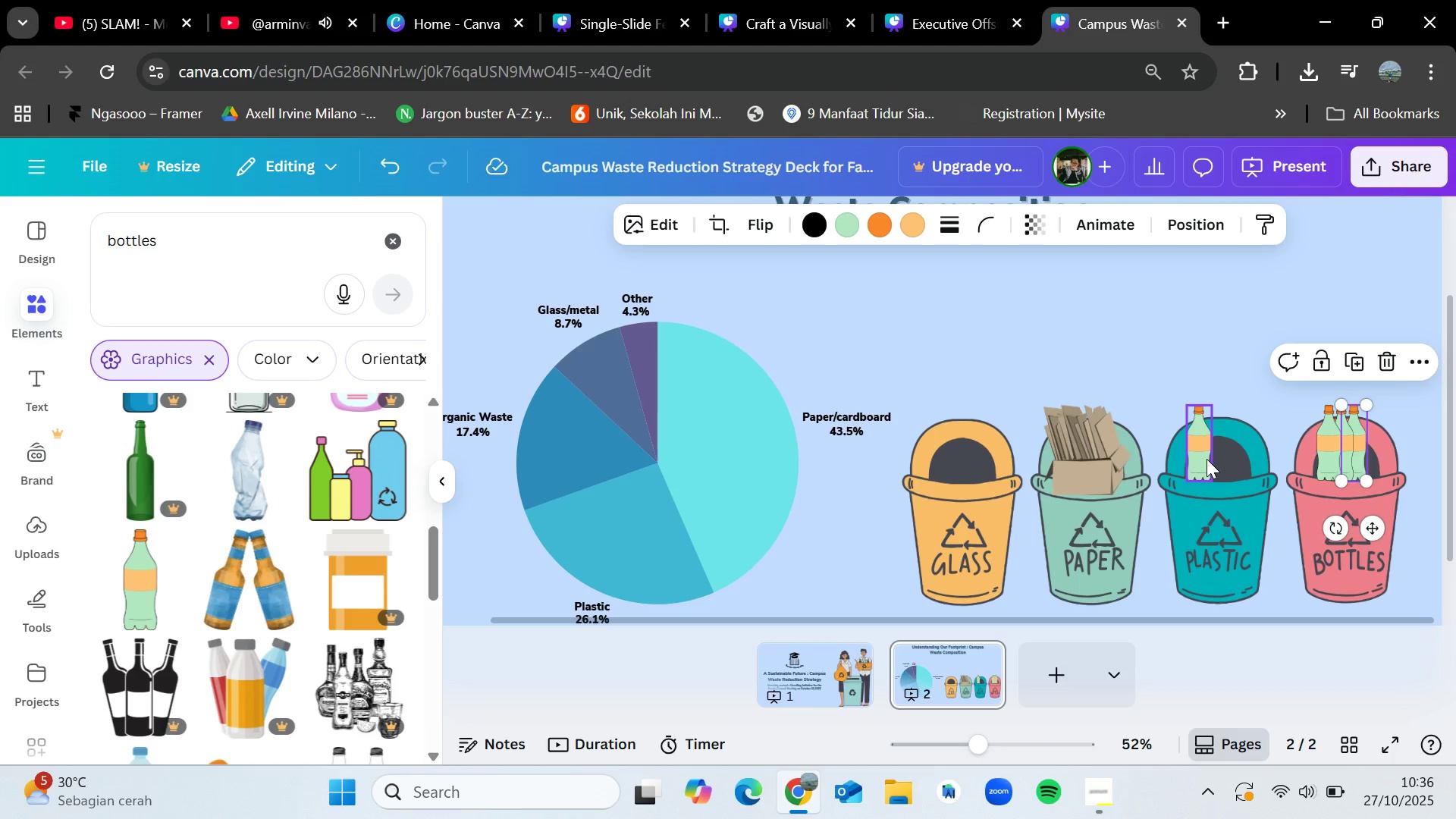 
left_click_drag(start_coordinate=[1207, 459], to_coordinate=[1373, 455])
 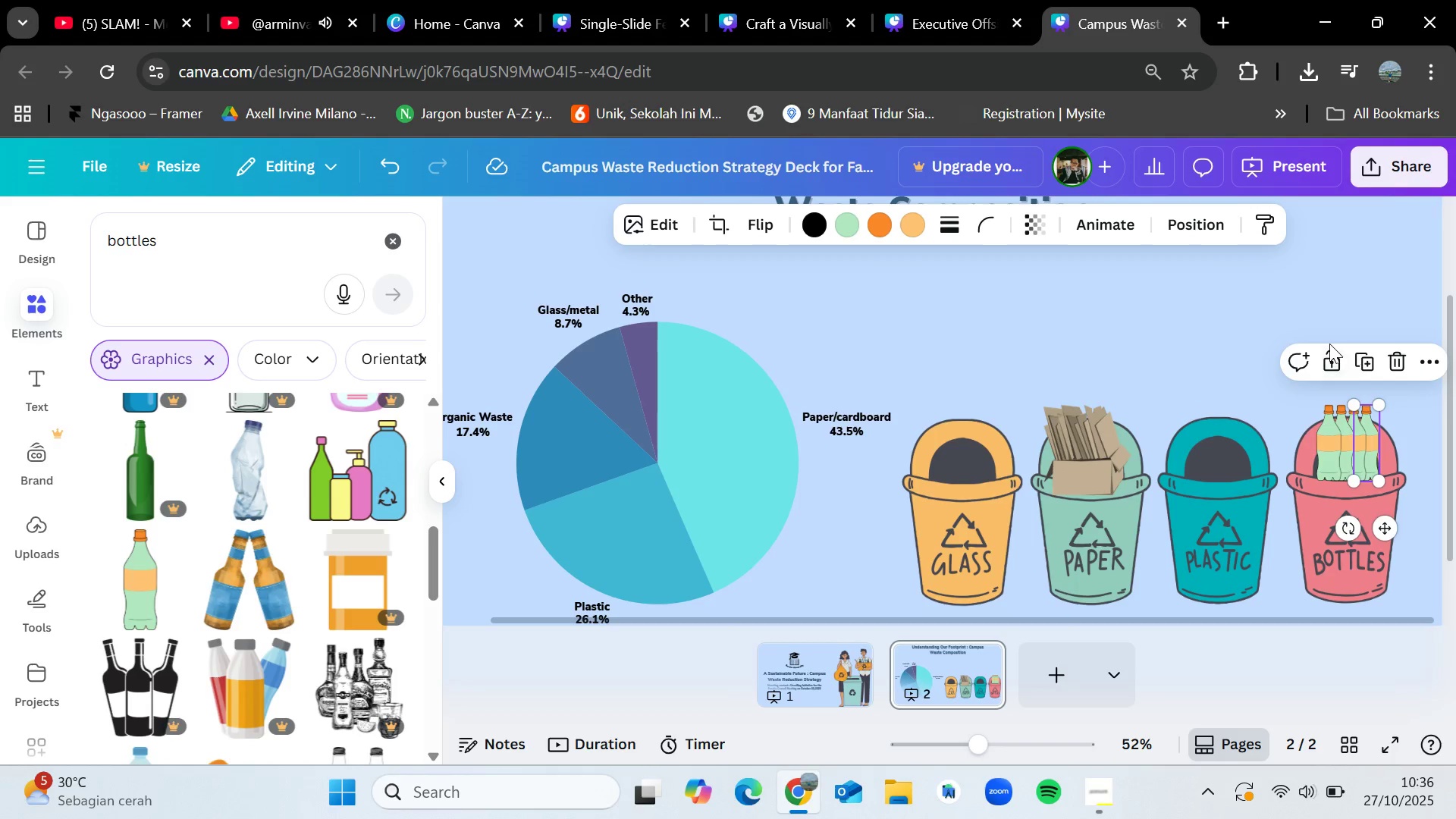 
left_click([1329, 344])
 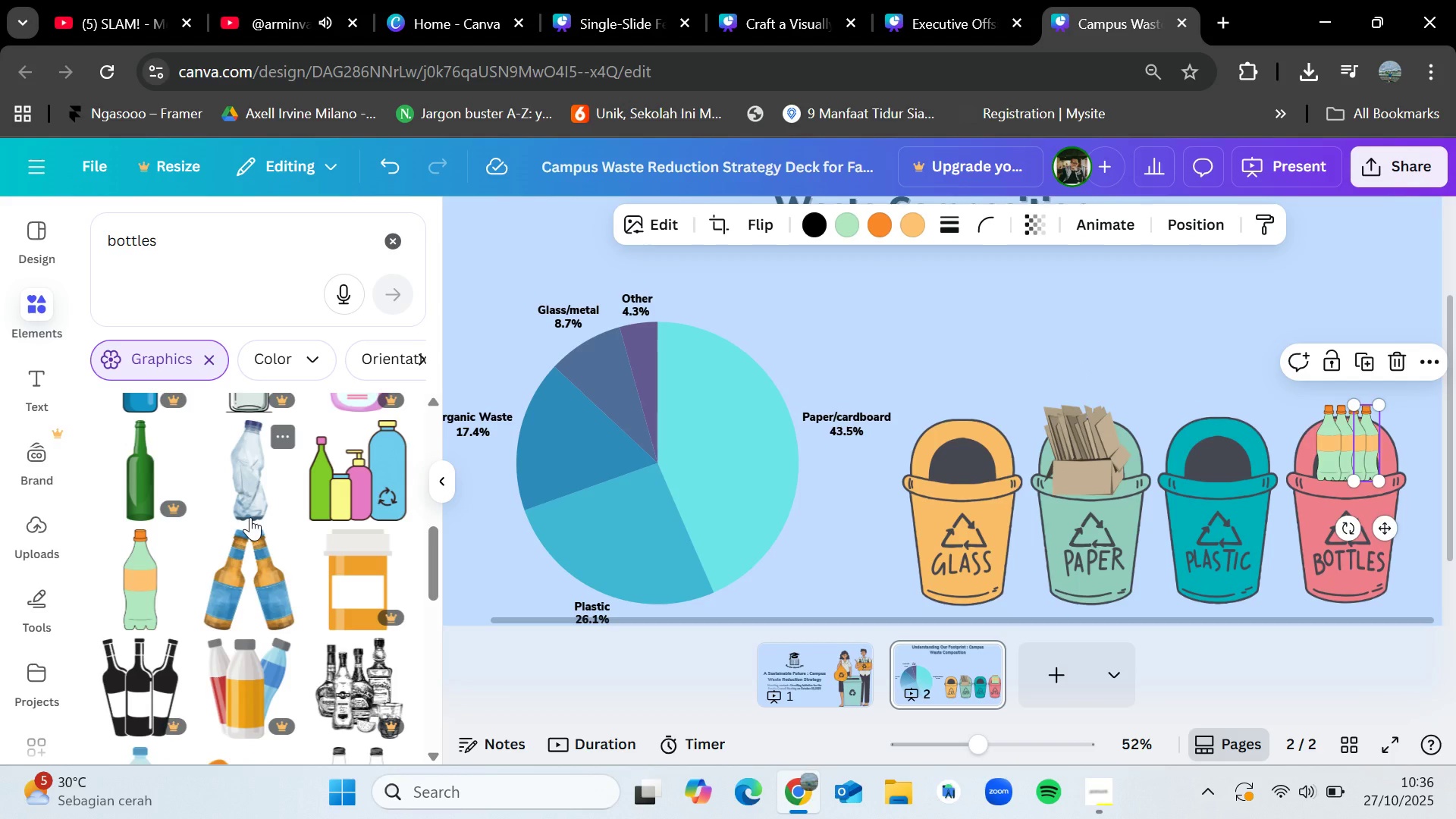 
scroll: coordinate [254, 523], scroll_direction: down, amount: 1.0
 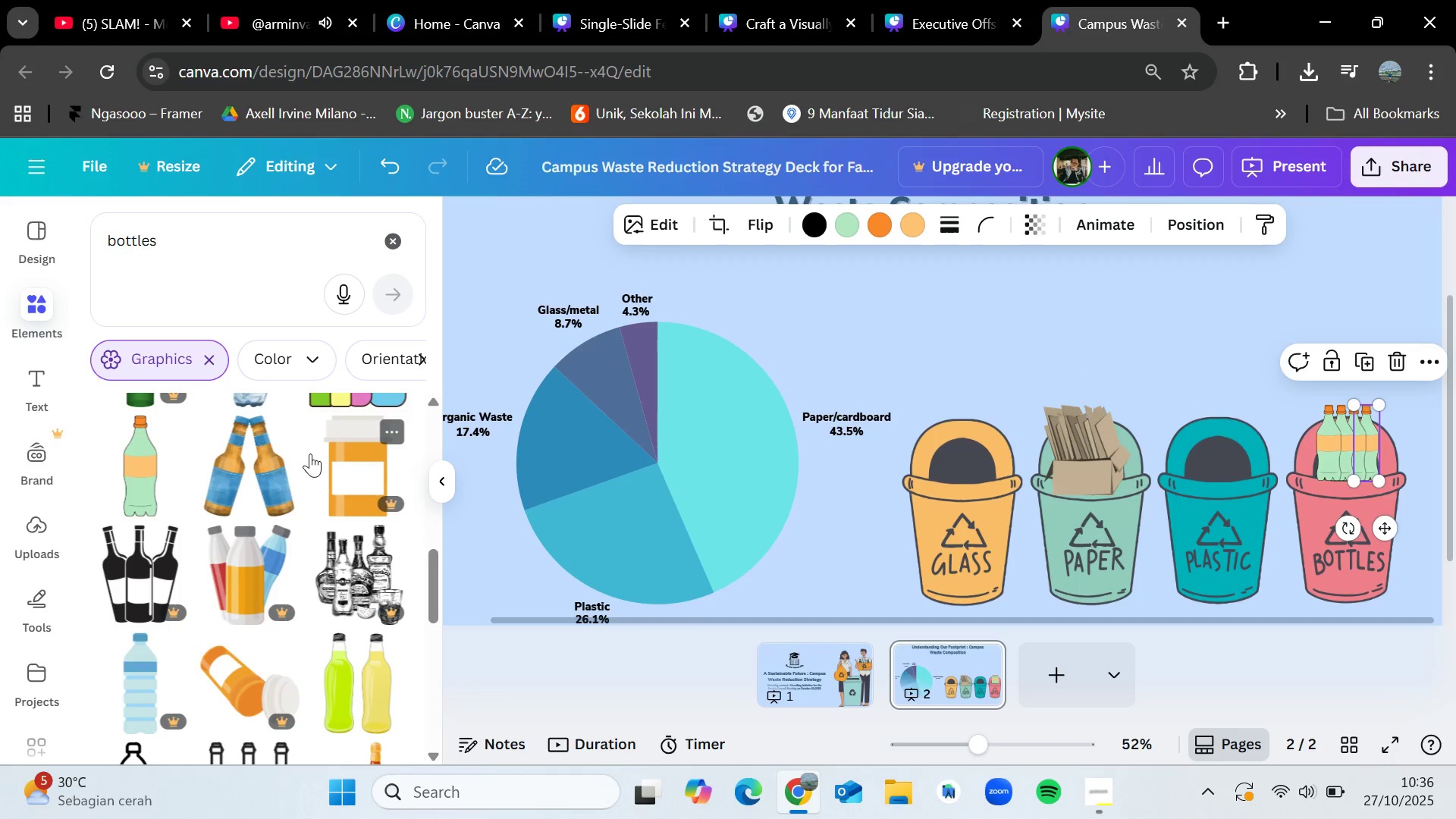 
left_click([396, 231])
 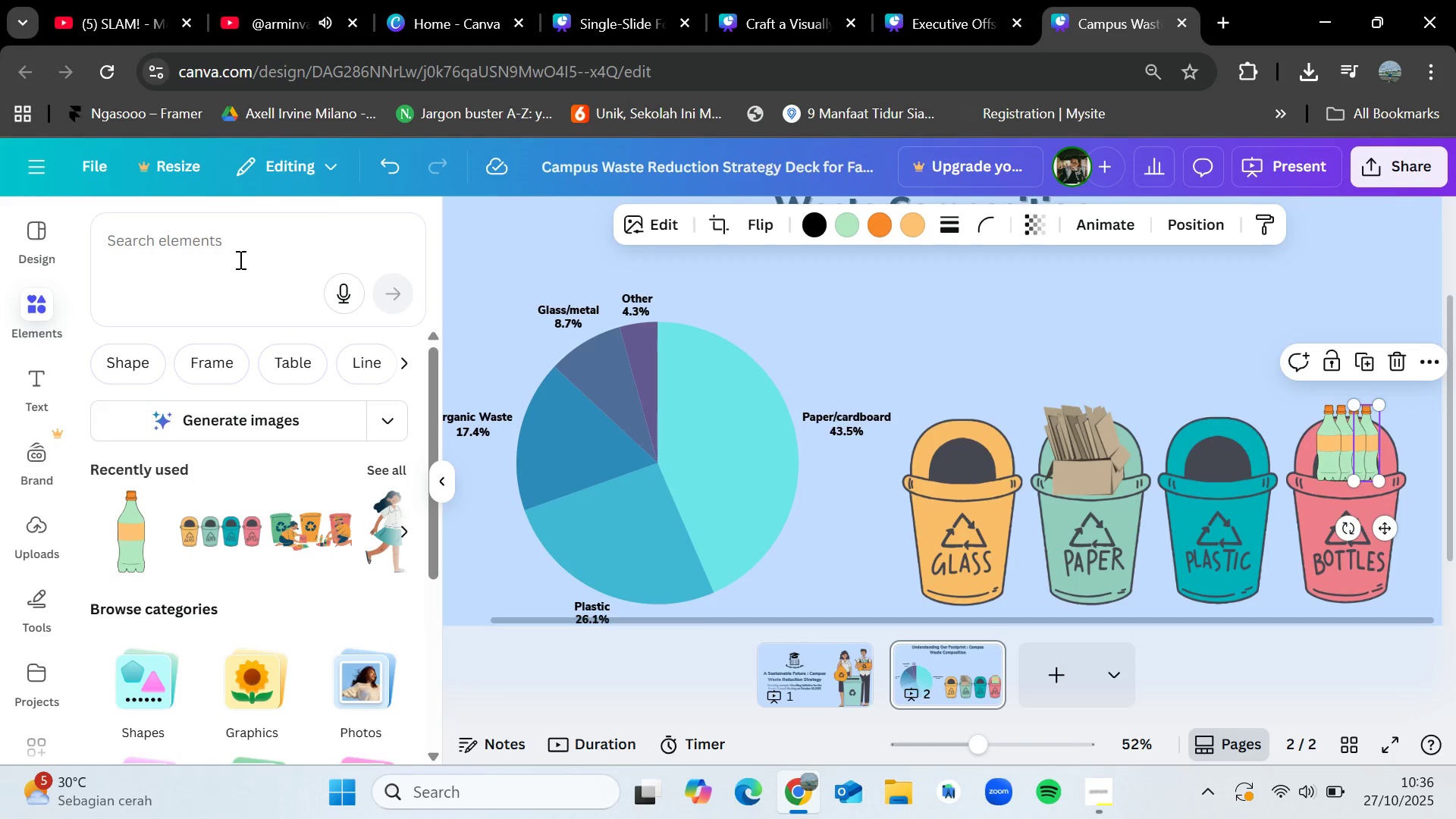 
left_click([239, 259])
 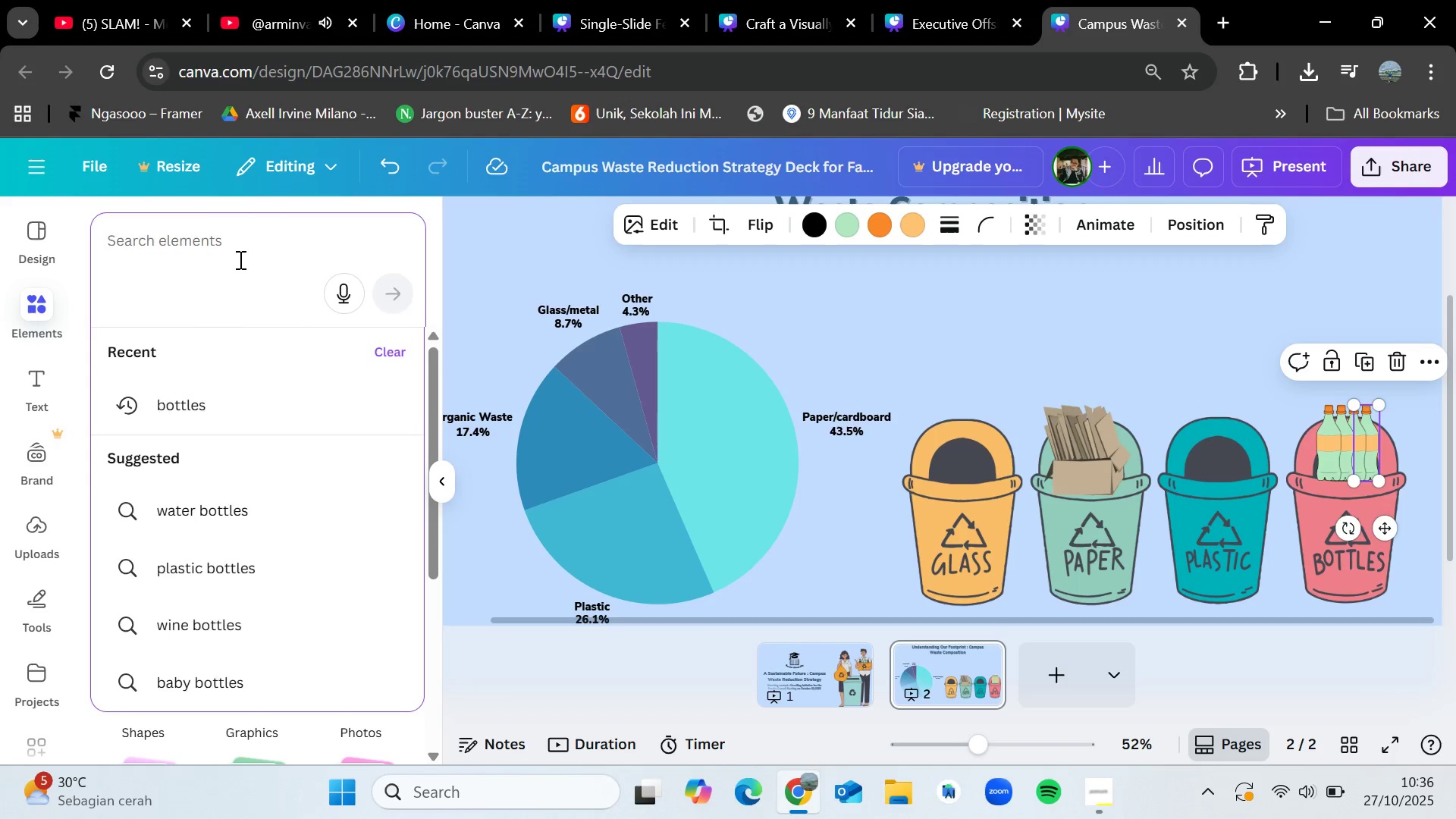 
type(glass)
 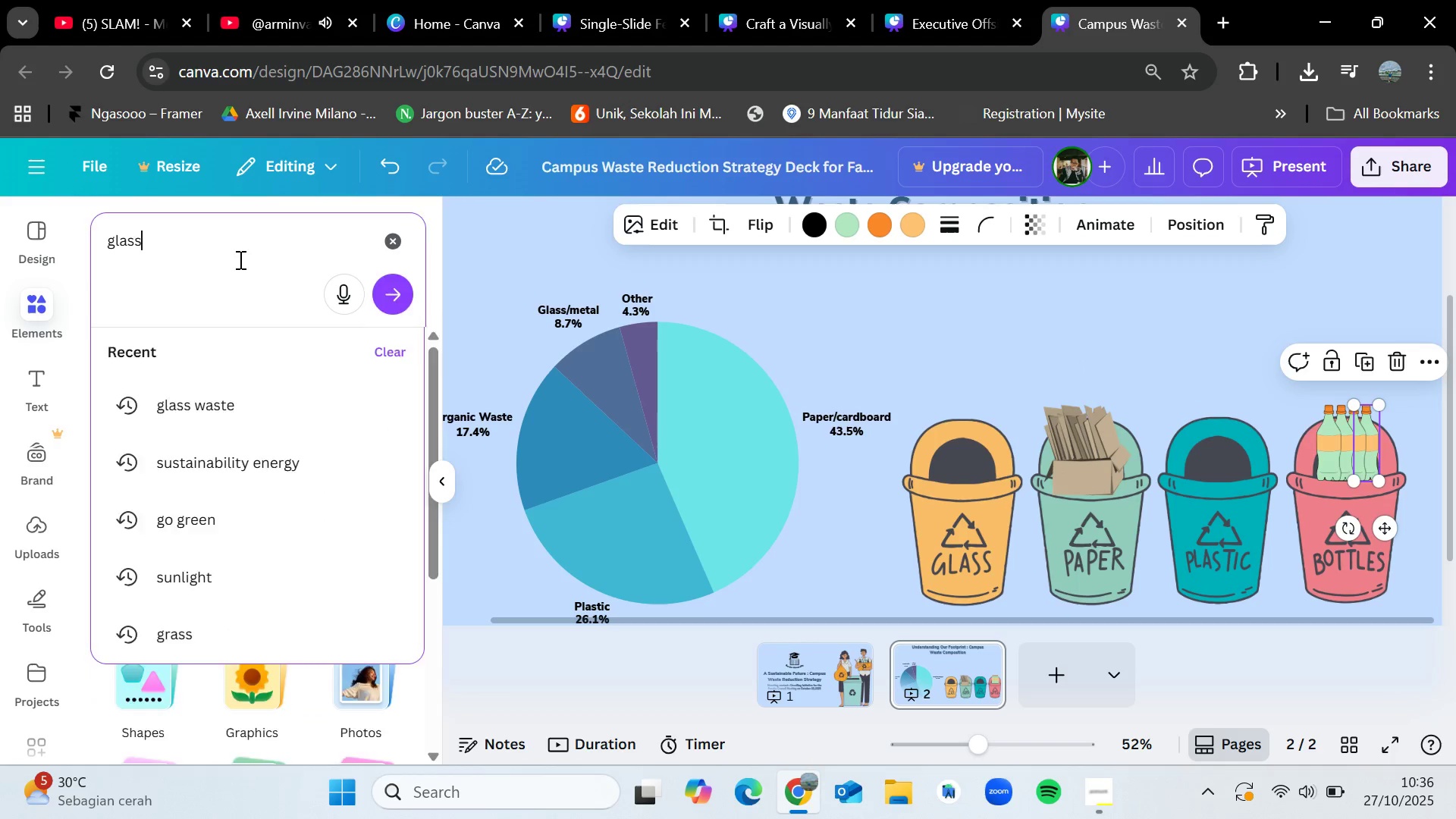 
key(Enter)
 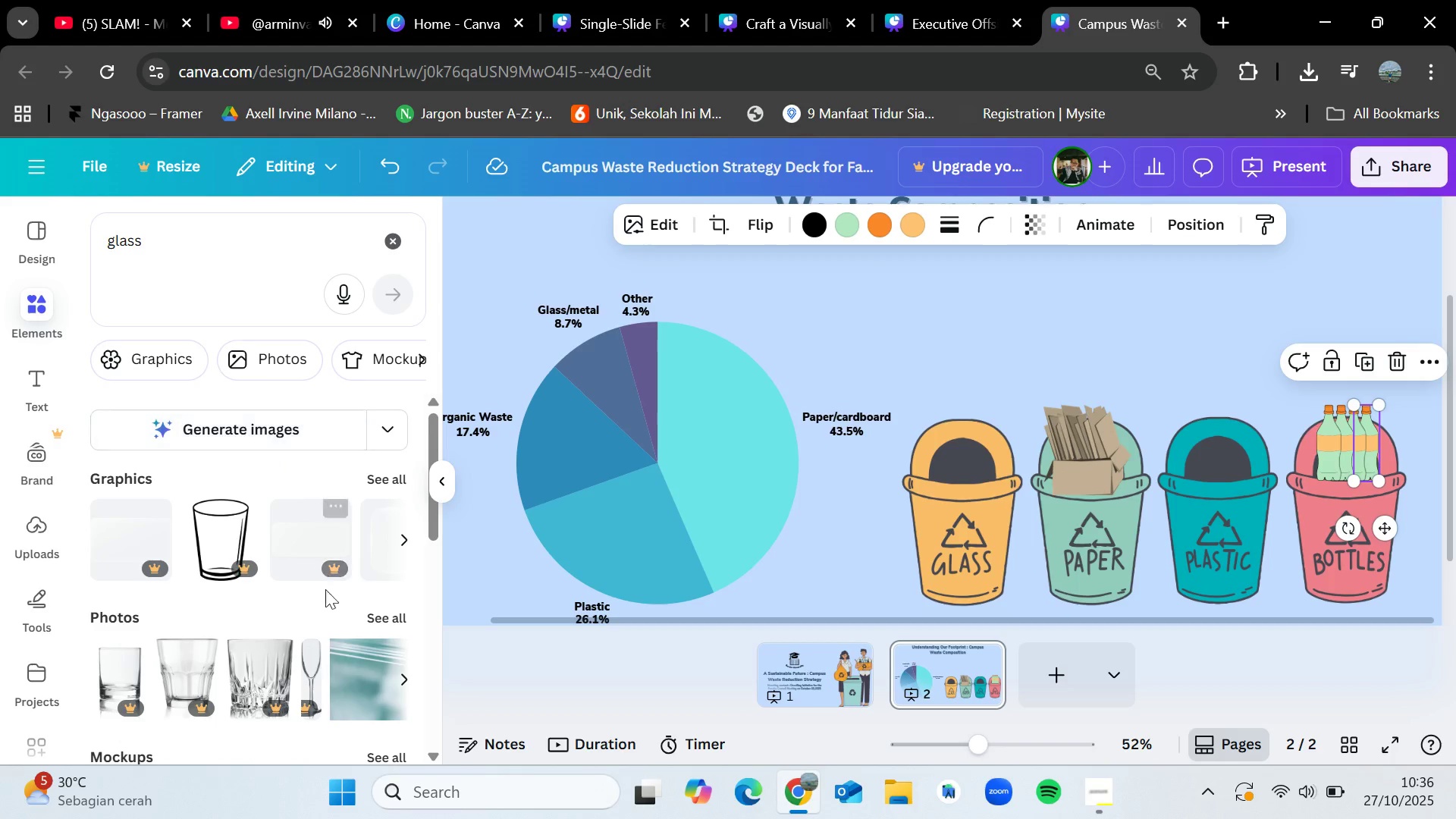 
left_click([394, 482])
 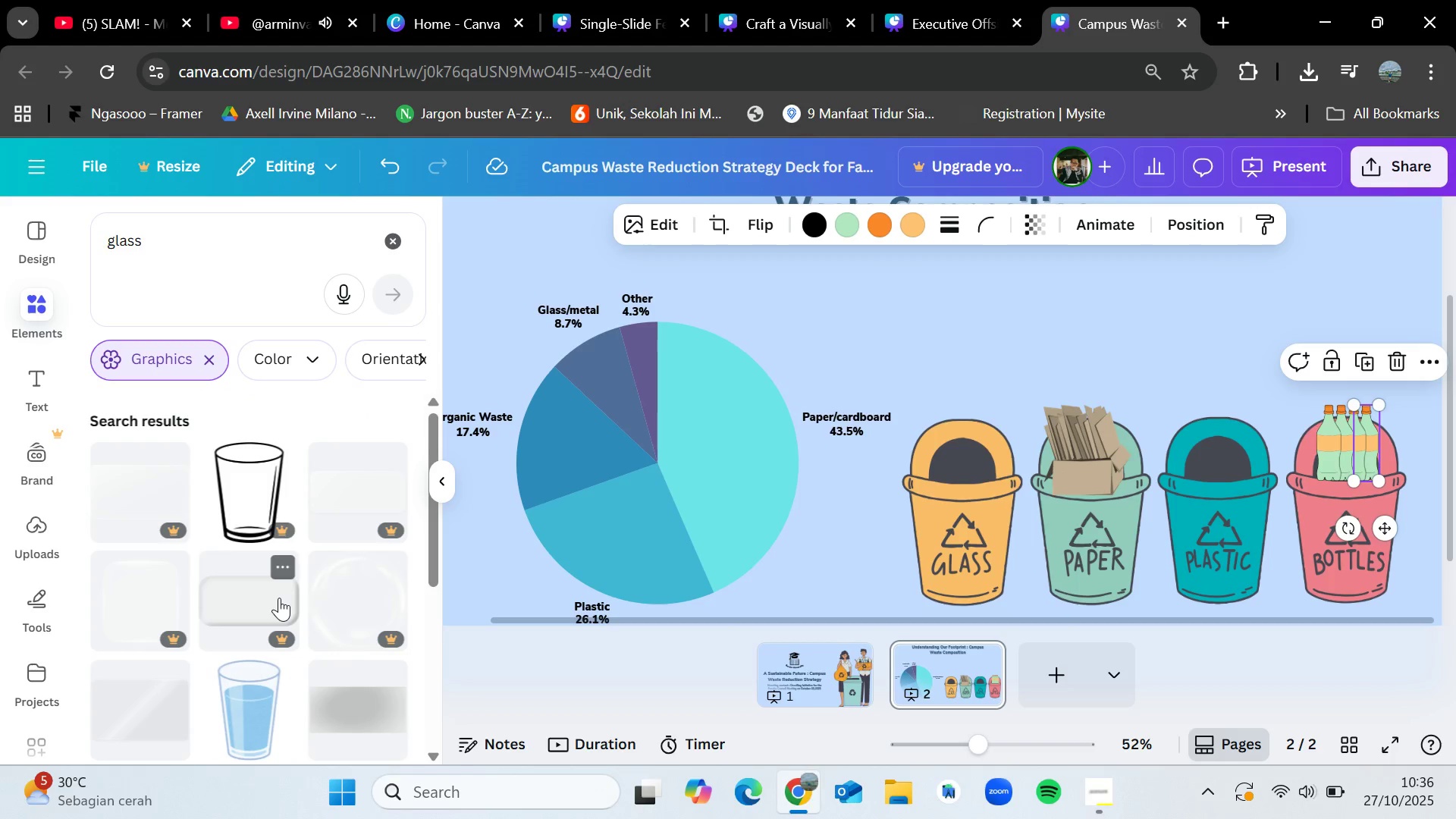 
scroll: coordinate [282, 570], scroll_direction: down, amount: 6.0
 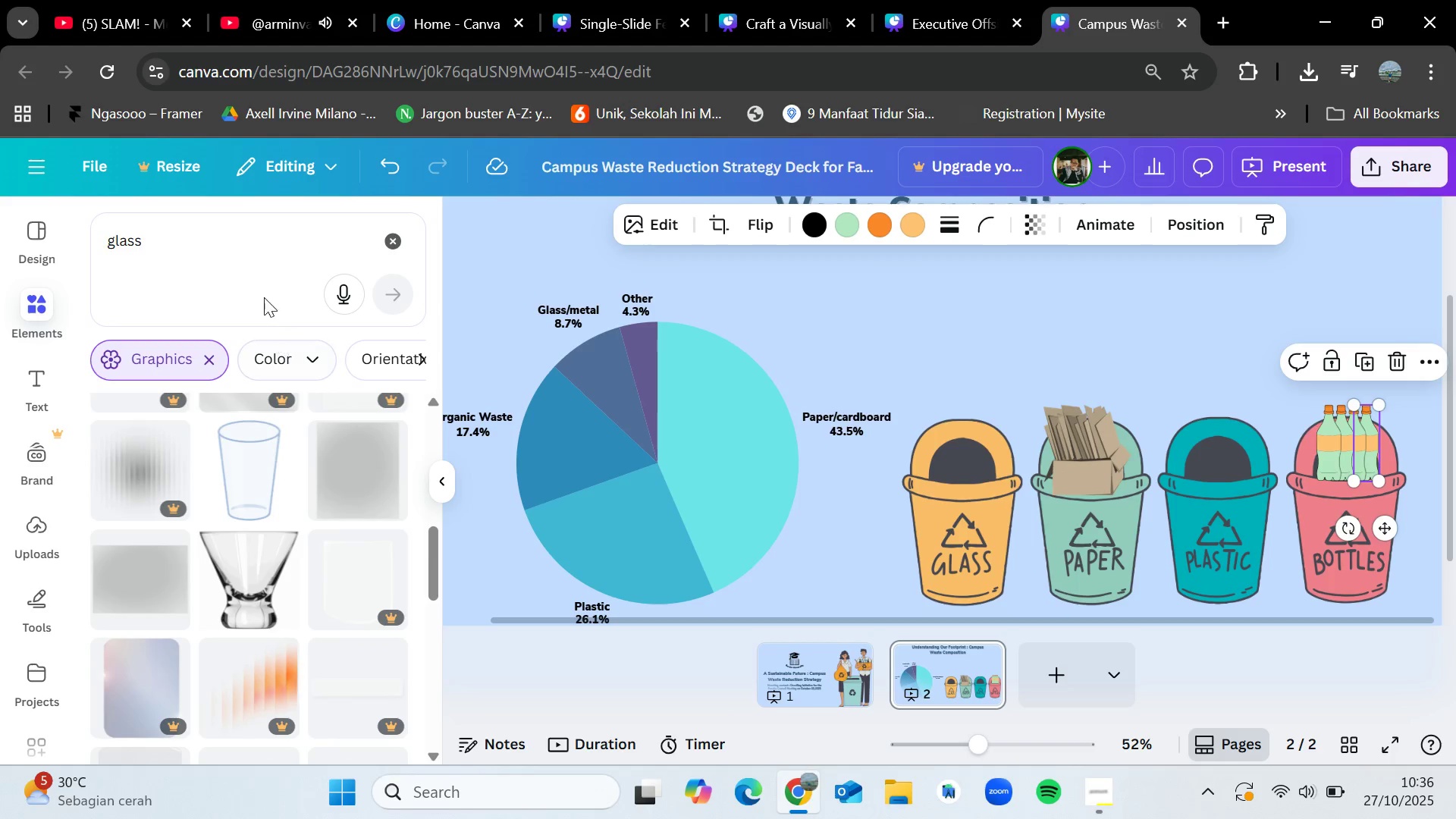 
left_click([250, 264])
 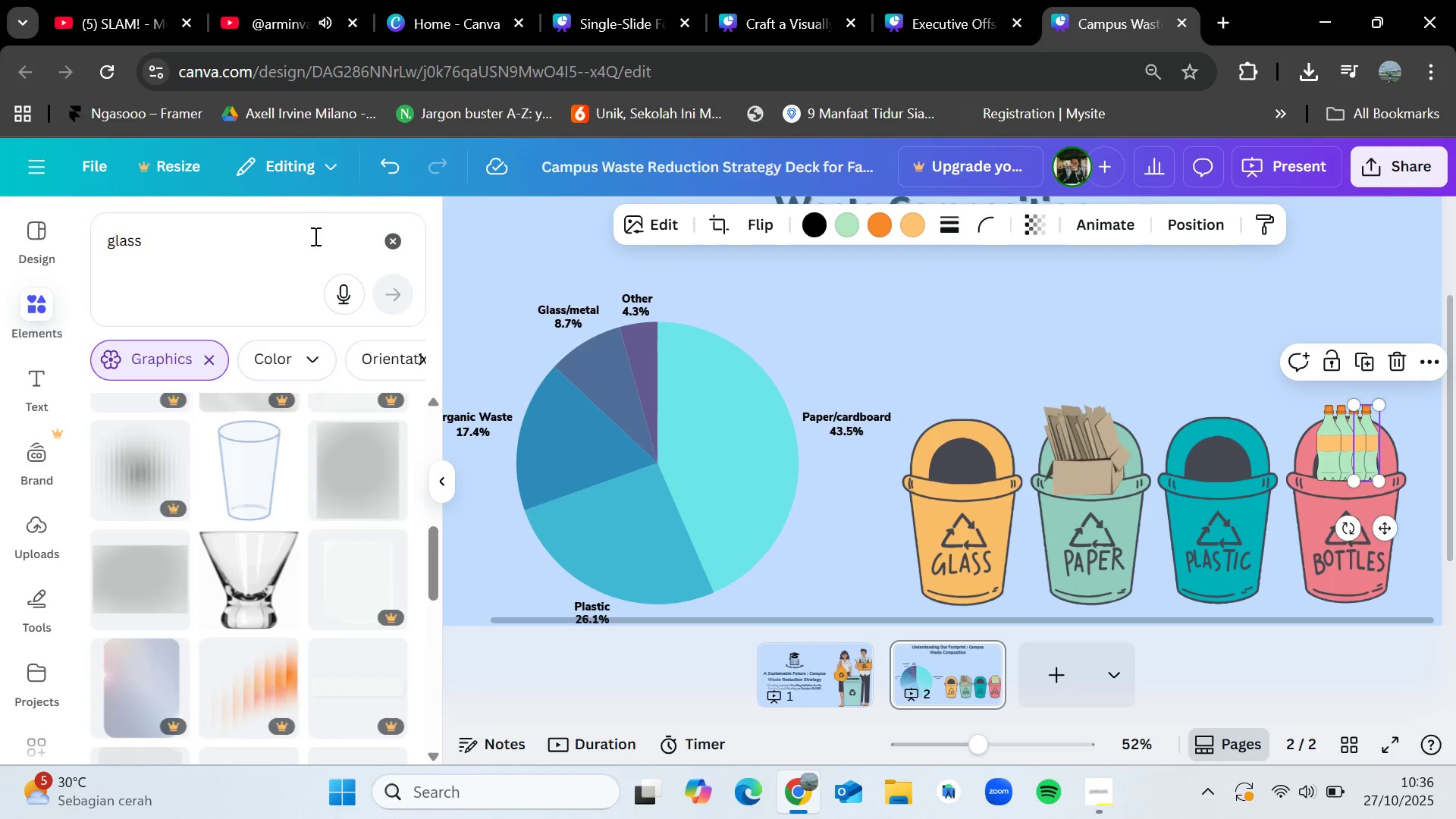 
left_click([314, 236])
 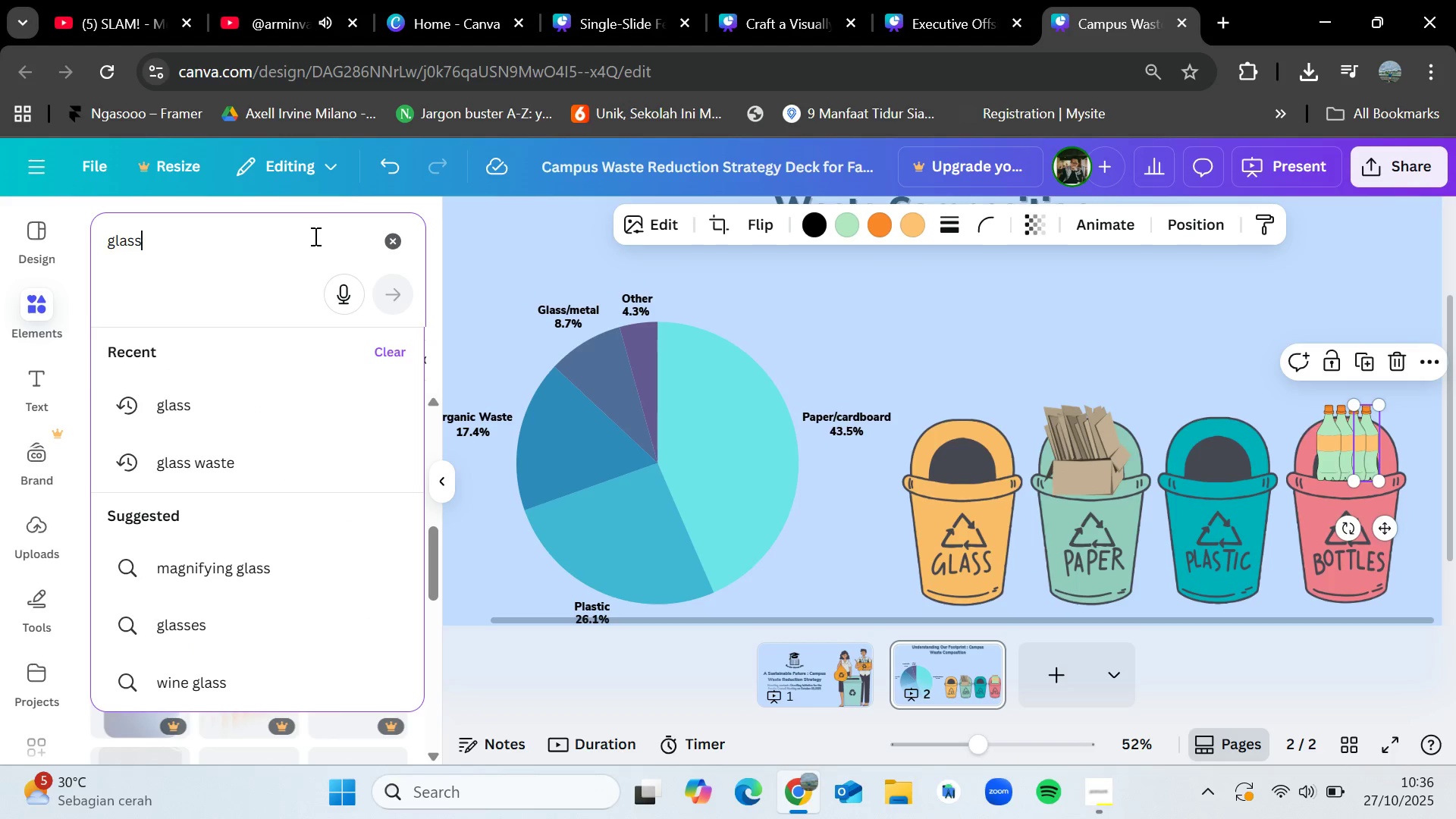 
type( bottle)
 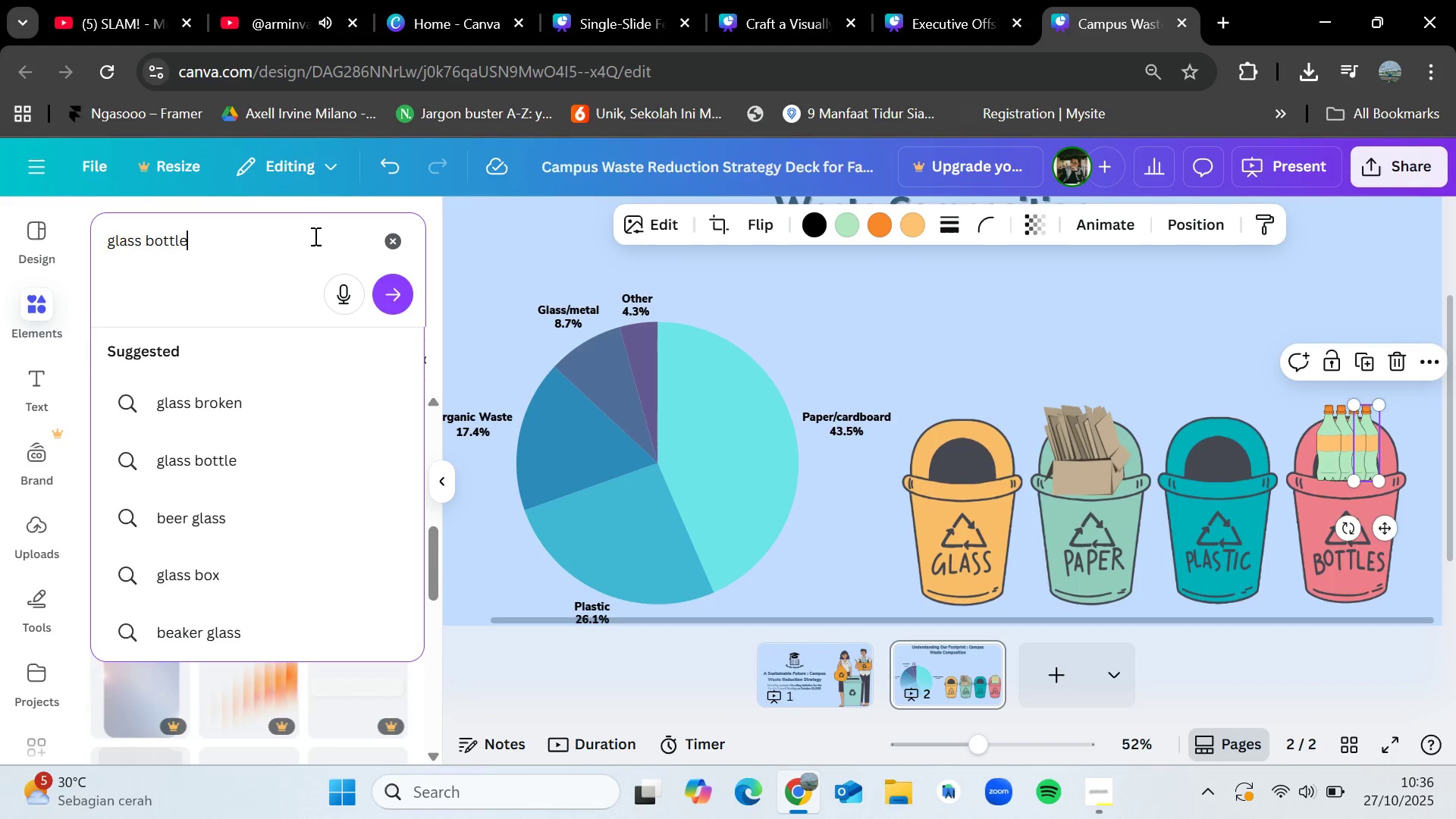 
key(Enter)
 